 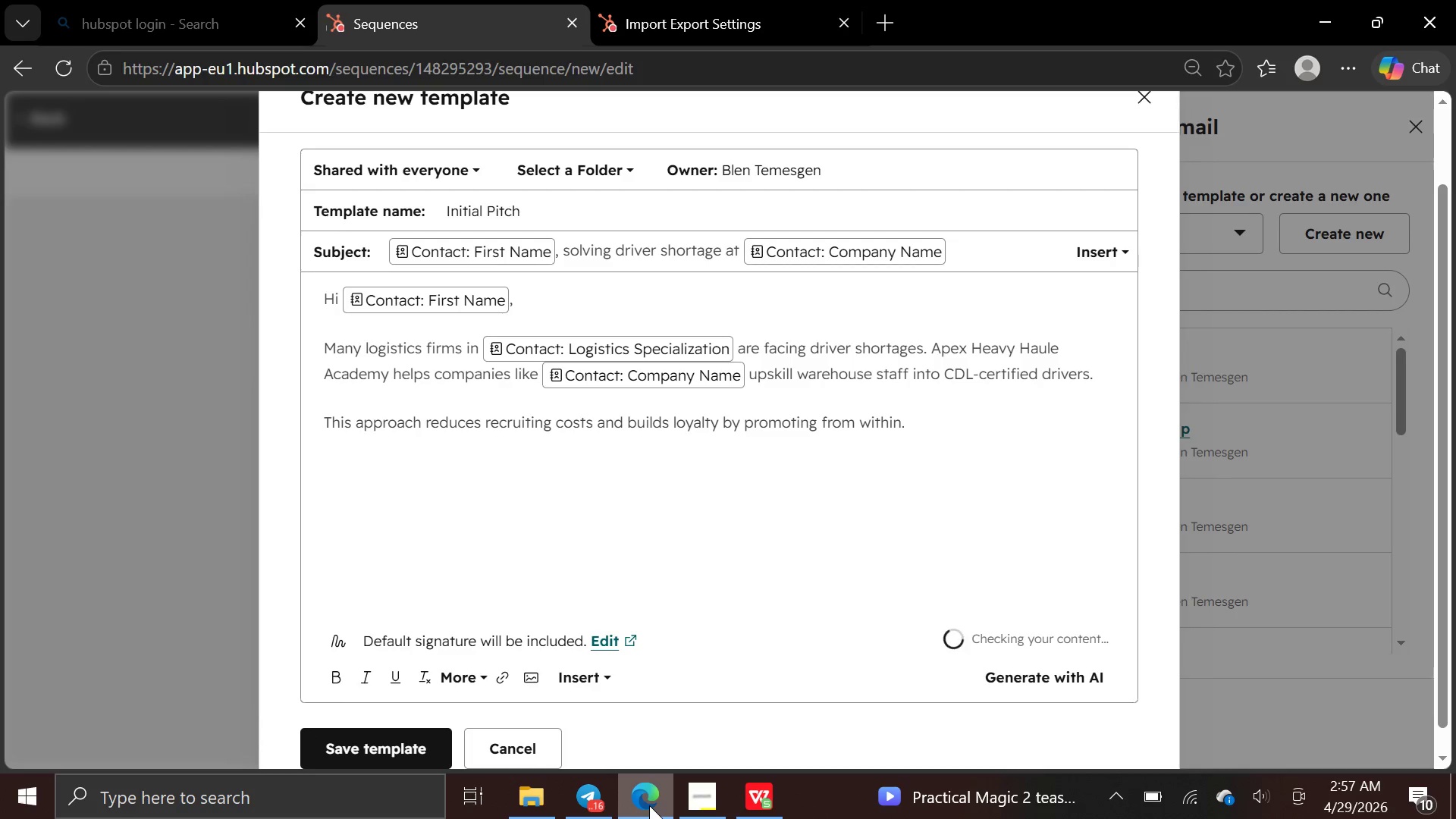 
key(Enter)
 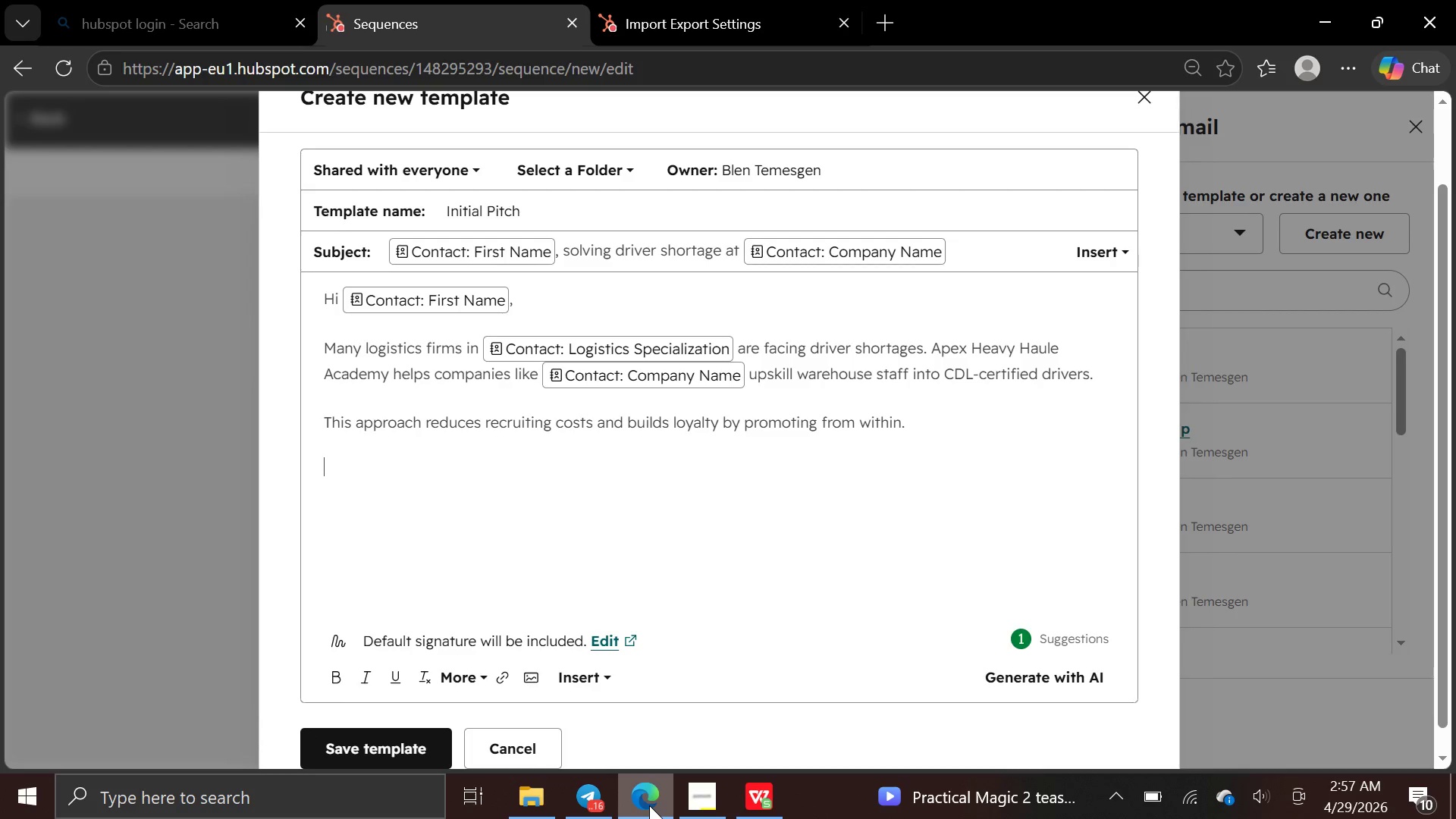 
key(Enter)
 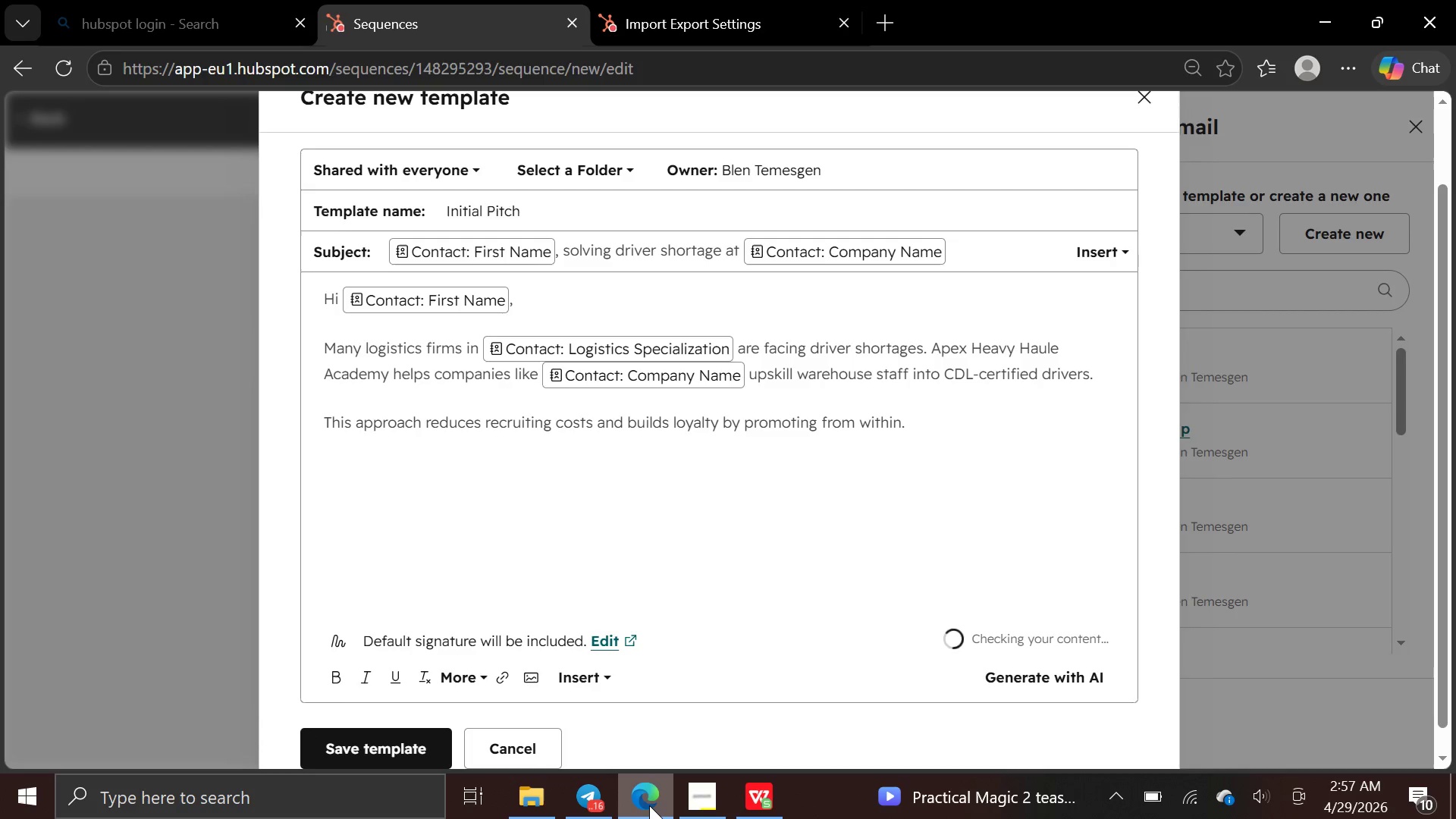 
type(Would you be open for)
 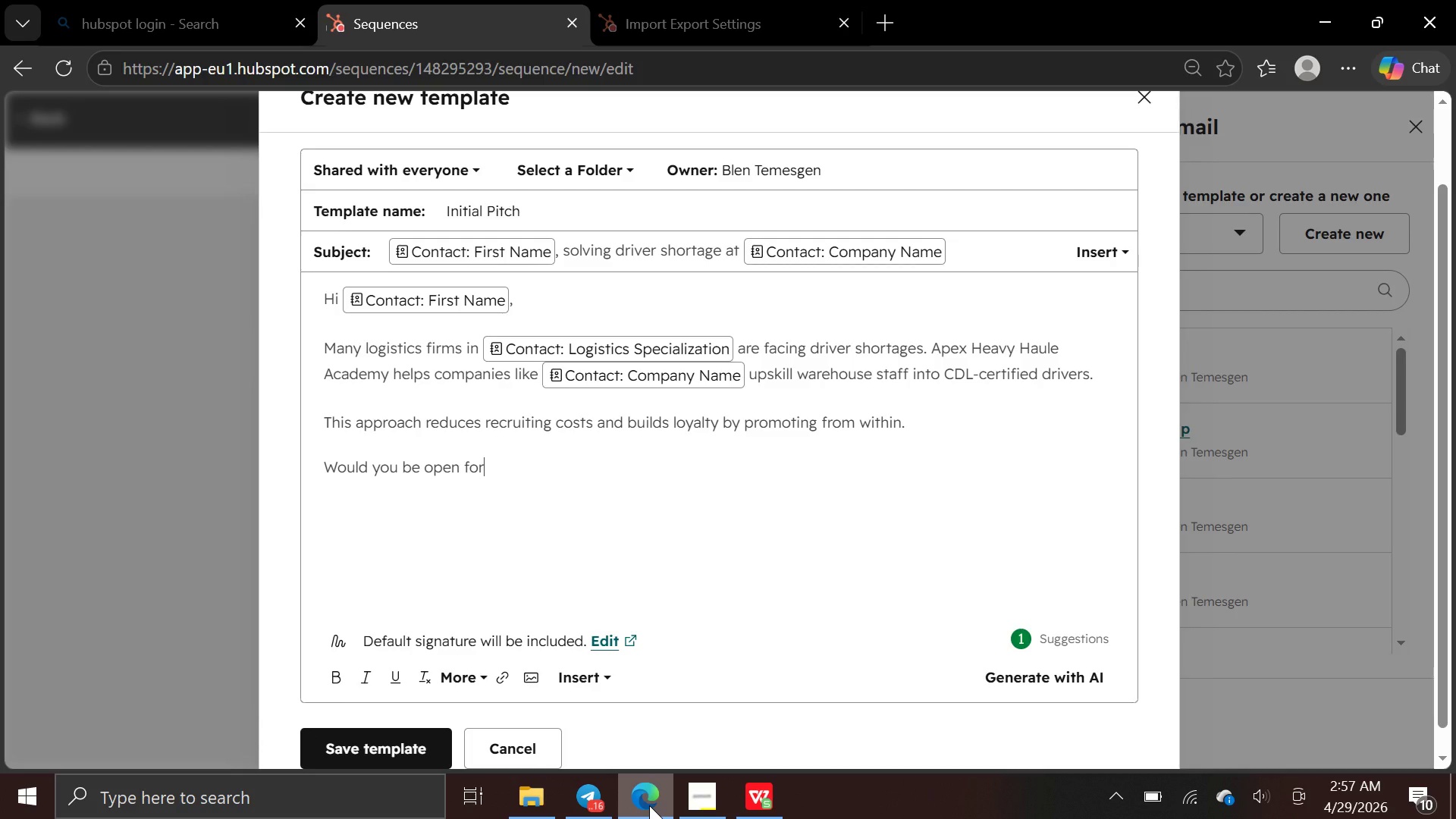 
key(Backspace)
key(Backspace)
key(Backspace)
type(to a shortcall )
 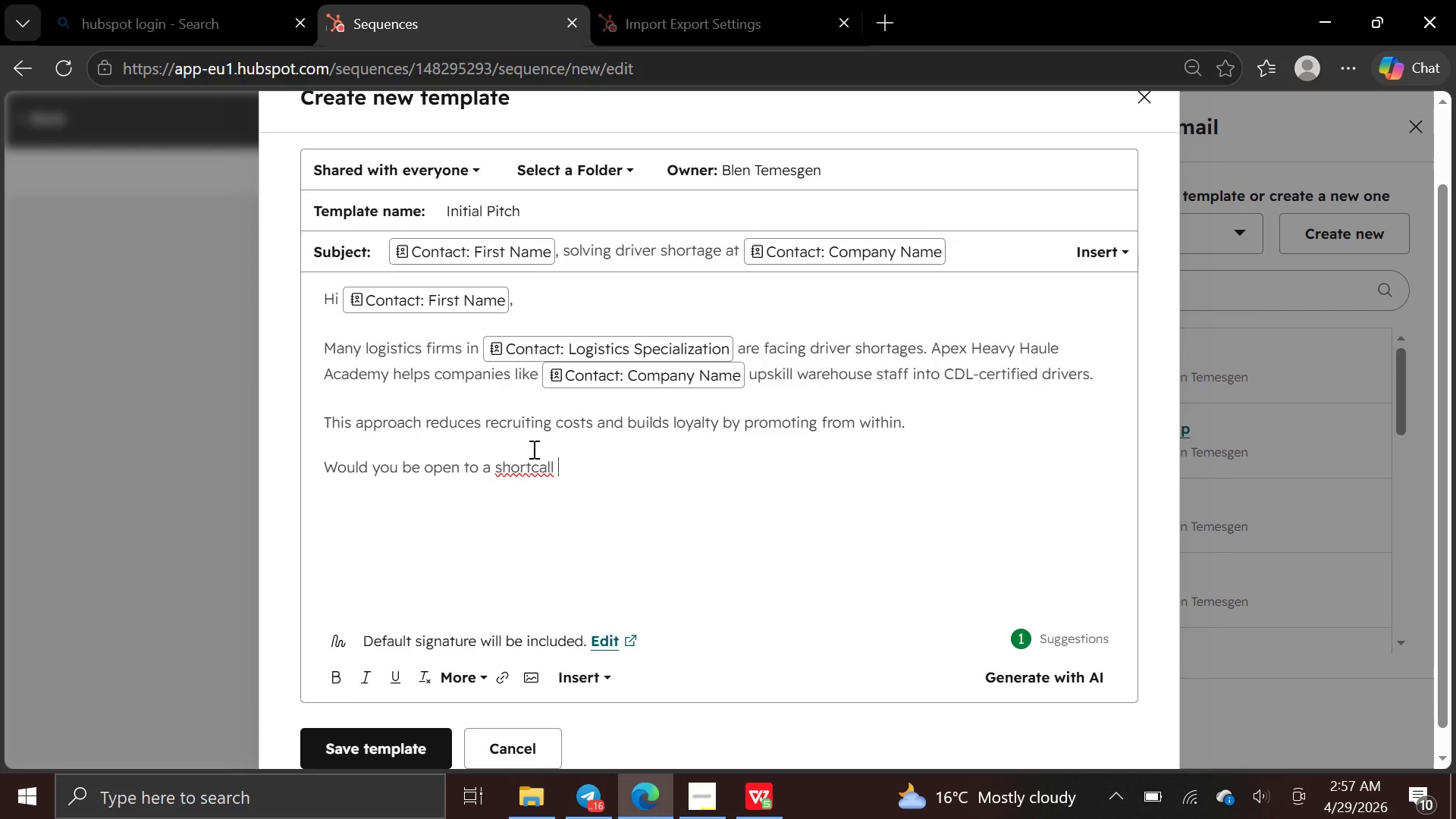 
left_click([535, 466])
 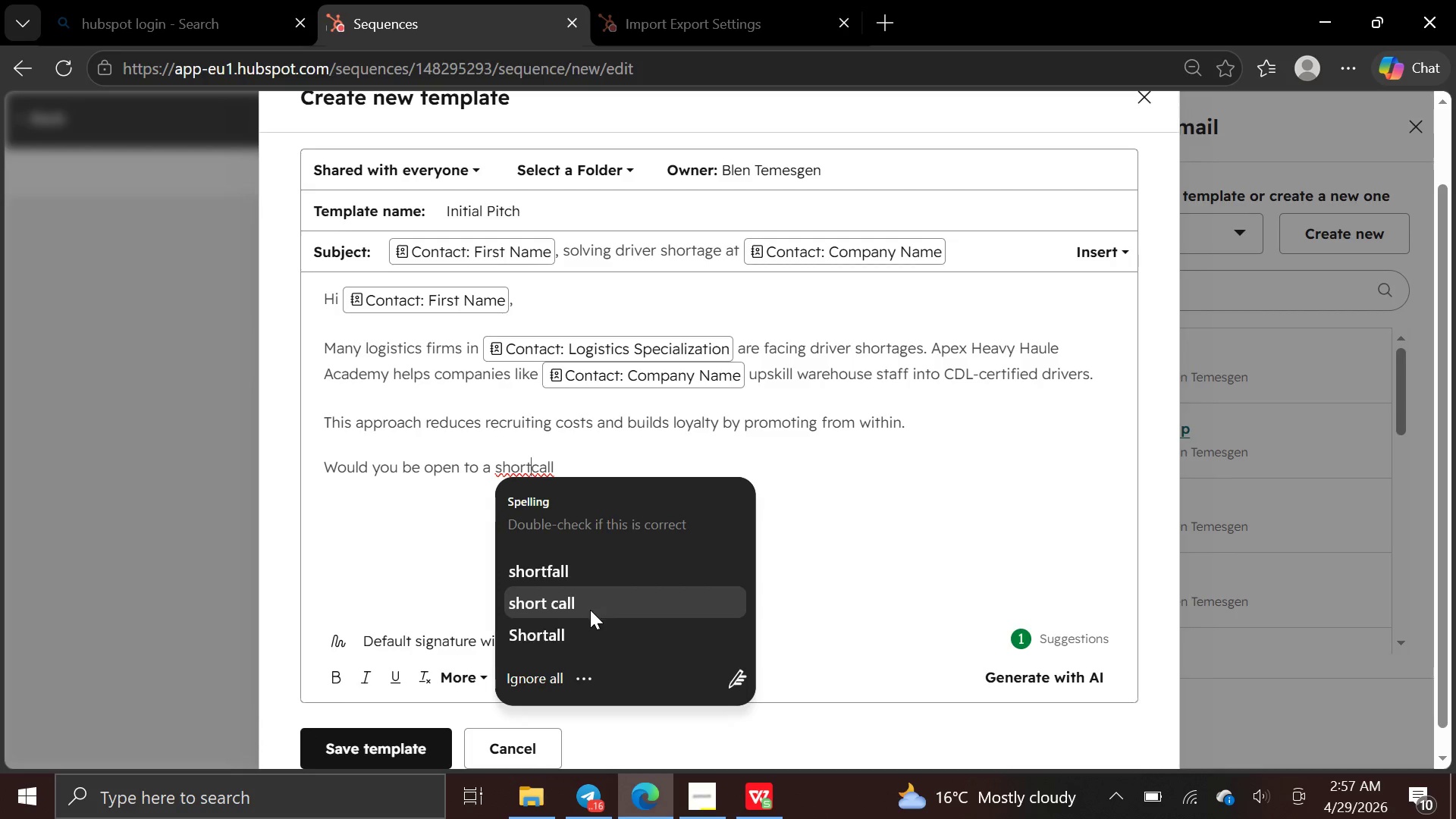 
left_click([590, 610])
 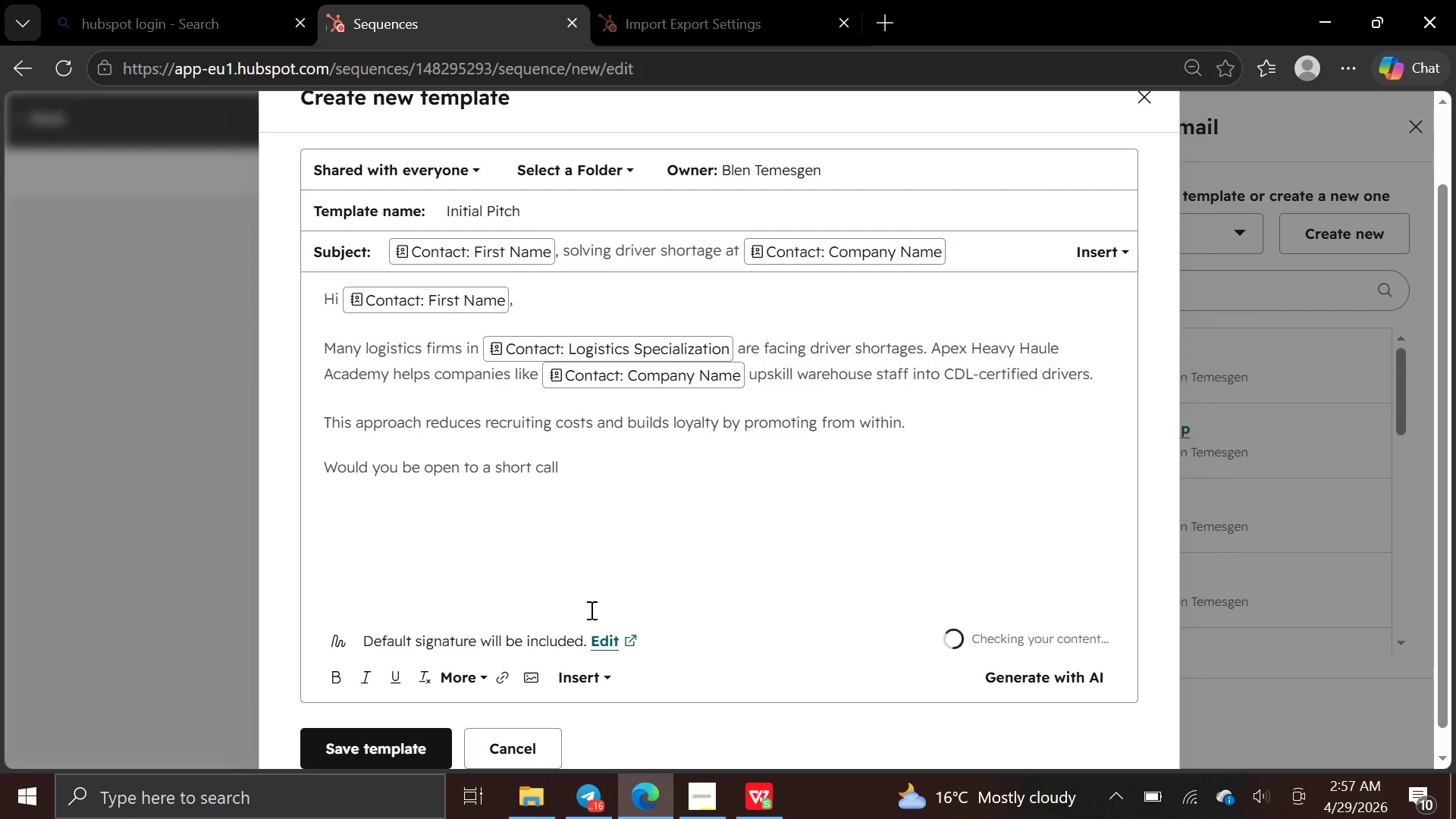 
type( to explore how this could work for )
 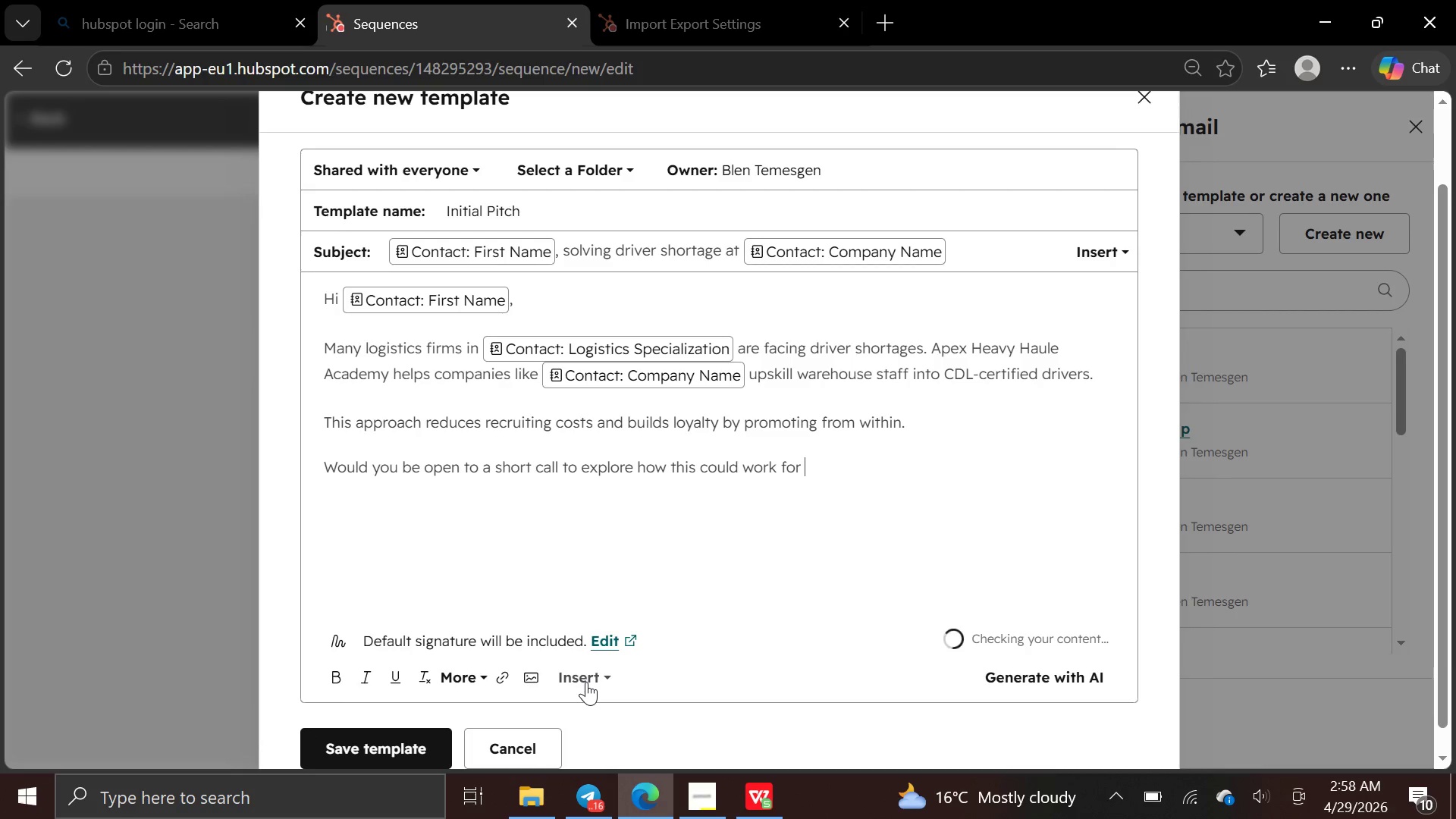 
left_click([586, 682])
 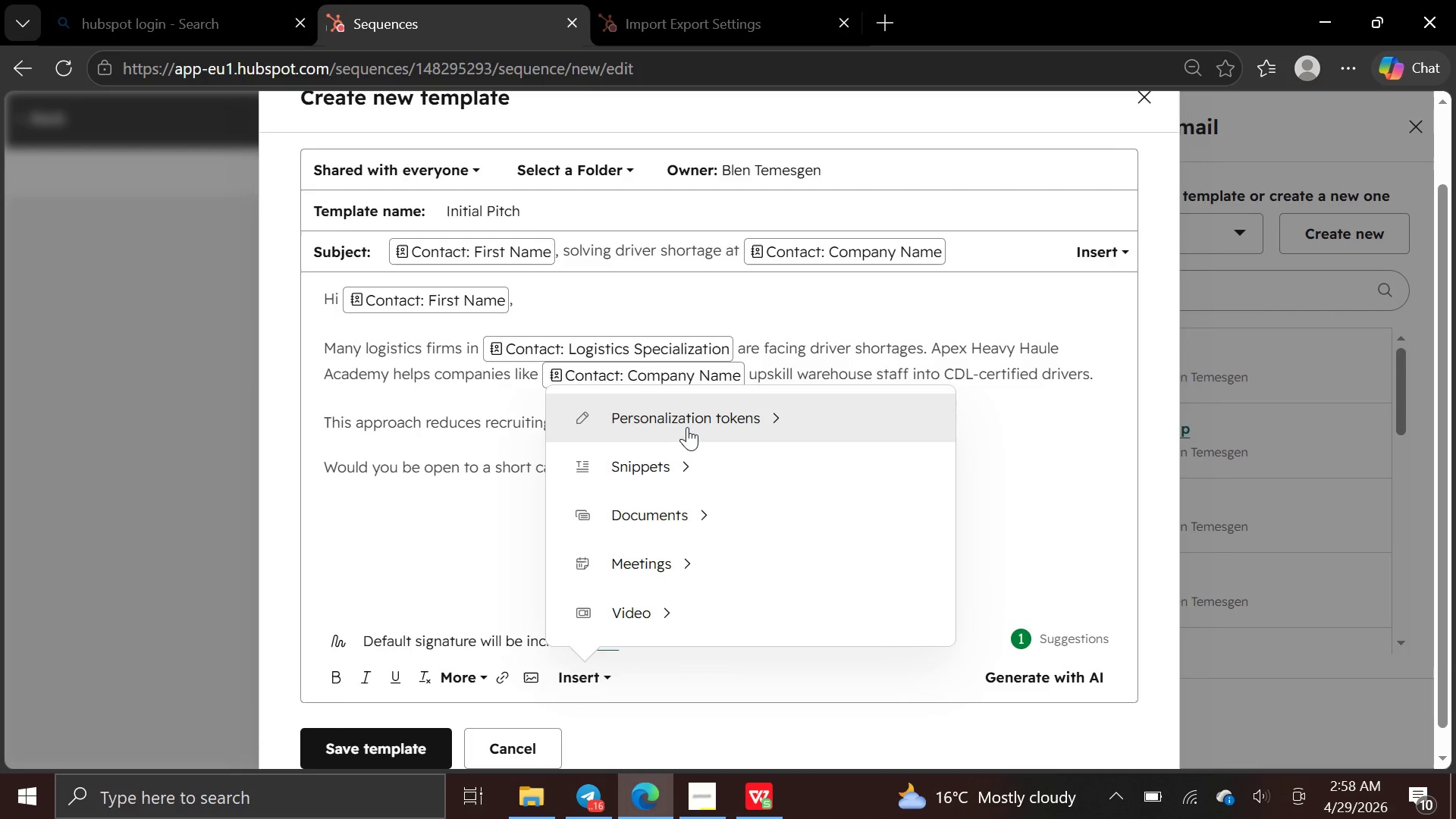 
left_click([689, 426])
 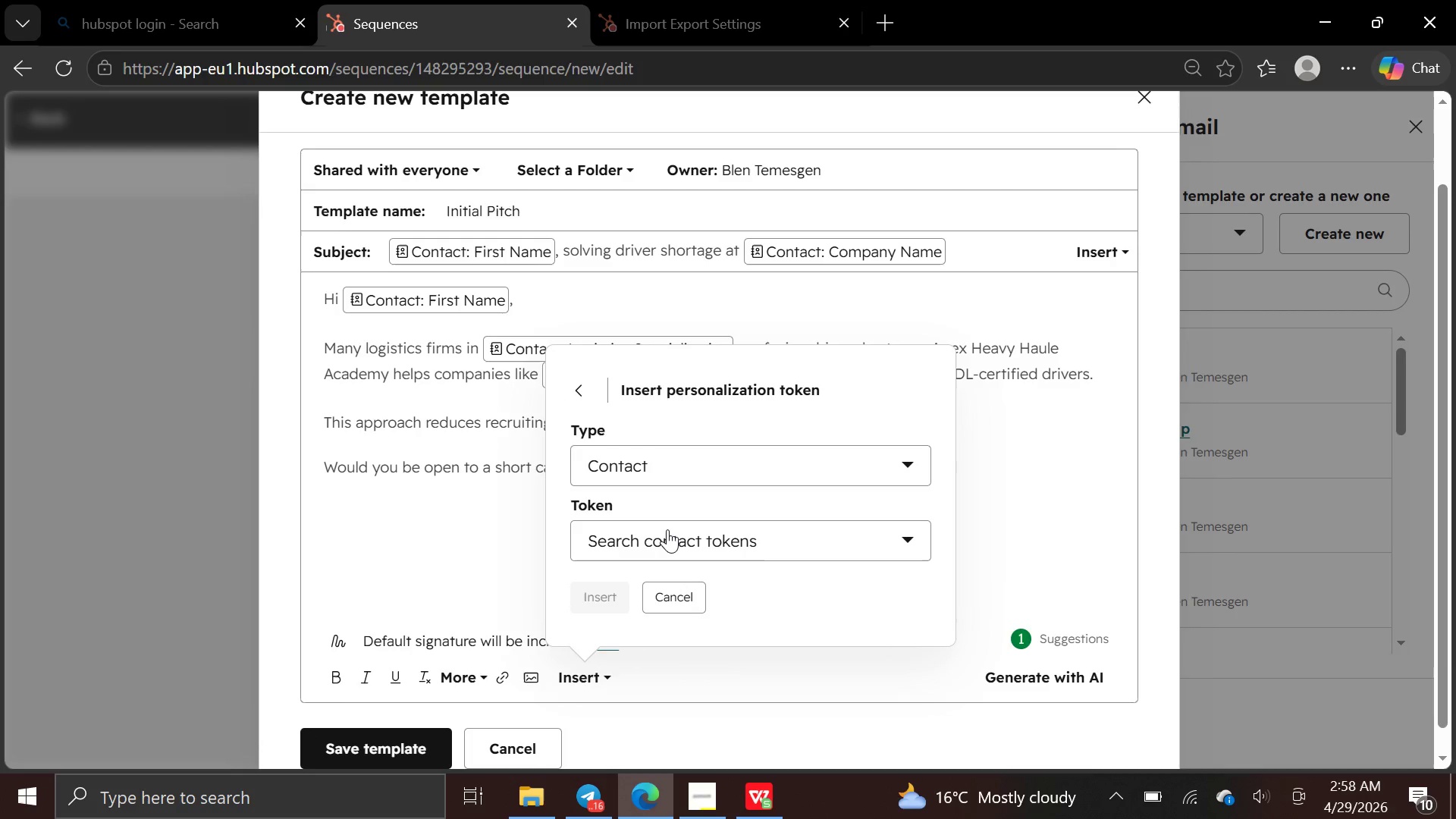 
left_click([667, 532])
 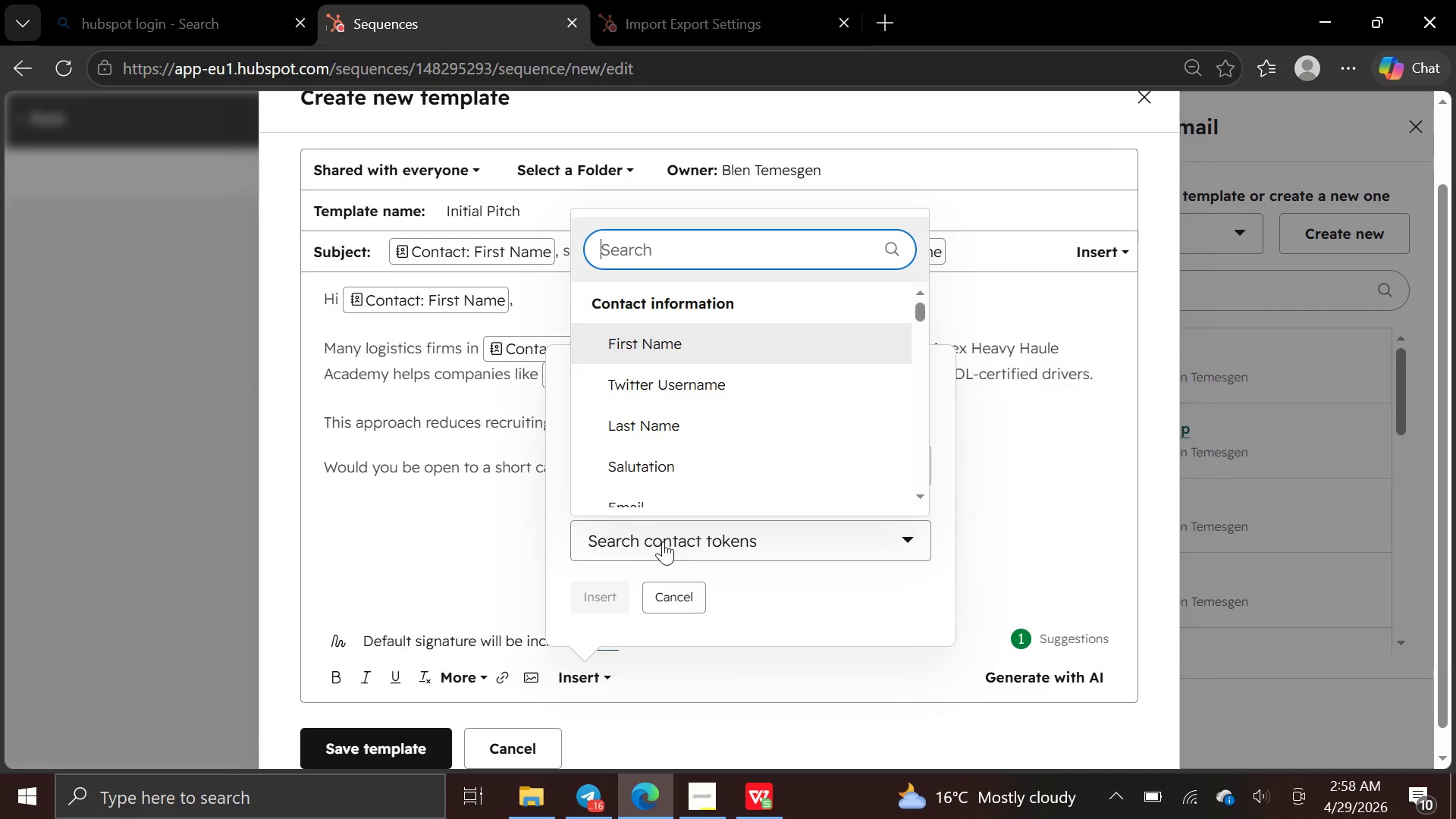 
type(comp)
 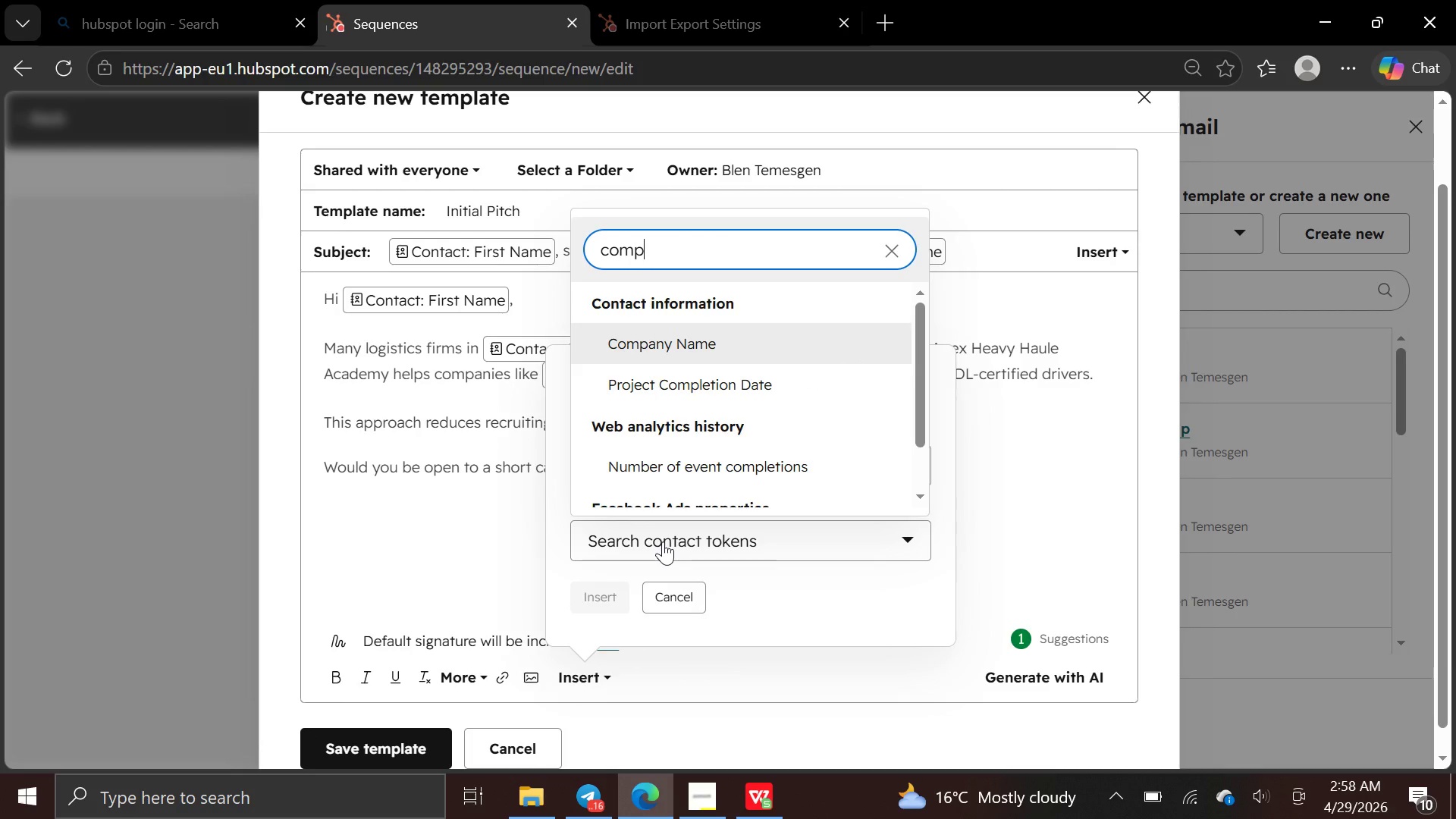 
key(ArrowDown)
 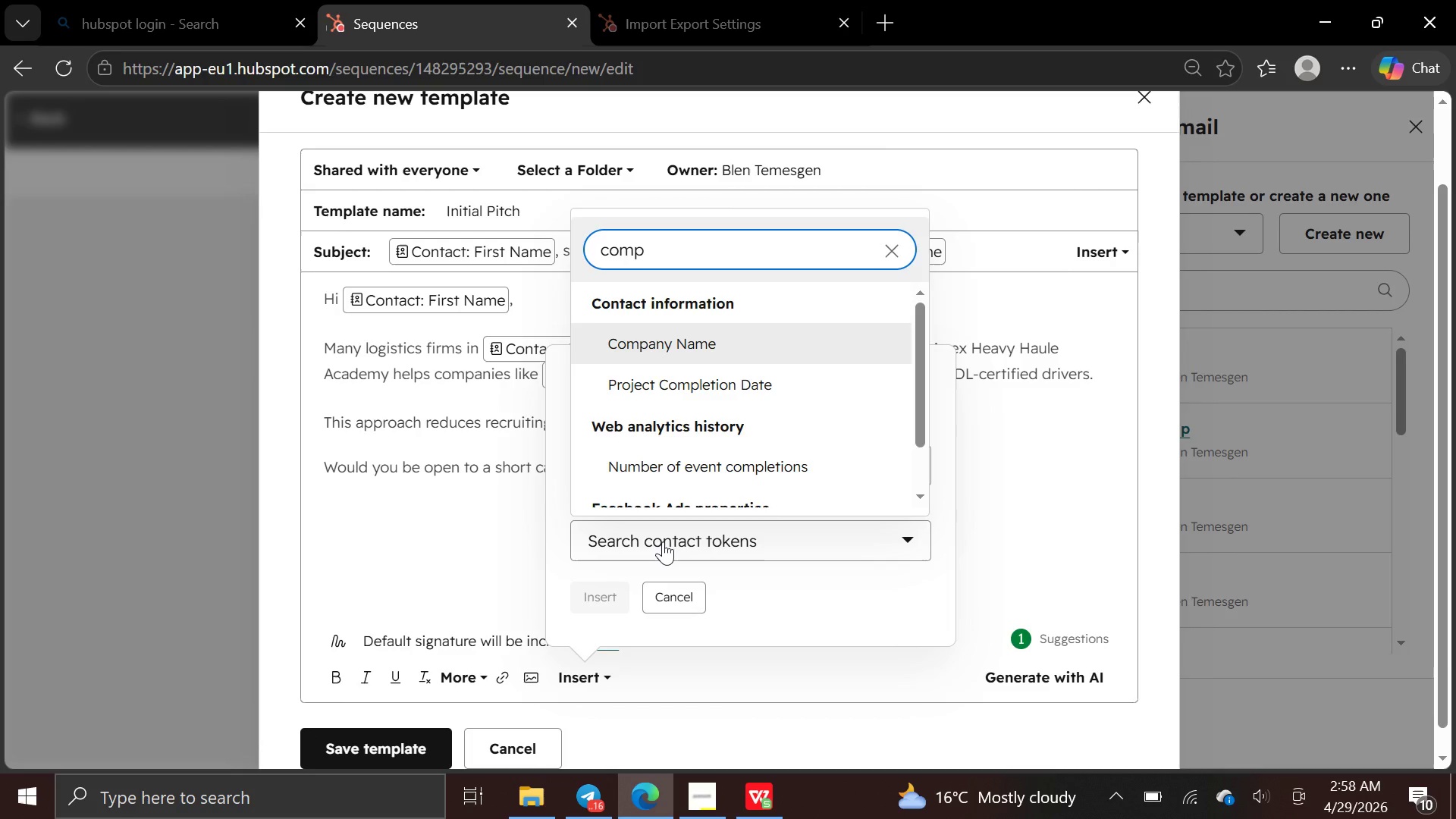 
key(ArrowUp)
 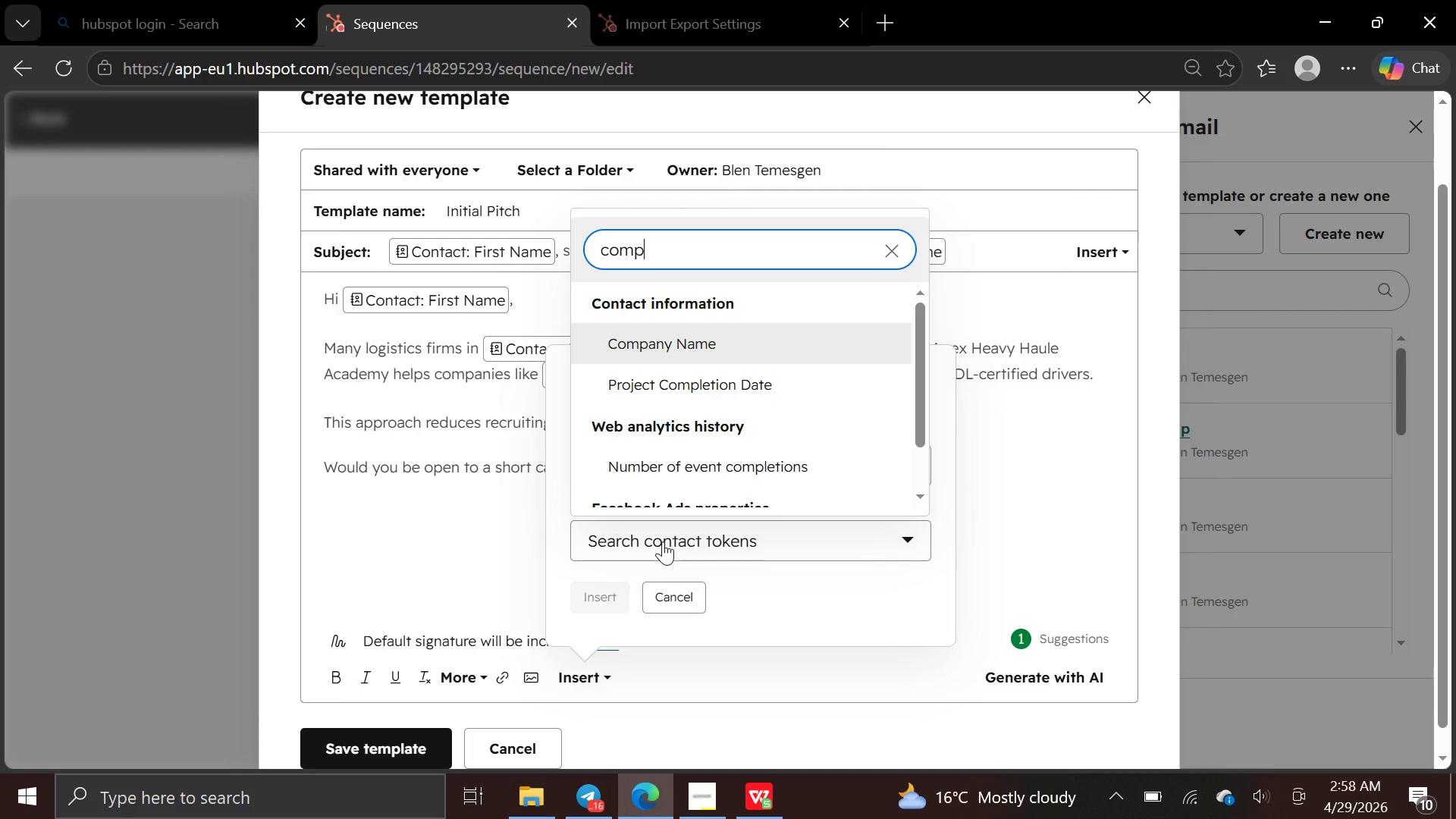 
key(Enter)
 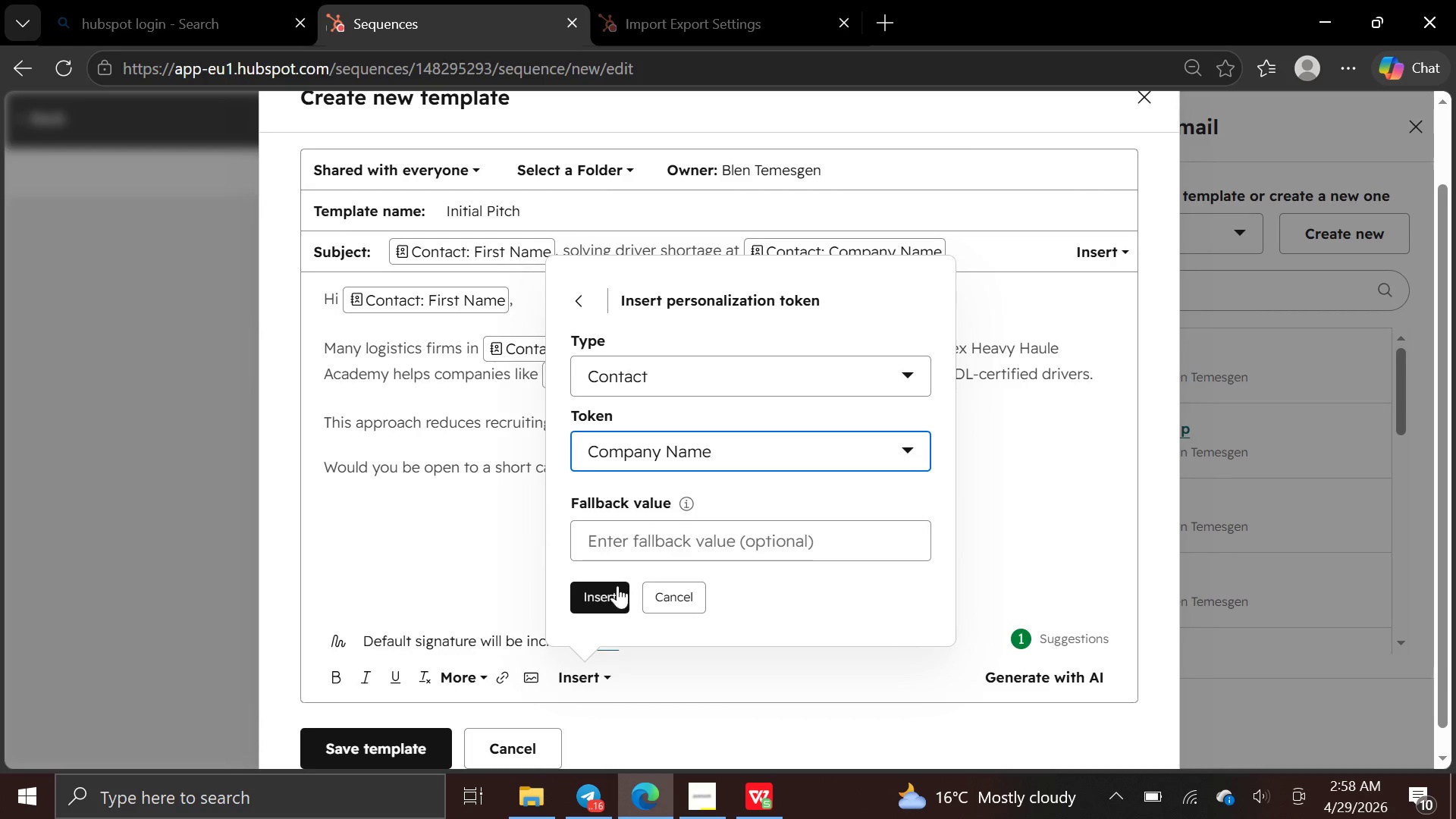 
left_click([607, 601])
 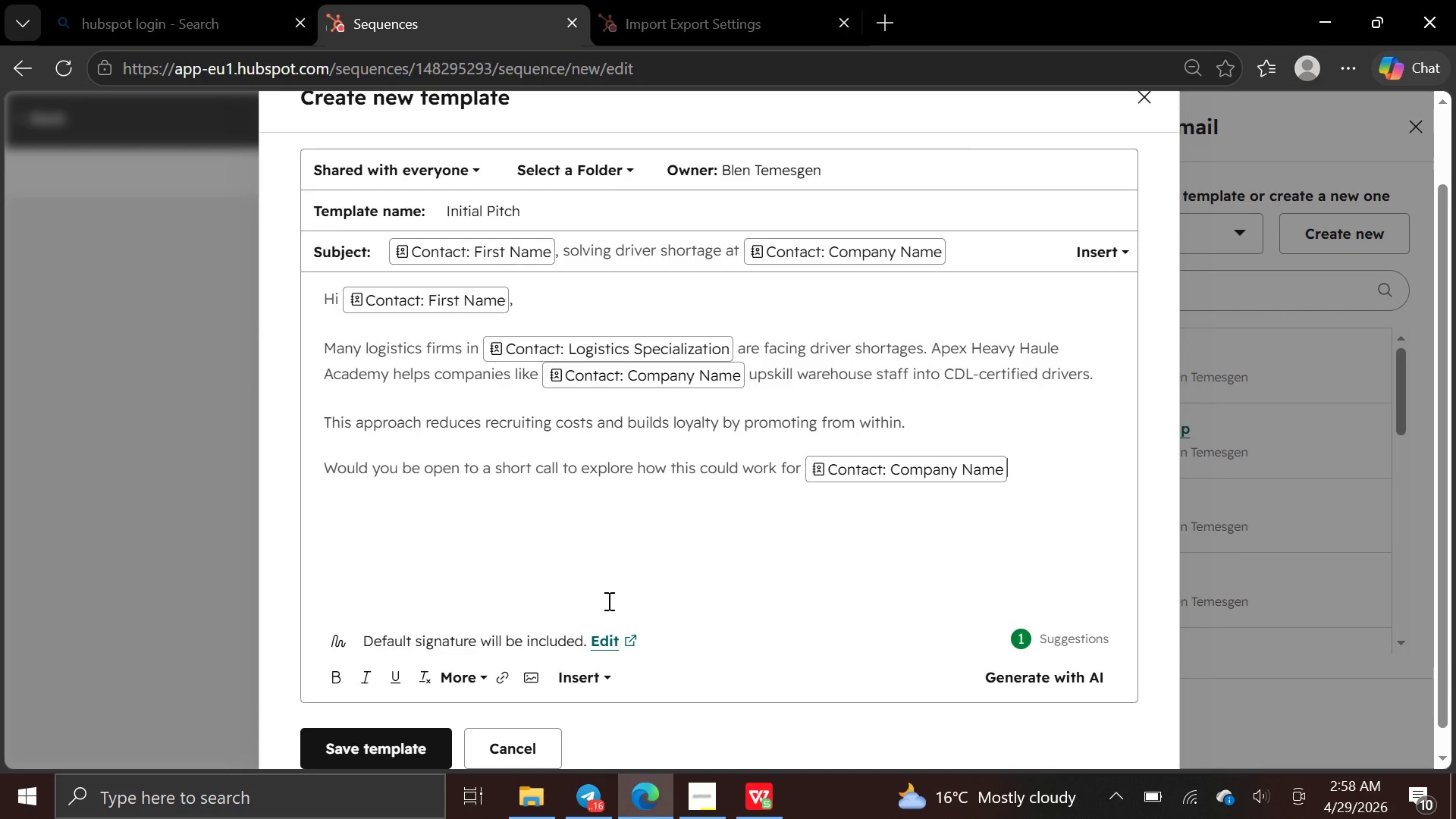 
key(Space)
 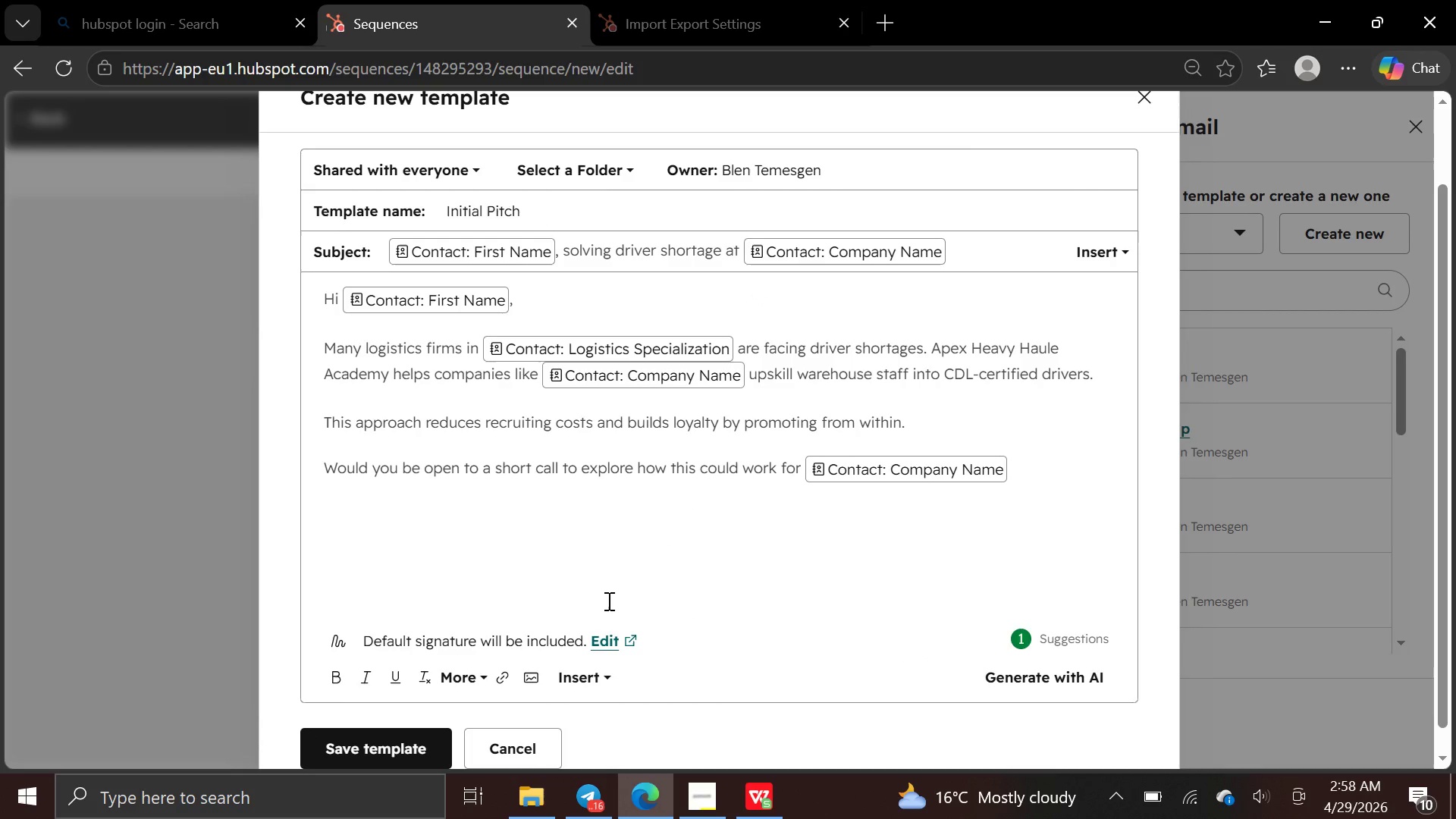 
key(Shift+Slash)
 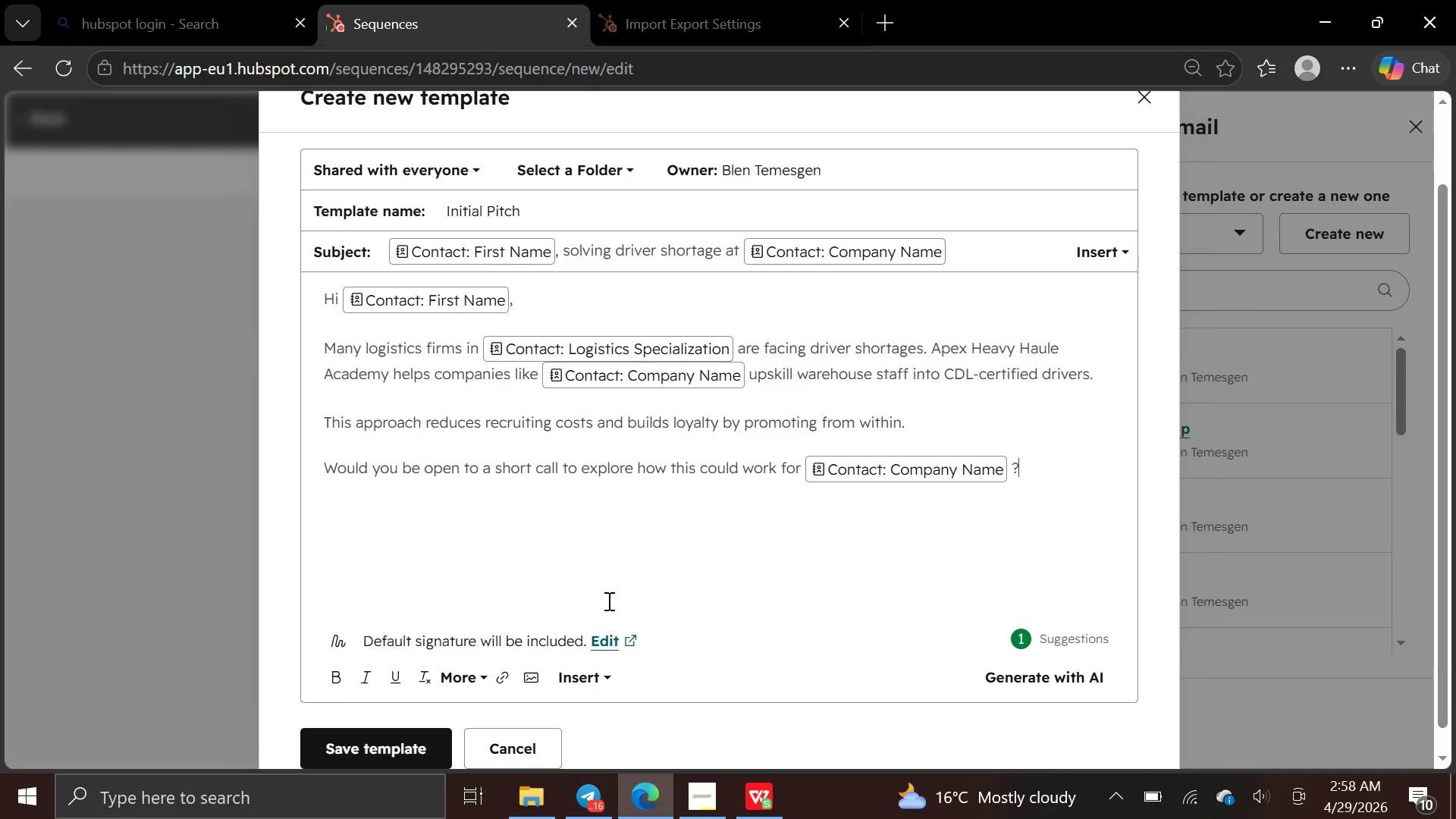 
wait(8.34)
 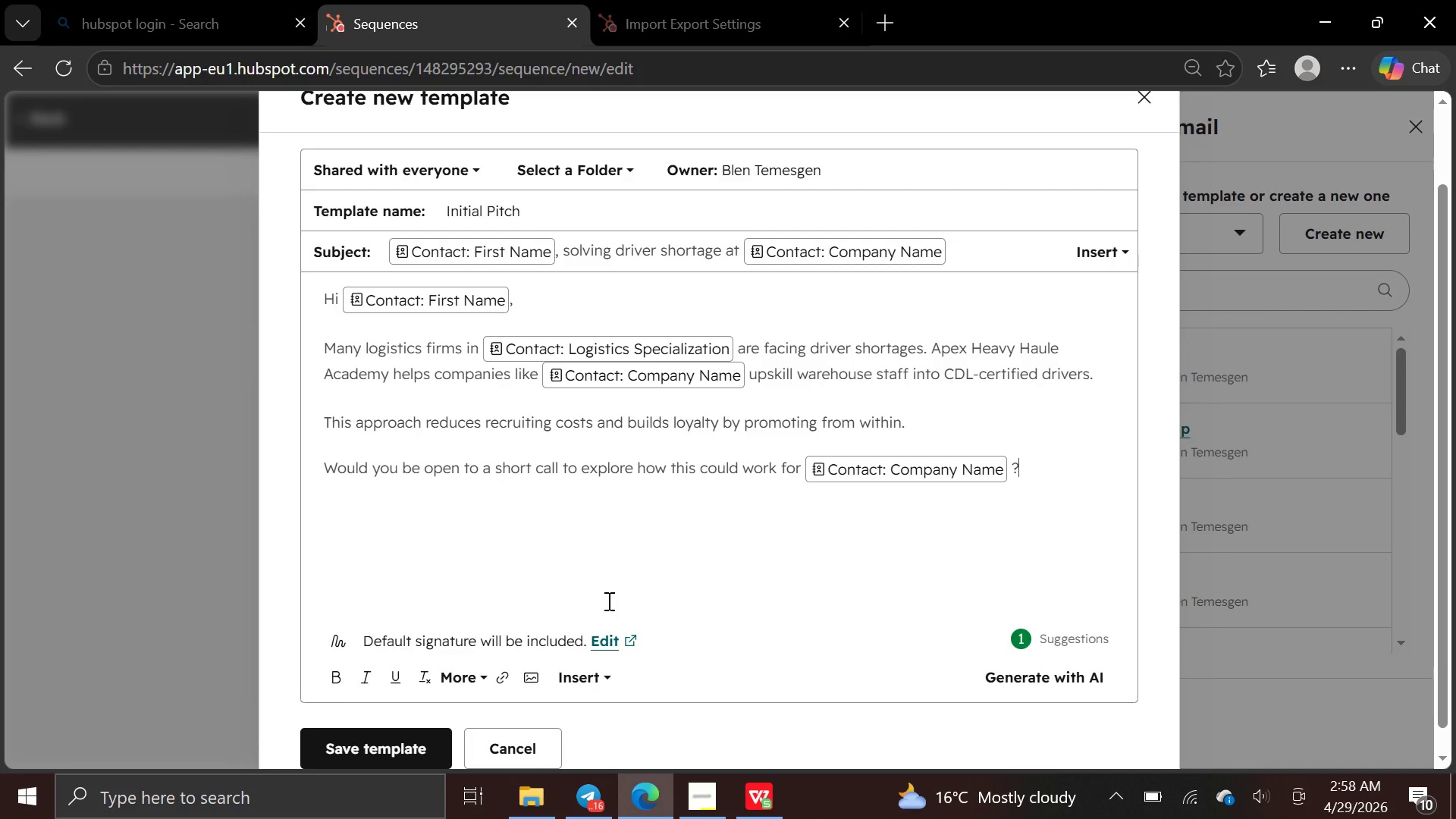 
key(Enter)
 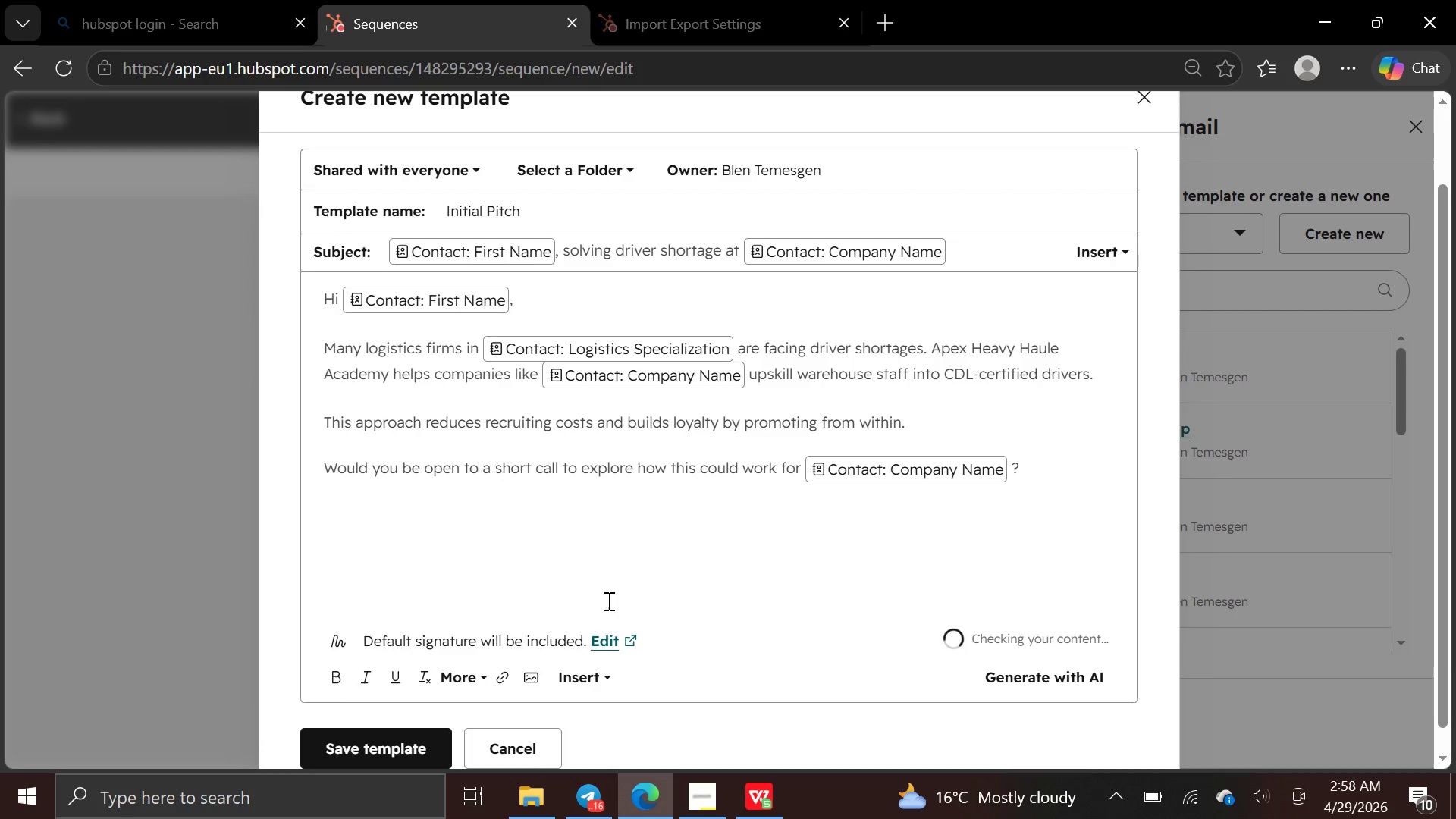 
key(Enter)
 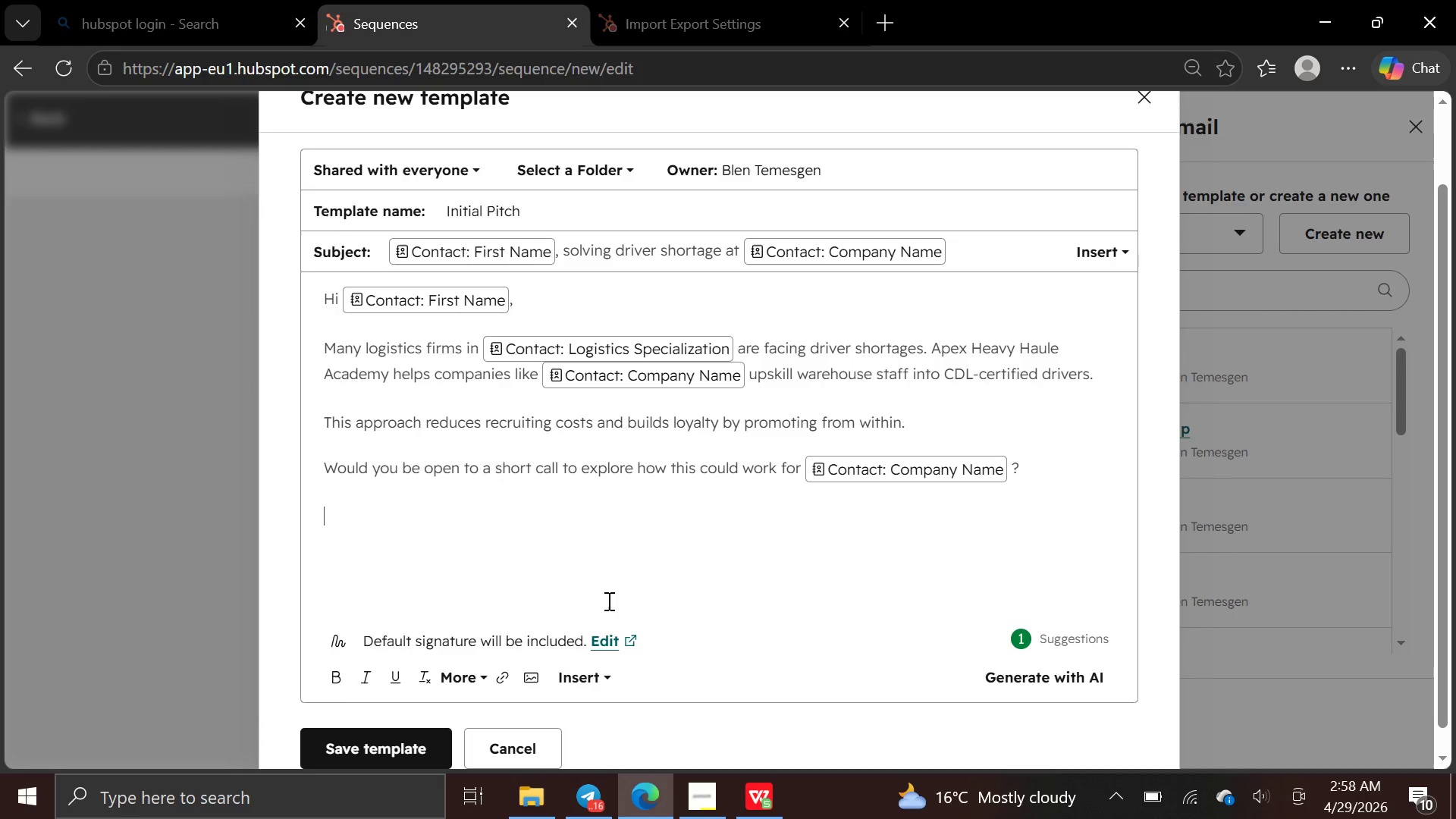 
wait(6.91)
 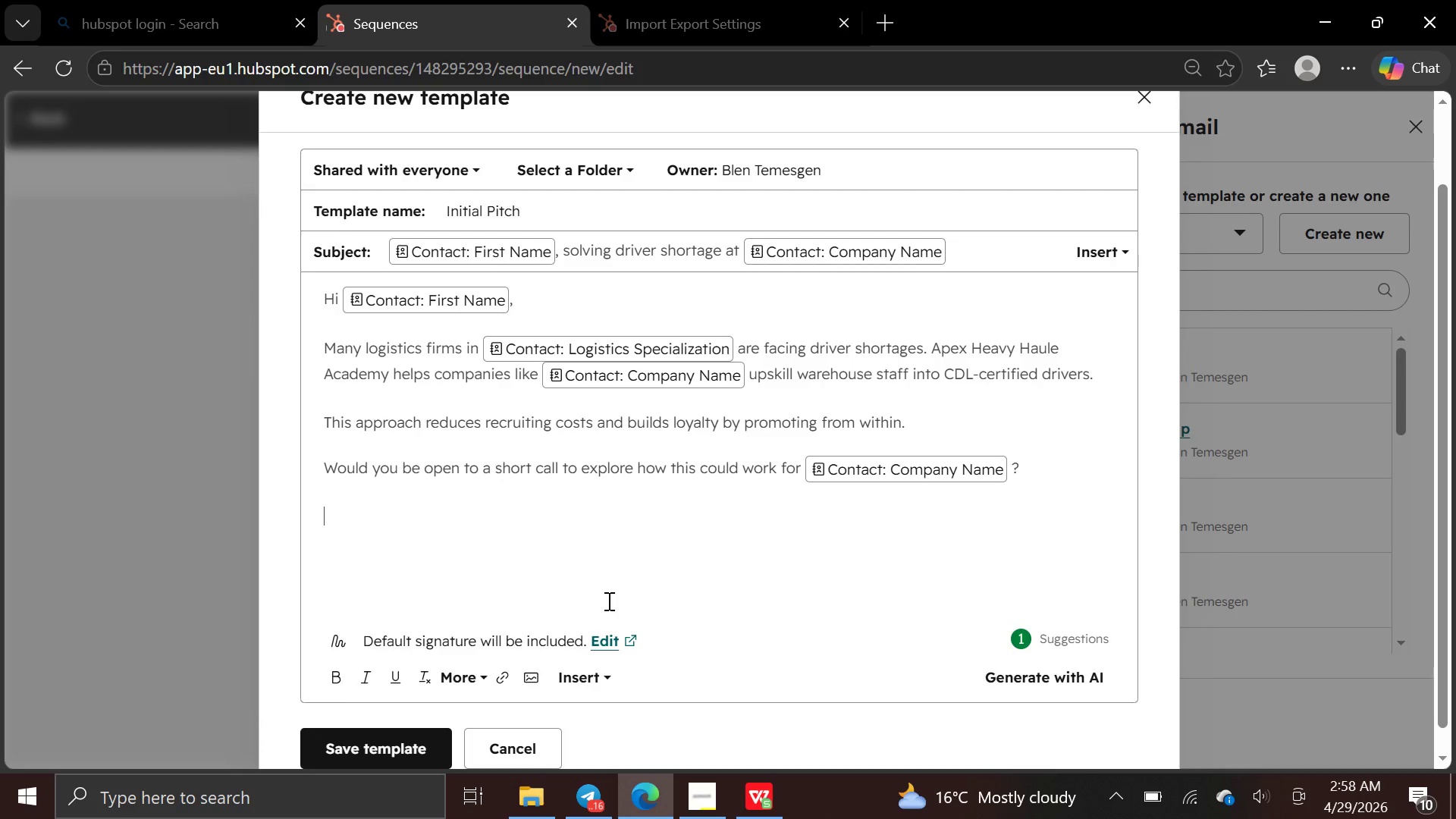 
type(Best Regards,)
 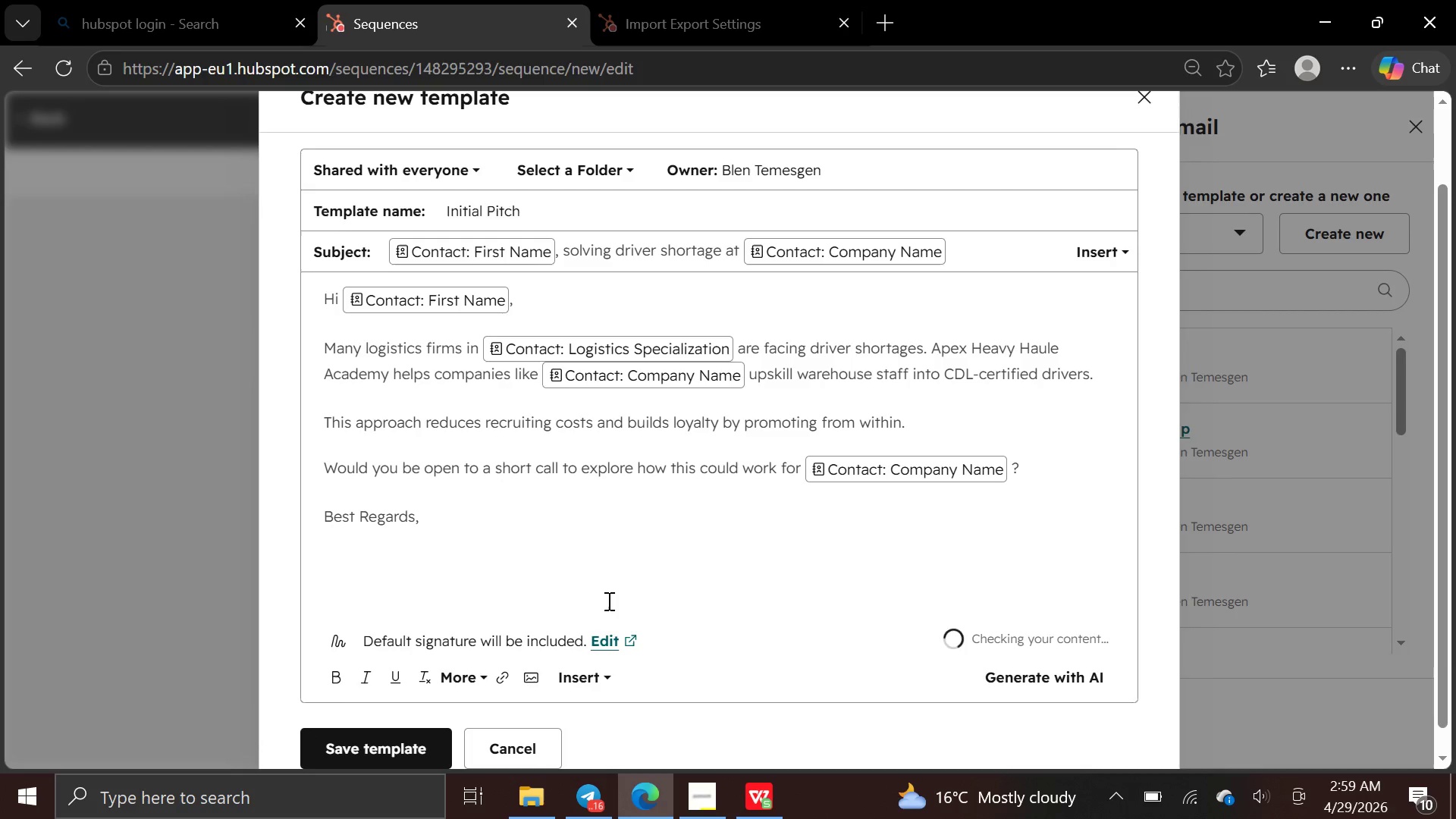 
key(Enter)
 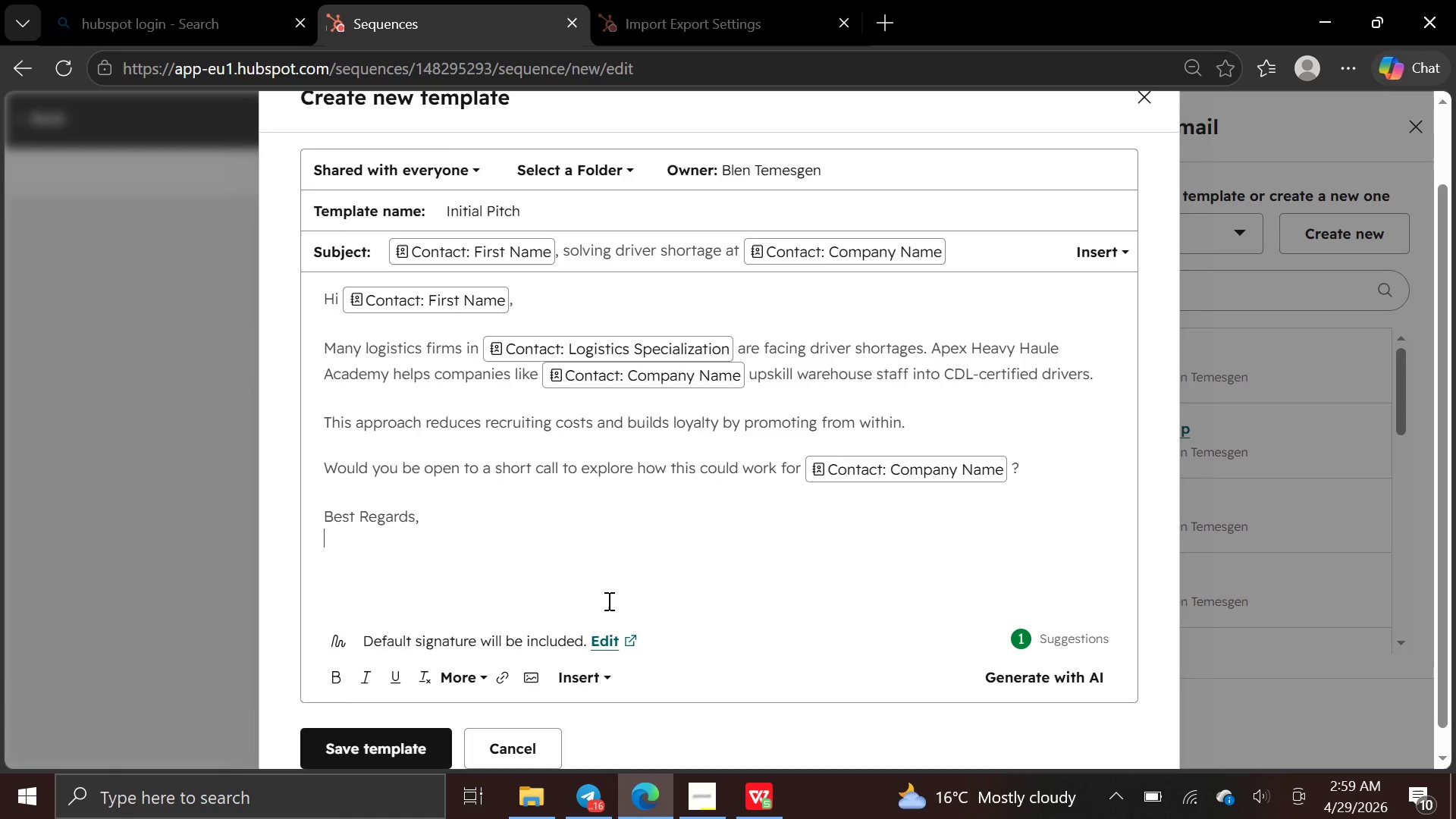 
type(Apex Heavy Haul Acadamy)
 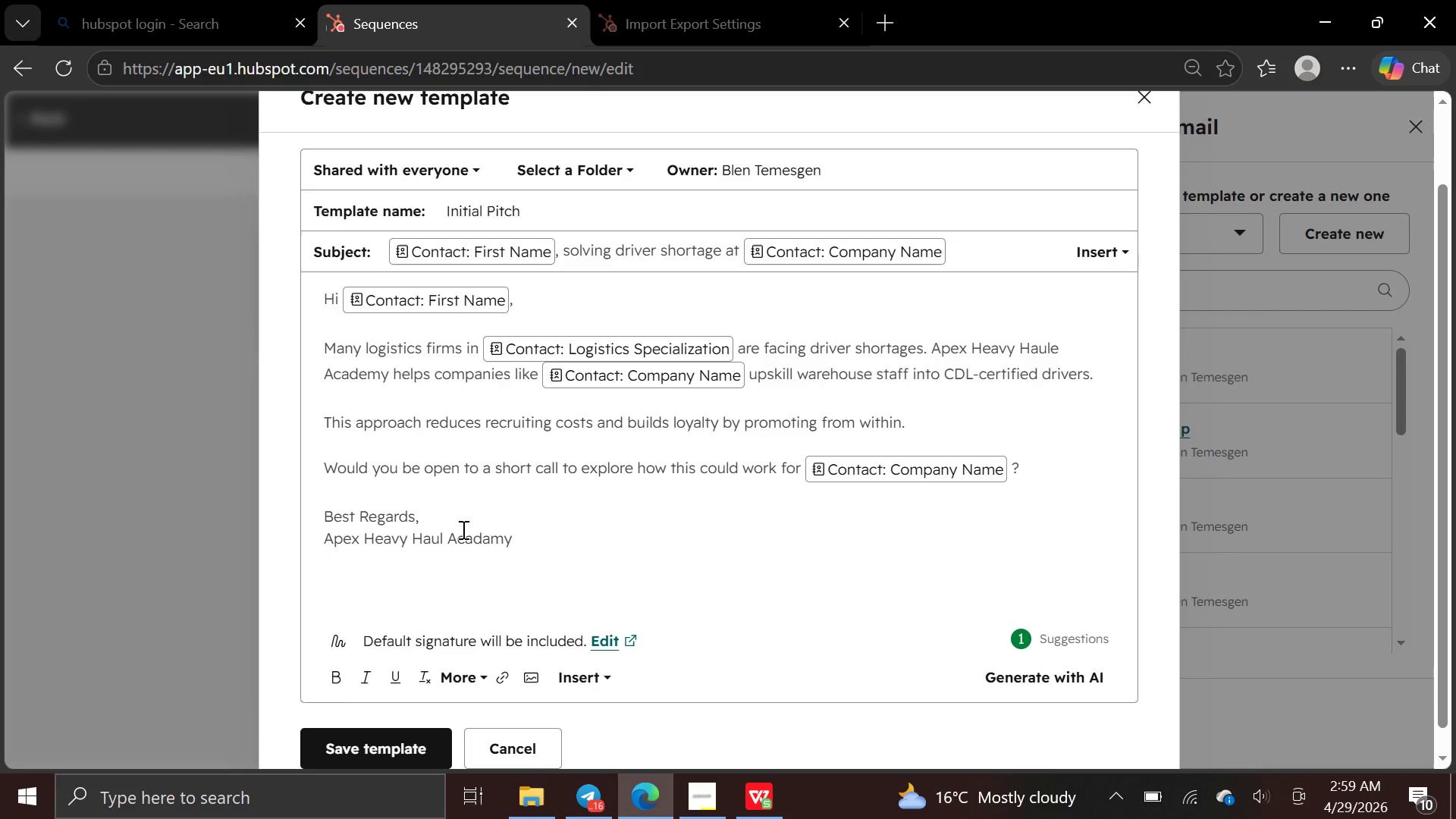 
left_click([492, 542])
 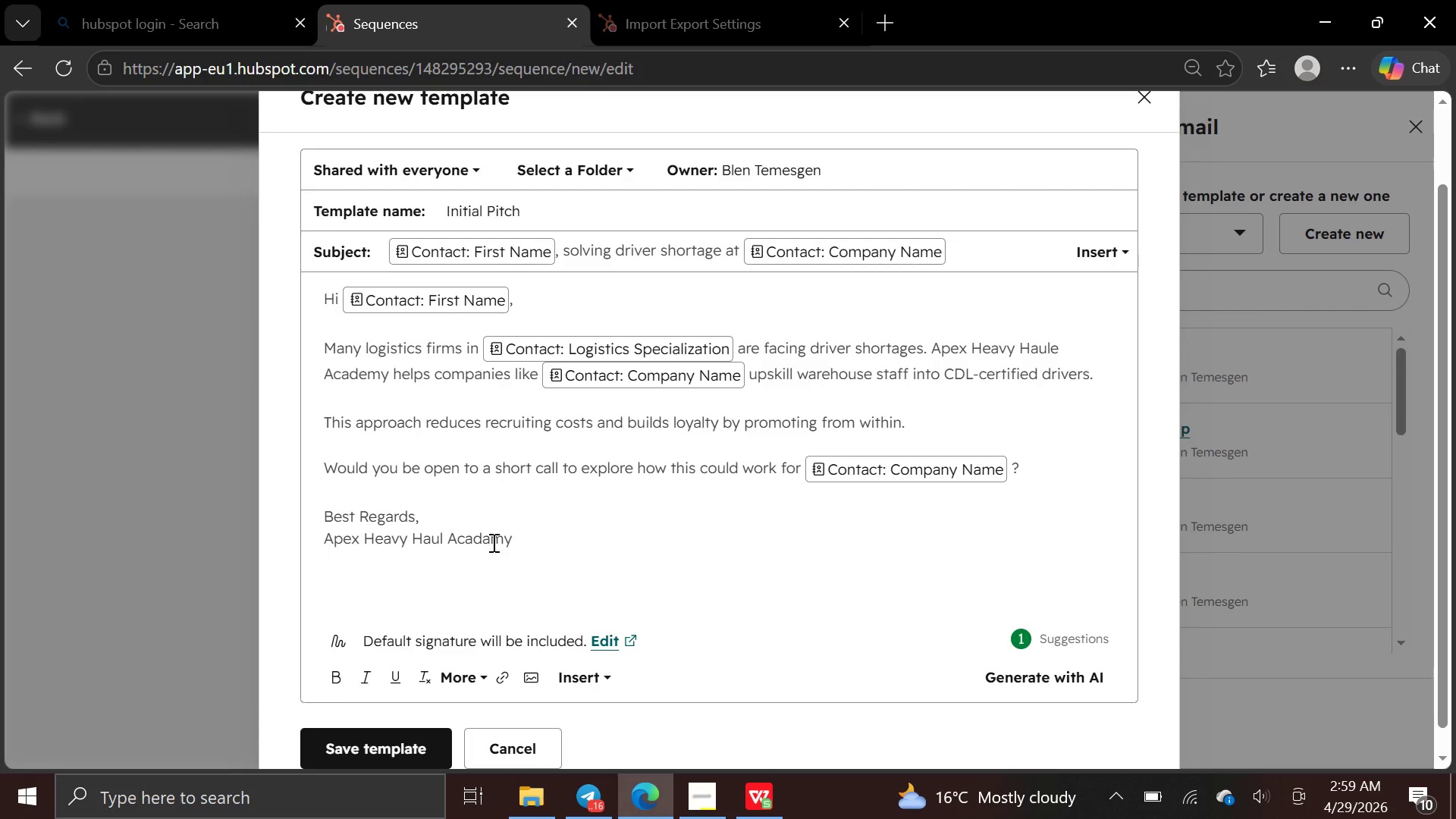 
key(Backspace)
 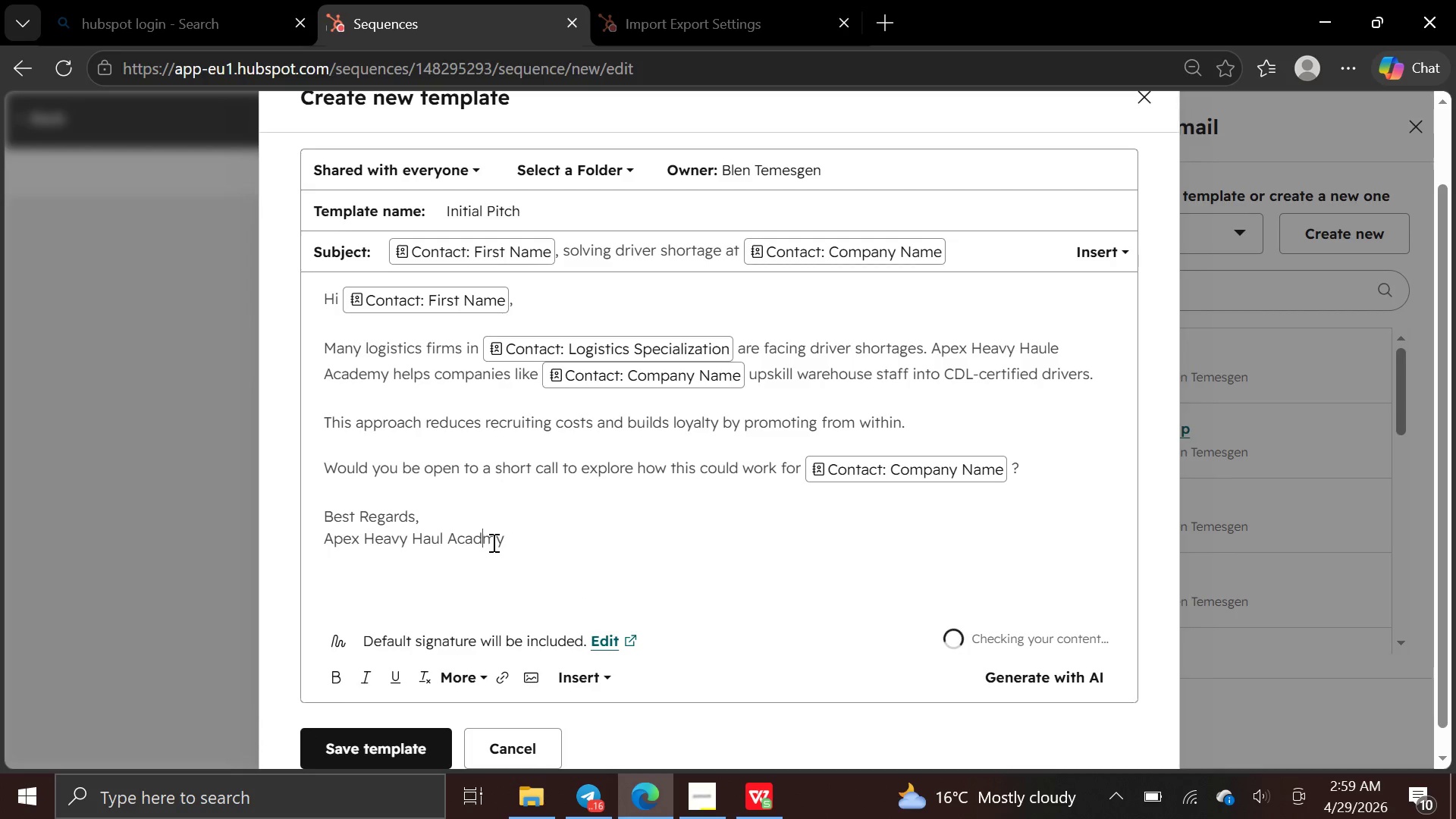 
key(E)
 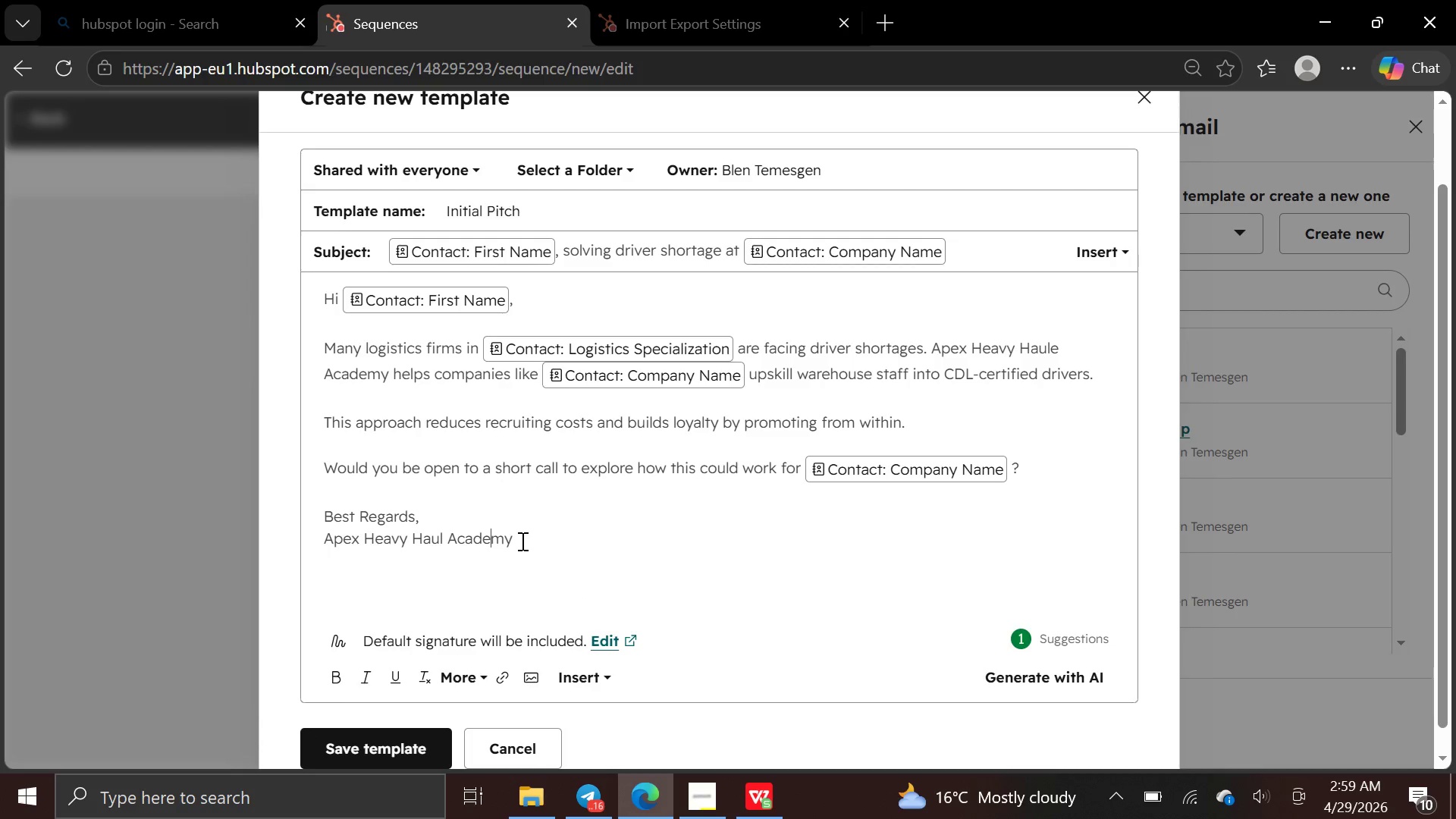 
left_click([521, 541])
 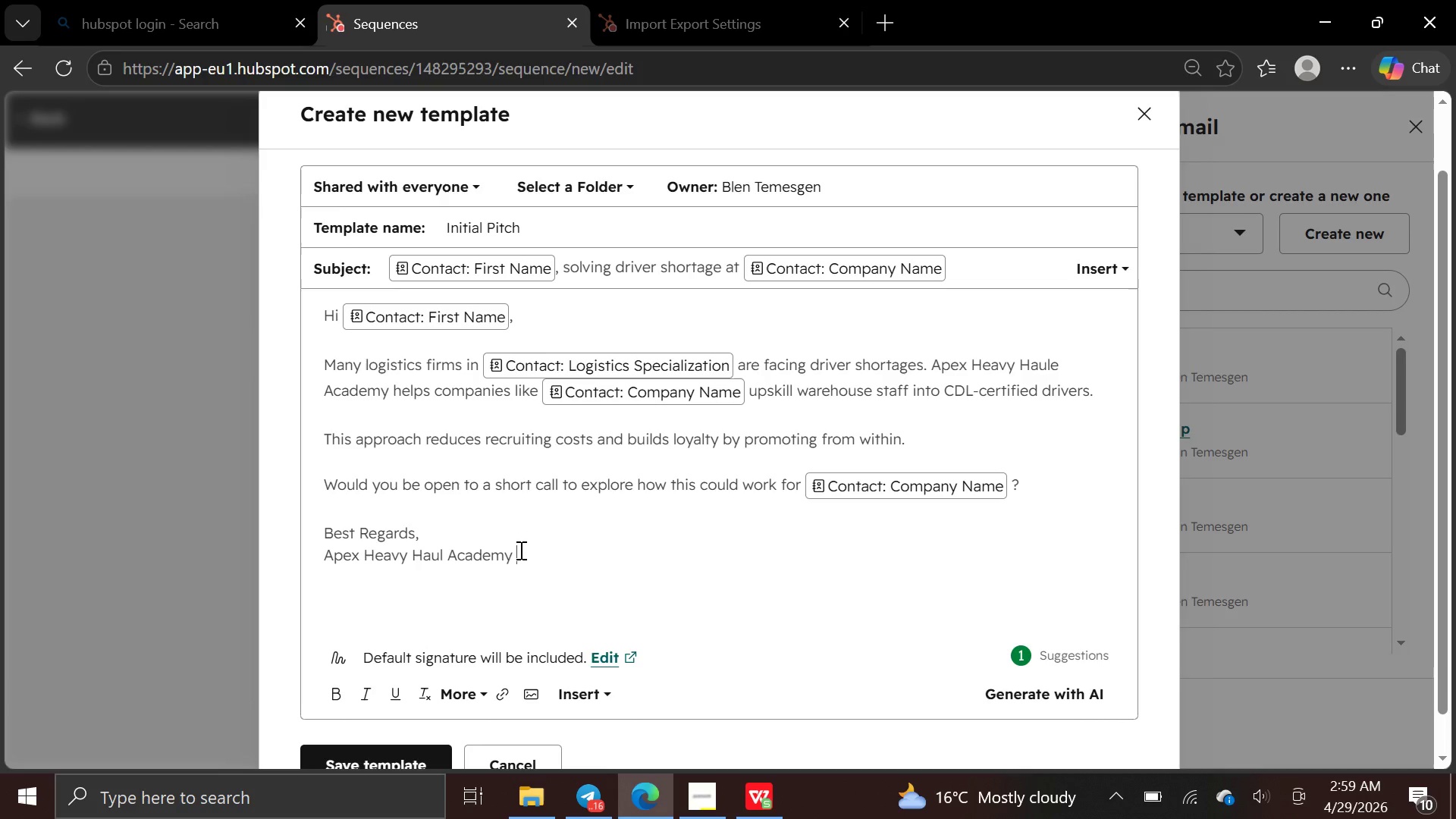 
left_click_drag(start_coordinate=[519, 552], to_coordinate=[304, 293])
 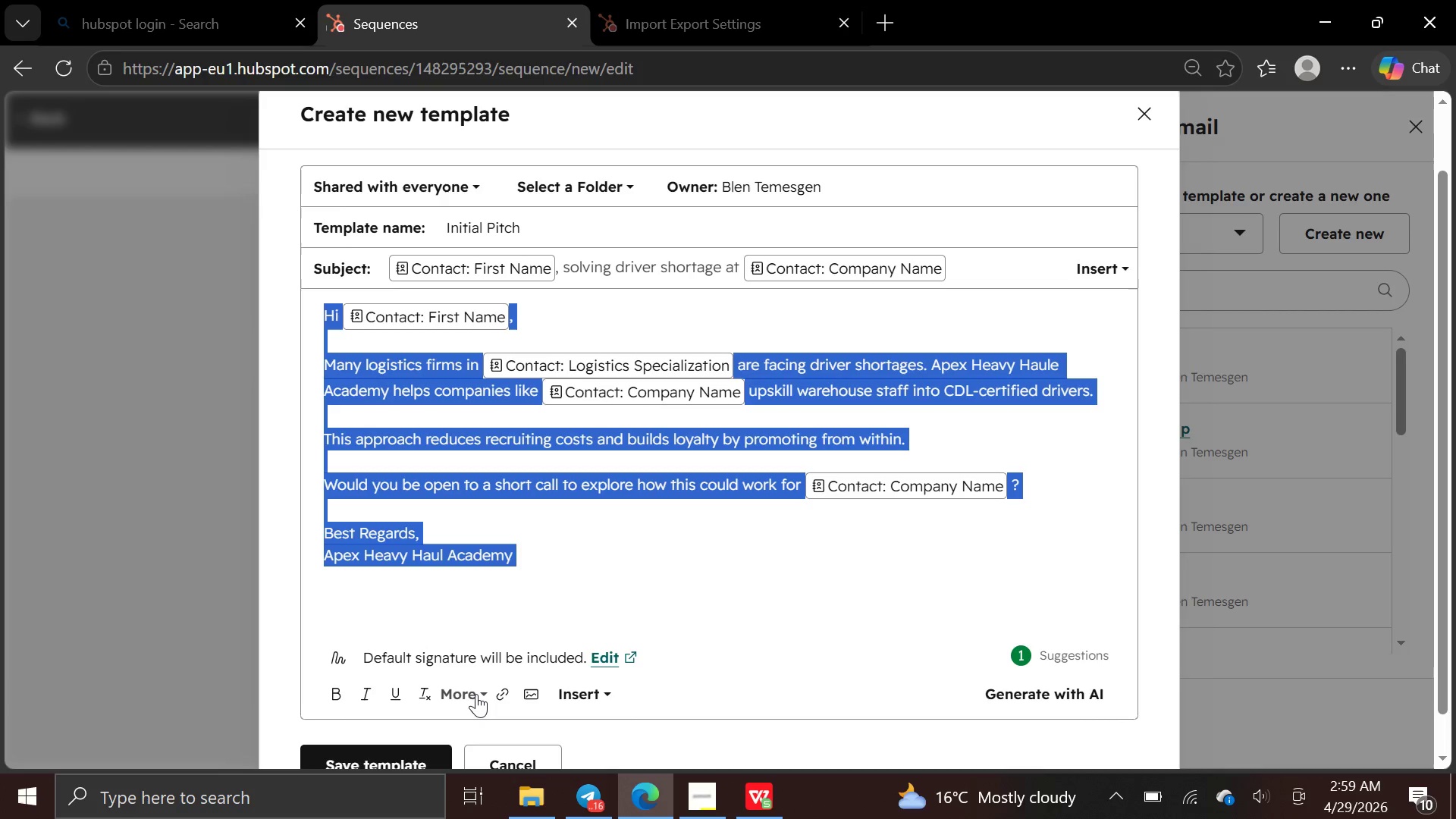 
left_click([476, 694])
 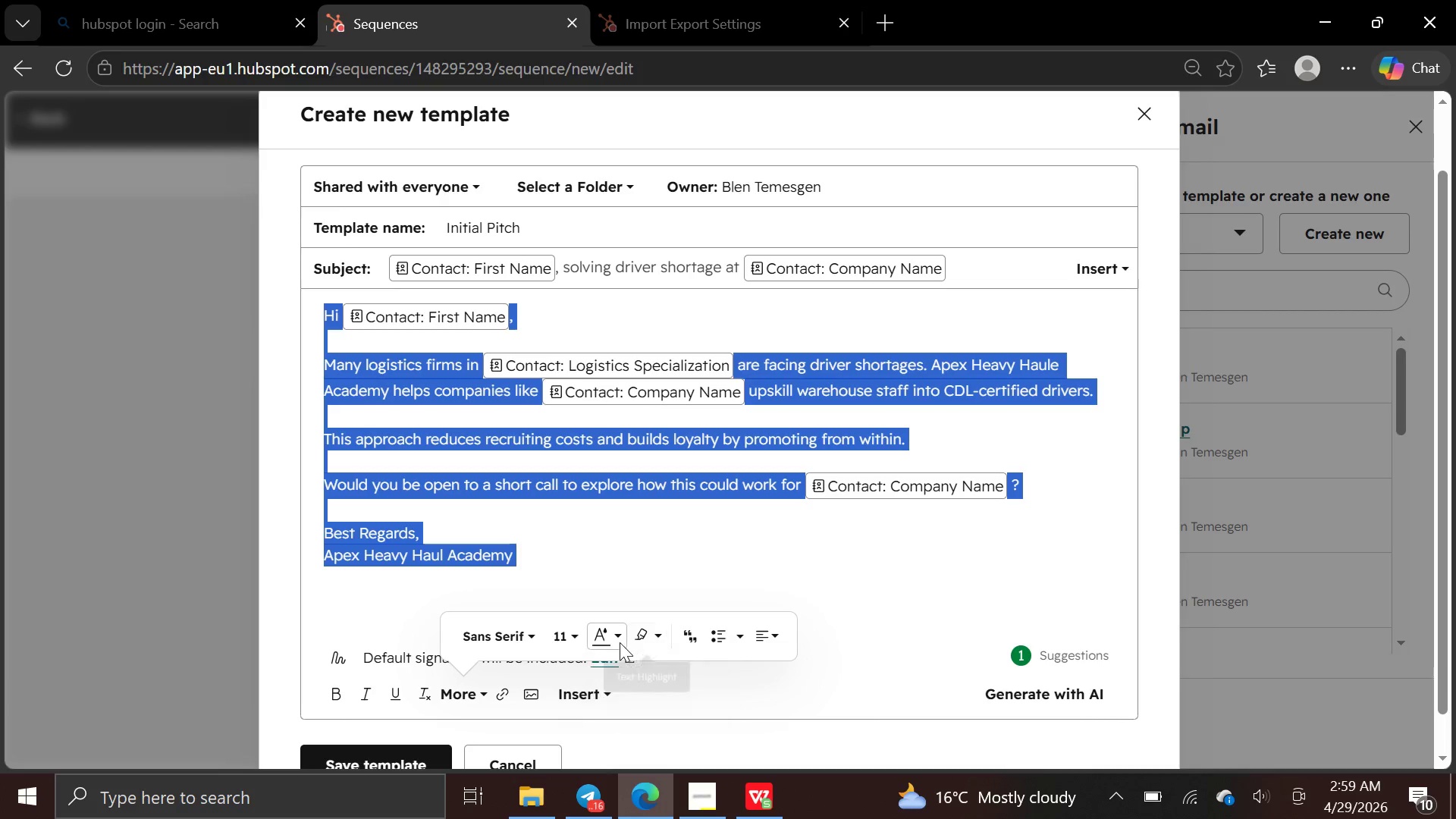 
left_click([620, 642])
 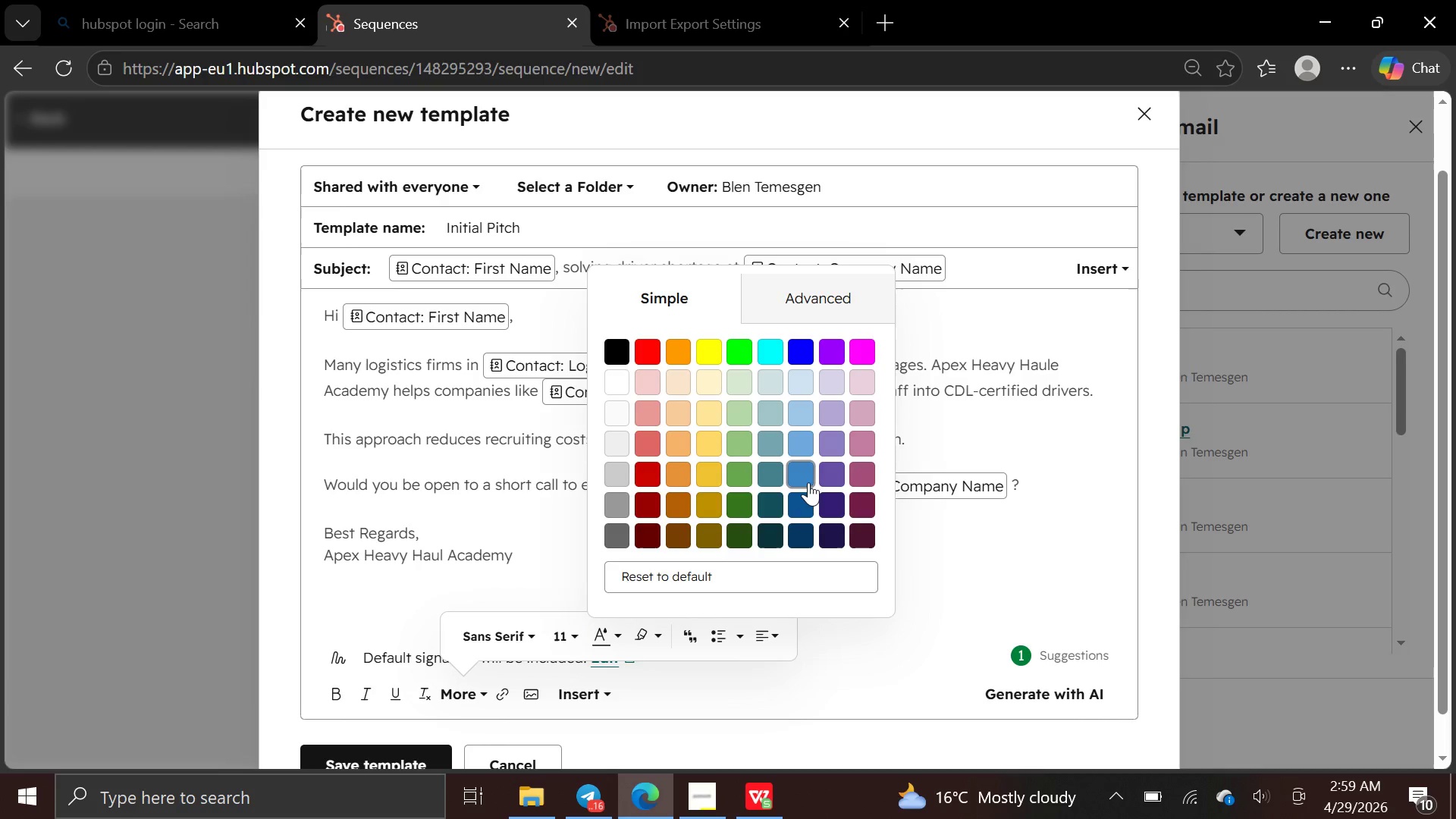 
wait(5.12)
 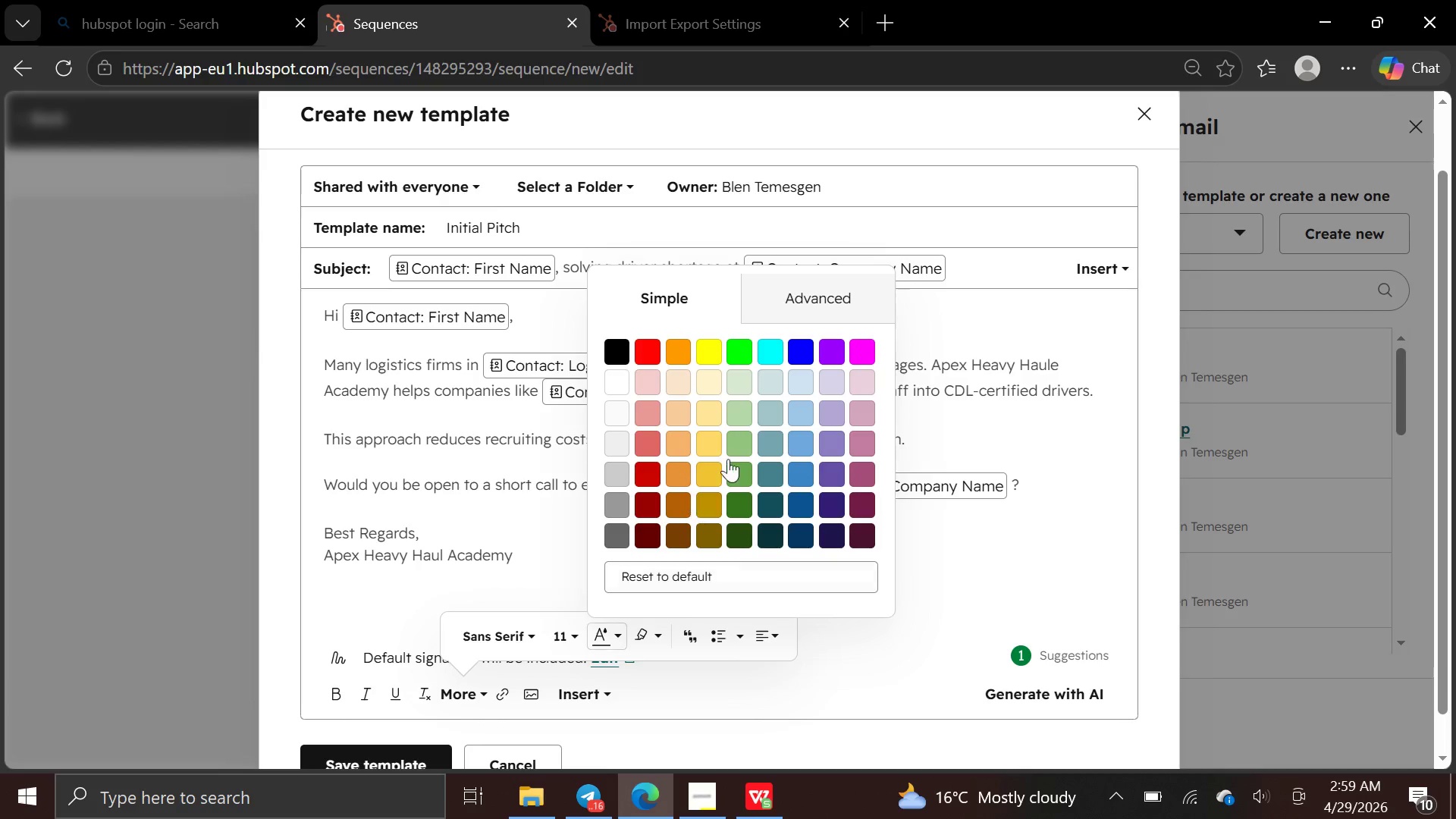 
left_click([802, 502])
 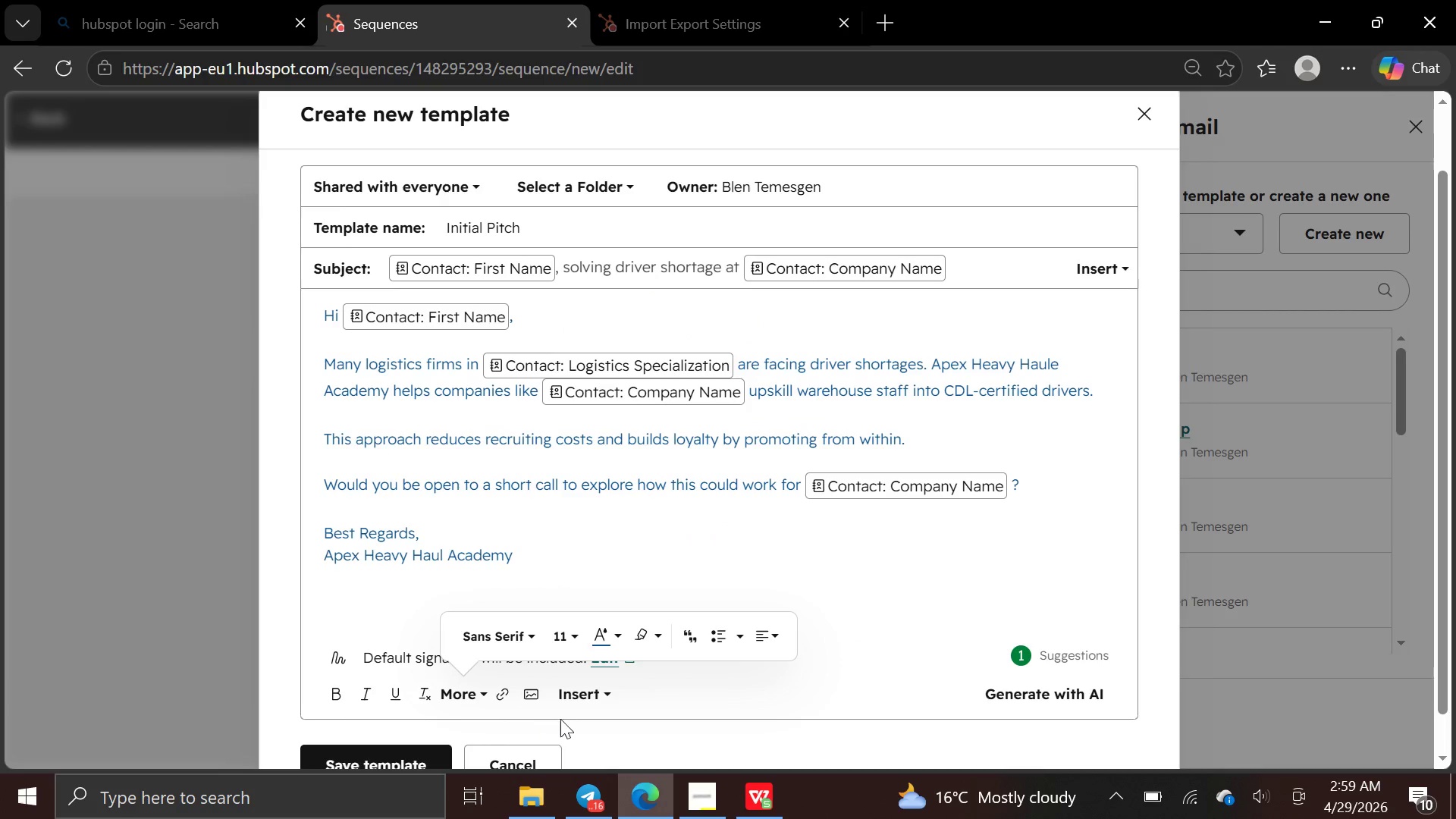 
wait(6.22)
 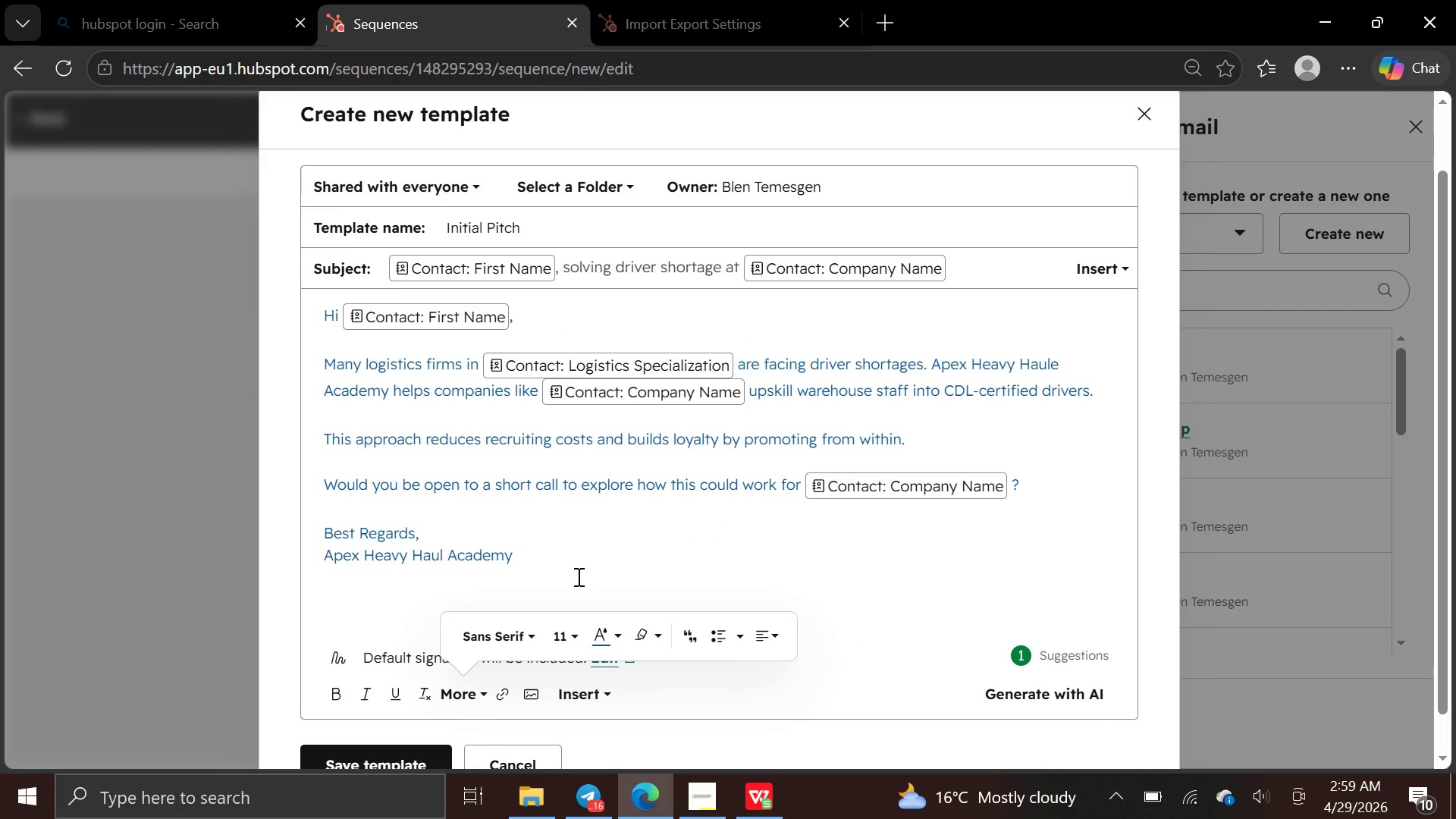 
left_click([586, 696])
 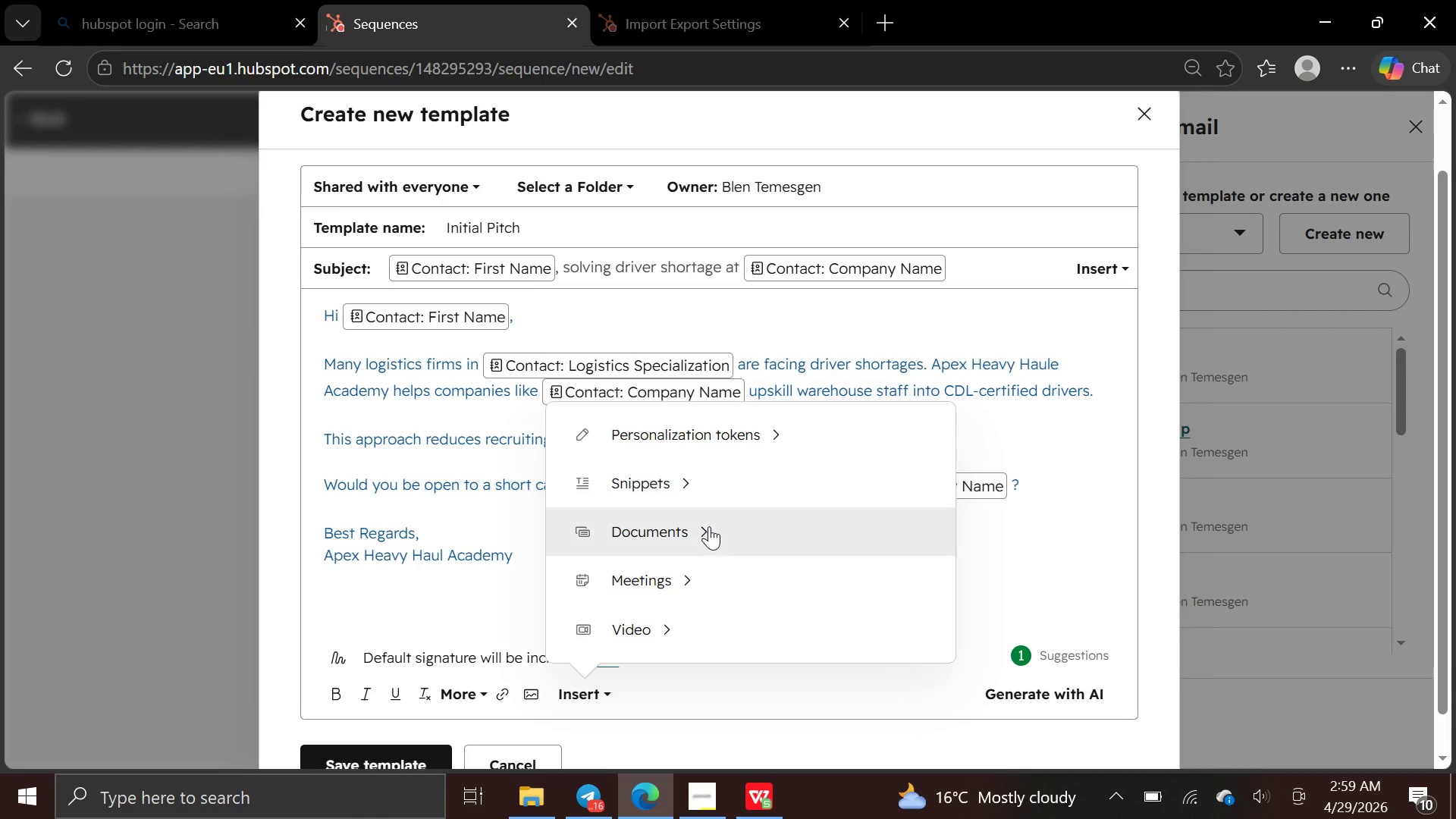 
left_click([709, 526])
 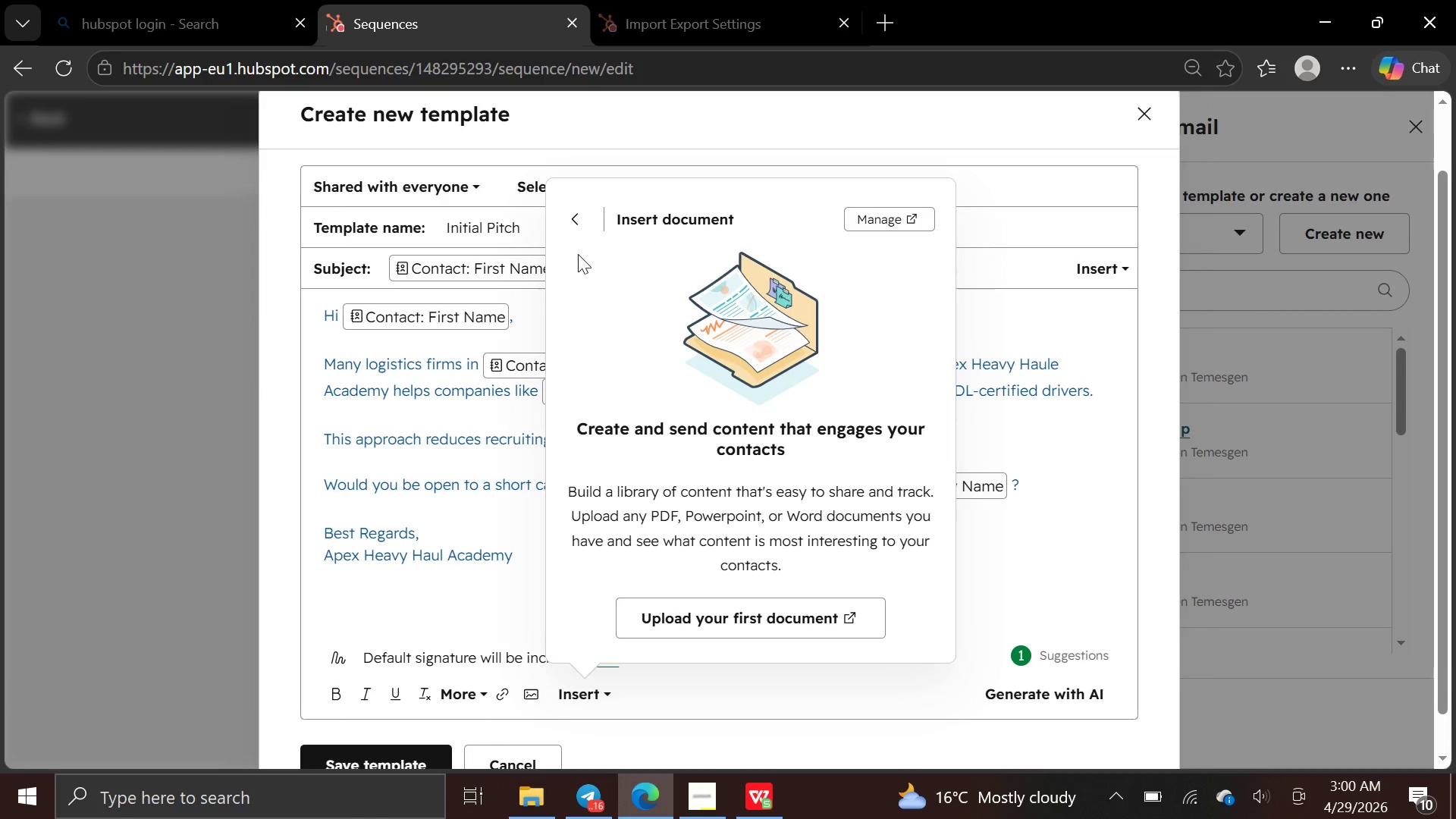 
left_click([583, 220])
 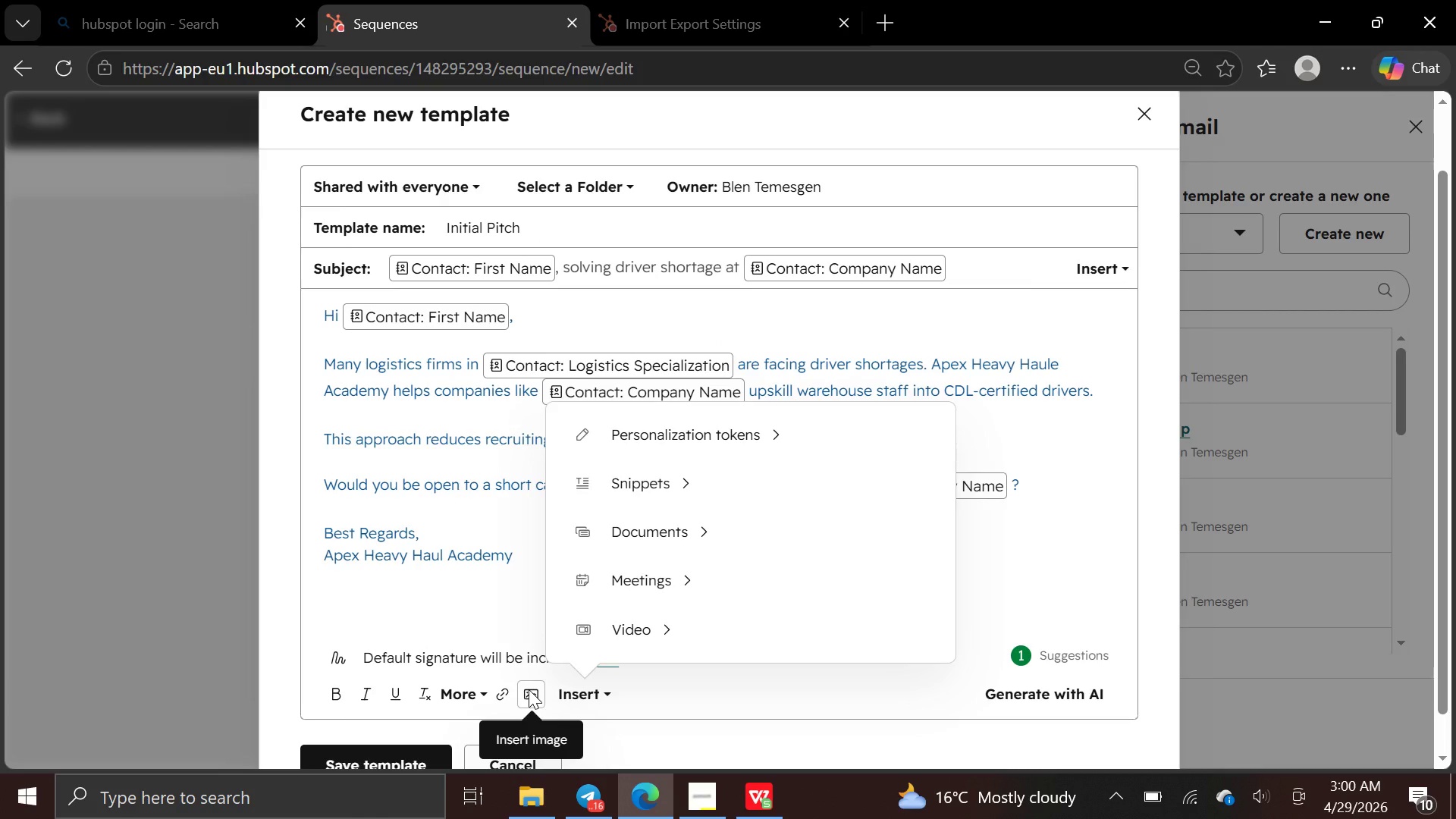 
wait(9.55)
 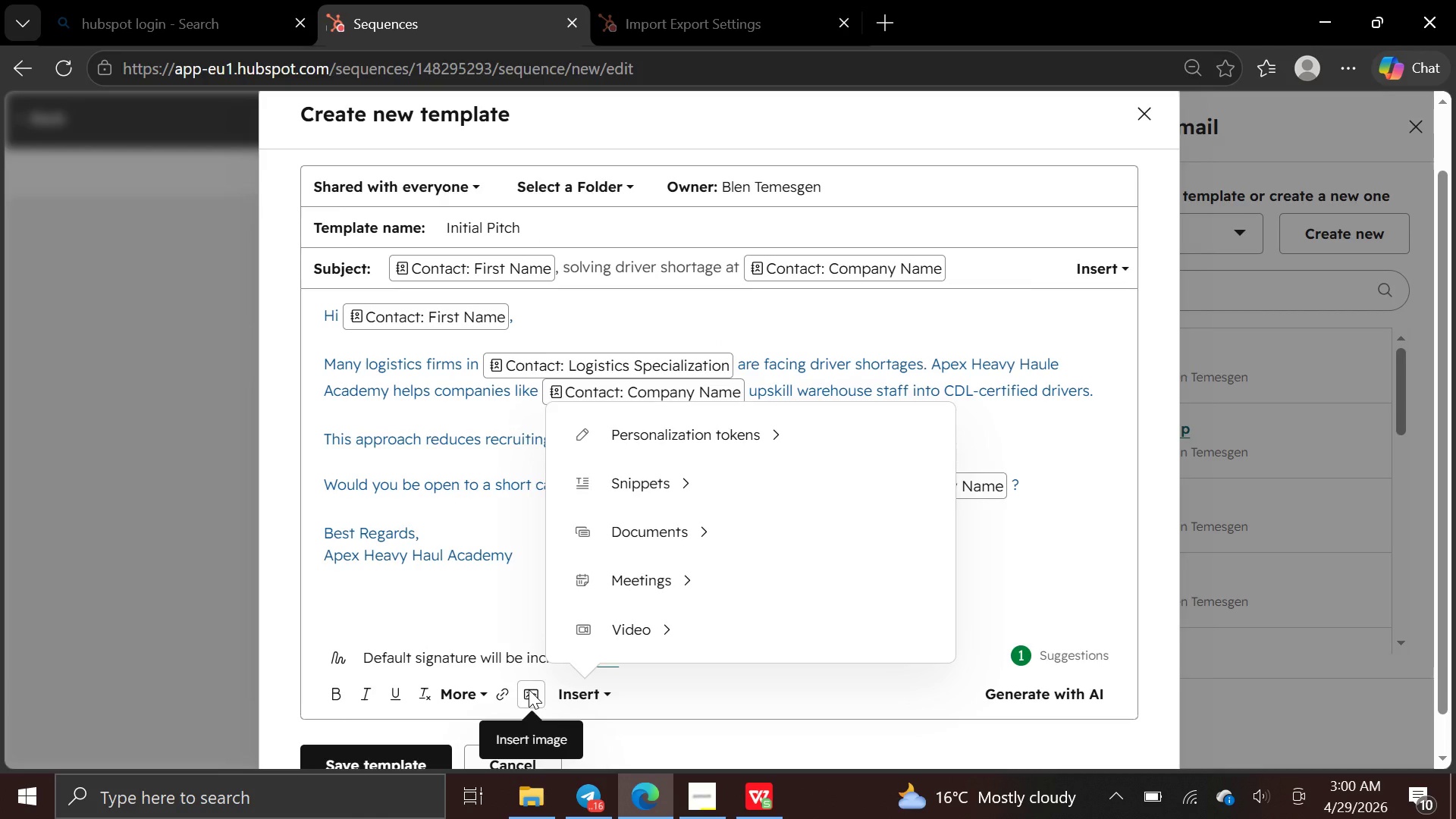 
left_click([485, 695])
 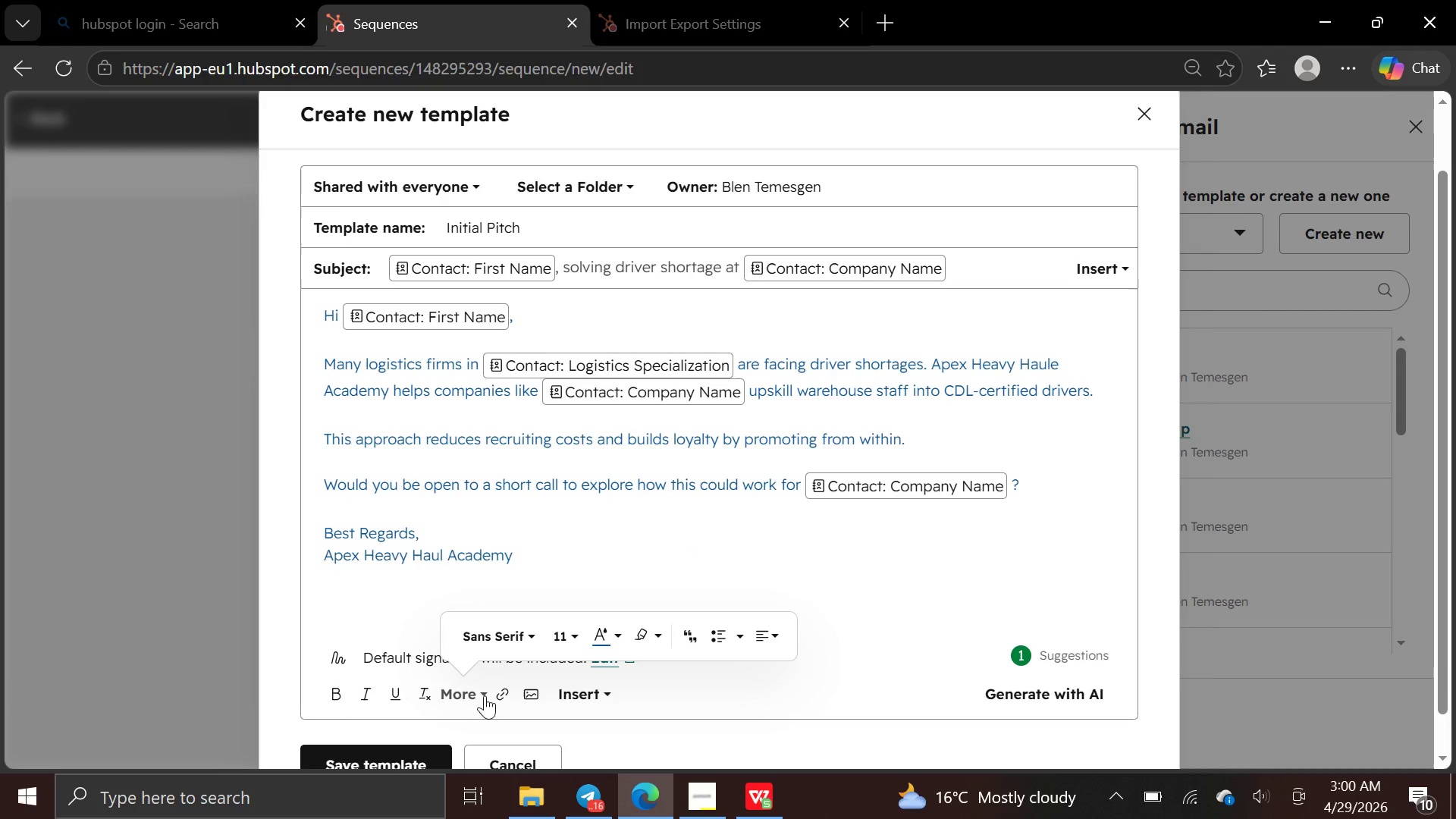 
wait(5.69)
 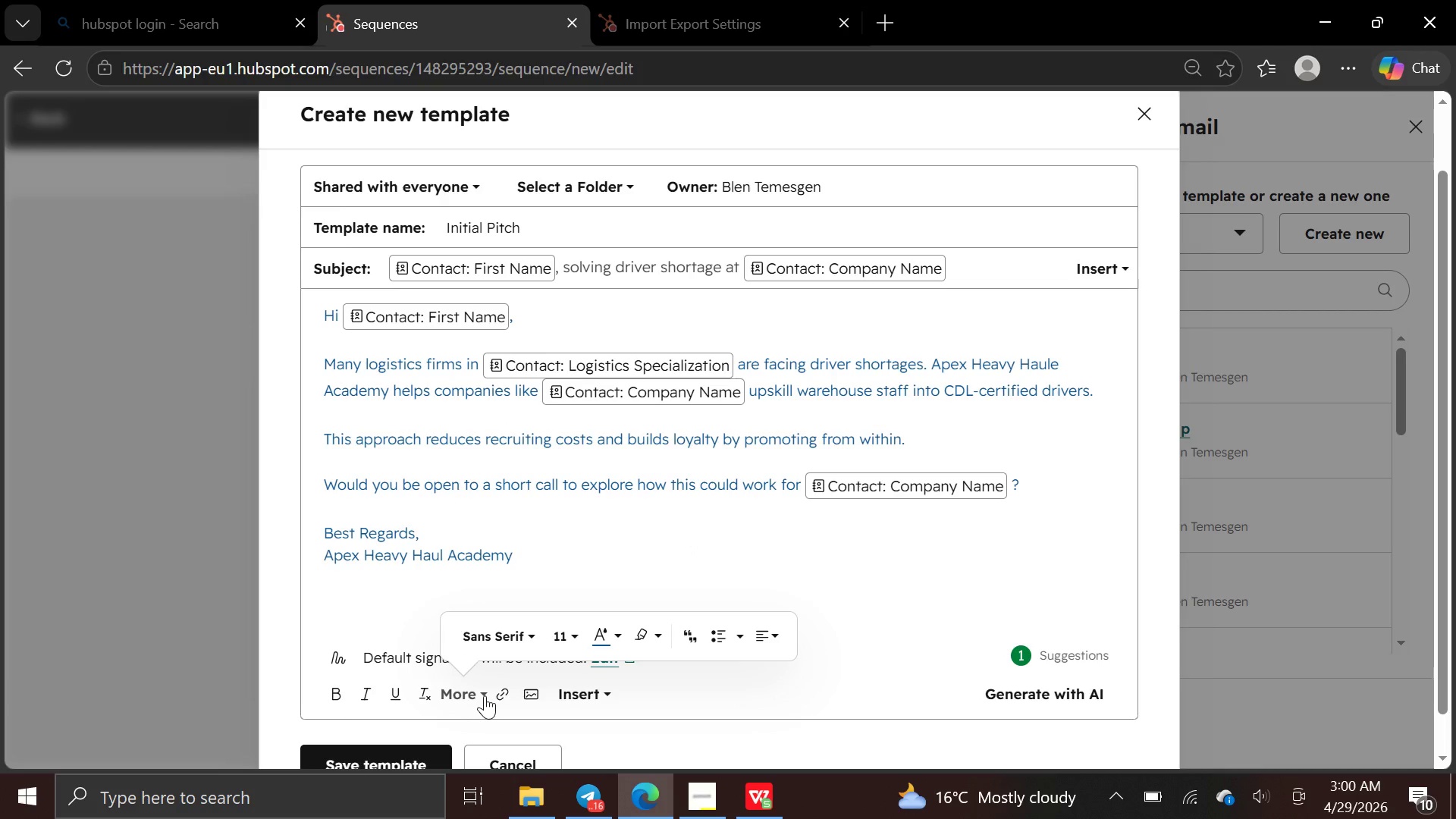 
left_click([530, 632])
 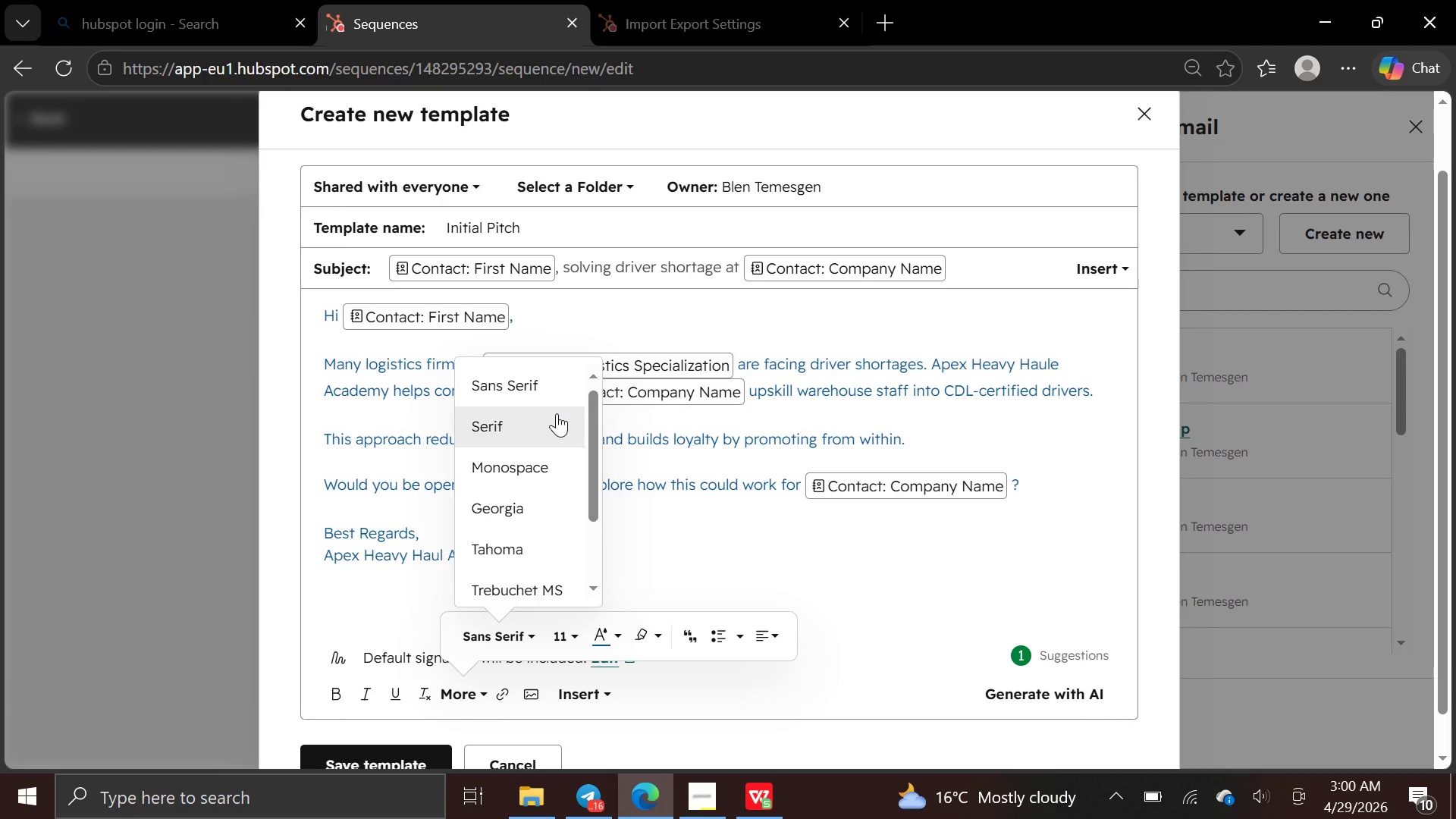 
left_click_drag(start_coordinate=[557, 413], to_coordinate=[550, 438])
 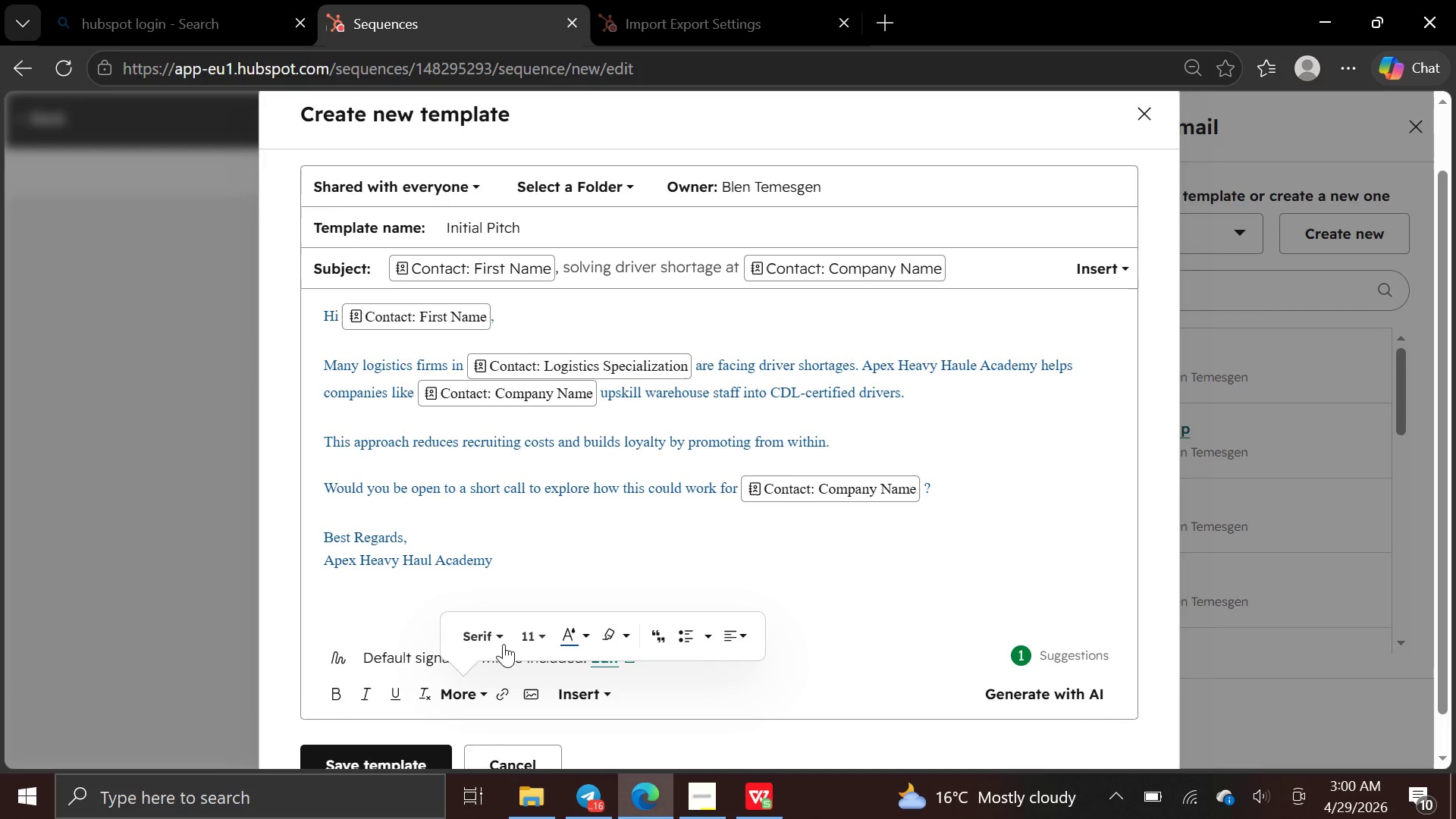 
left_click([500, 644])
 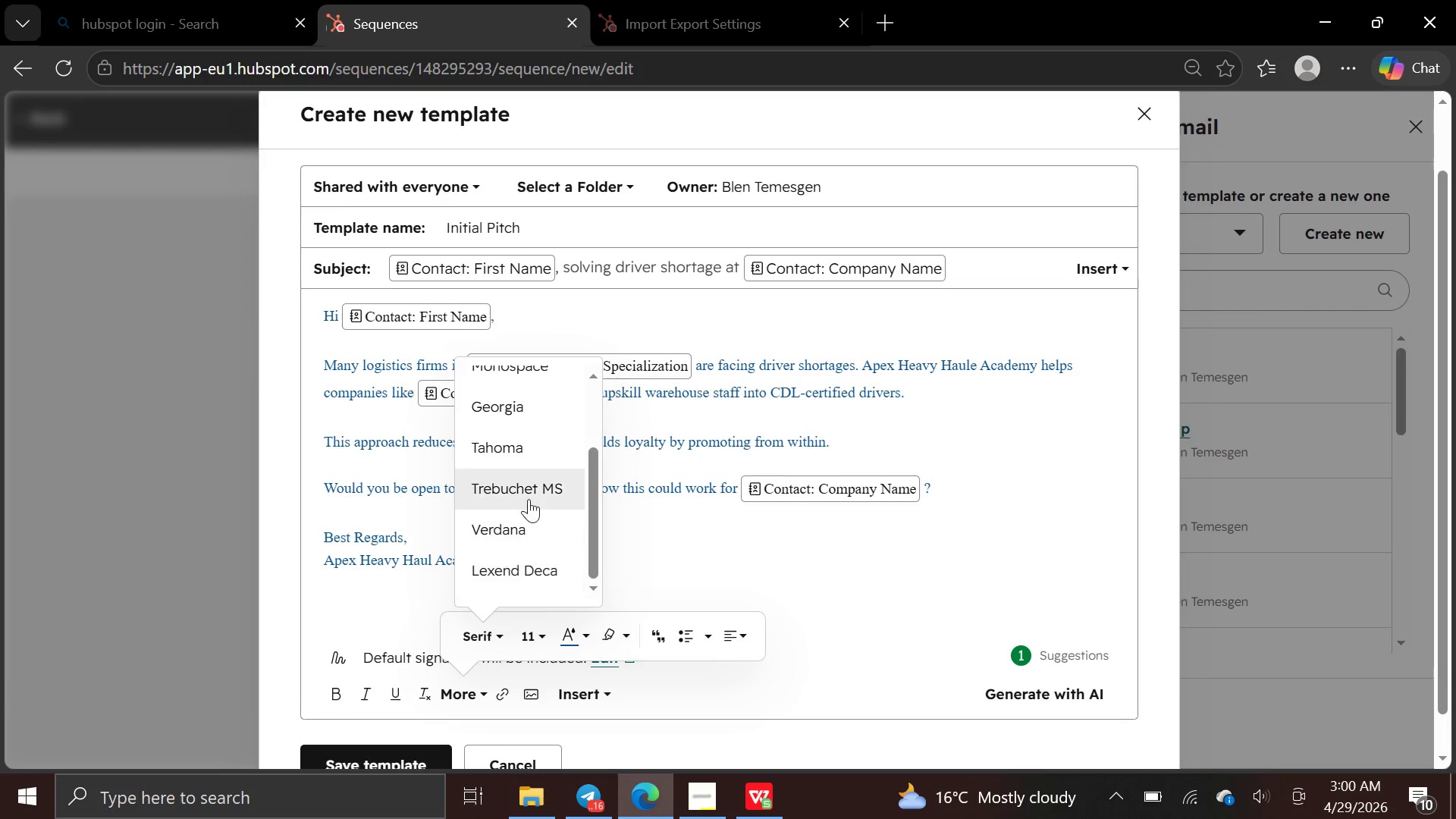 
left_click([531, 485])
 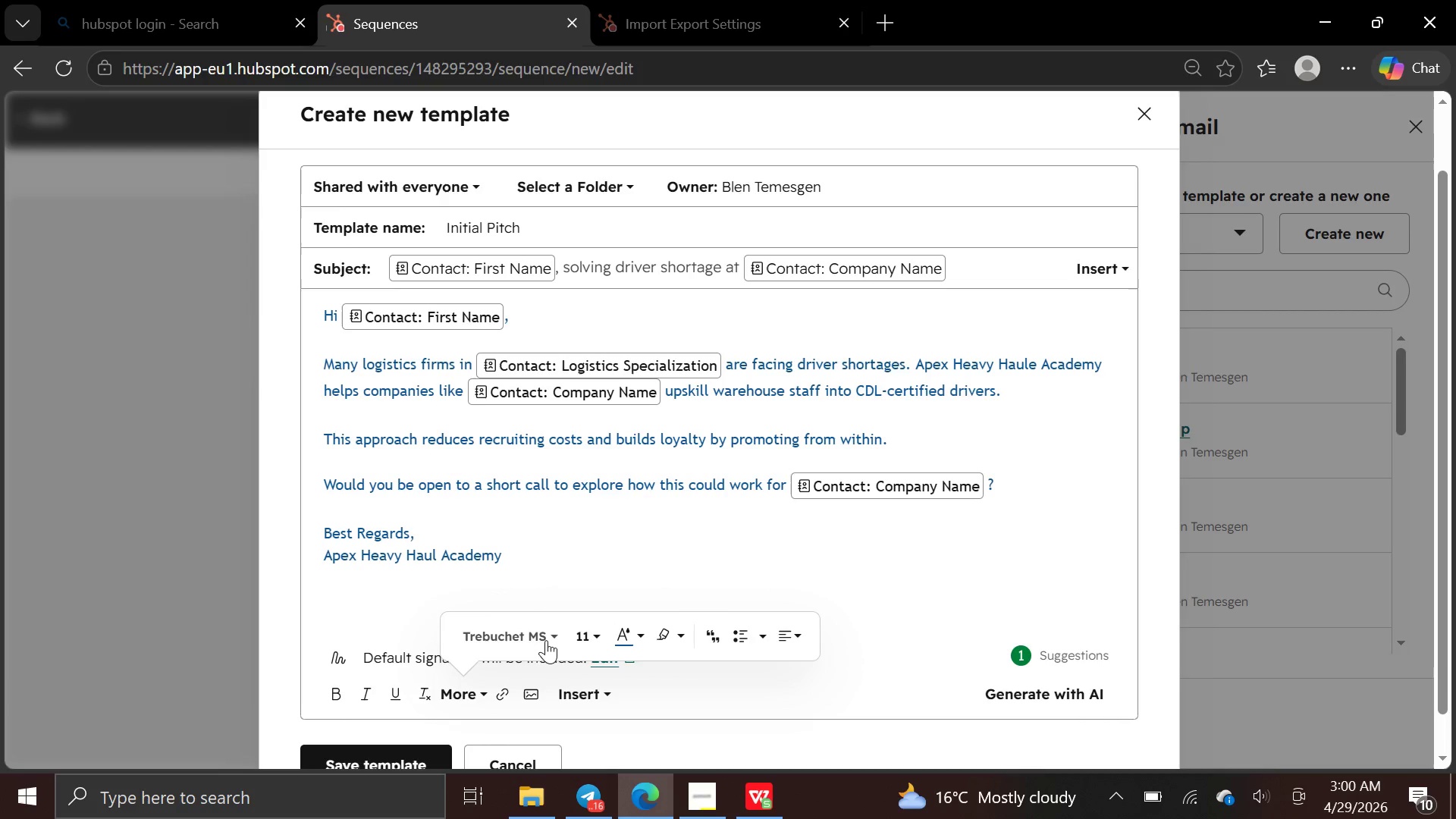 
left_click([556, 638])
 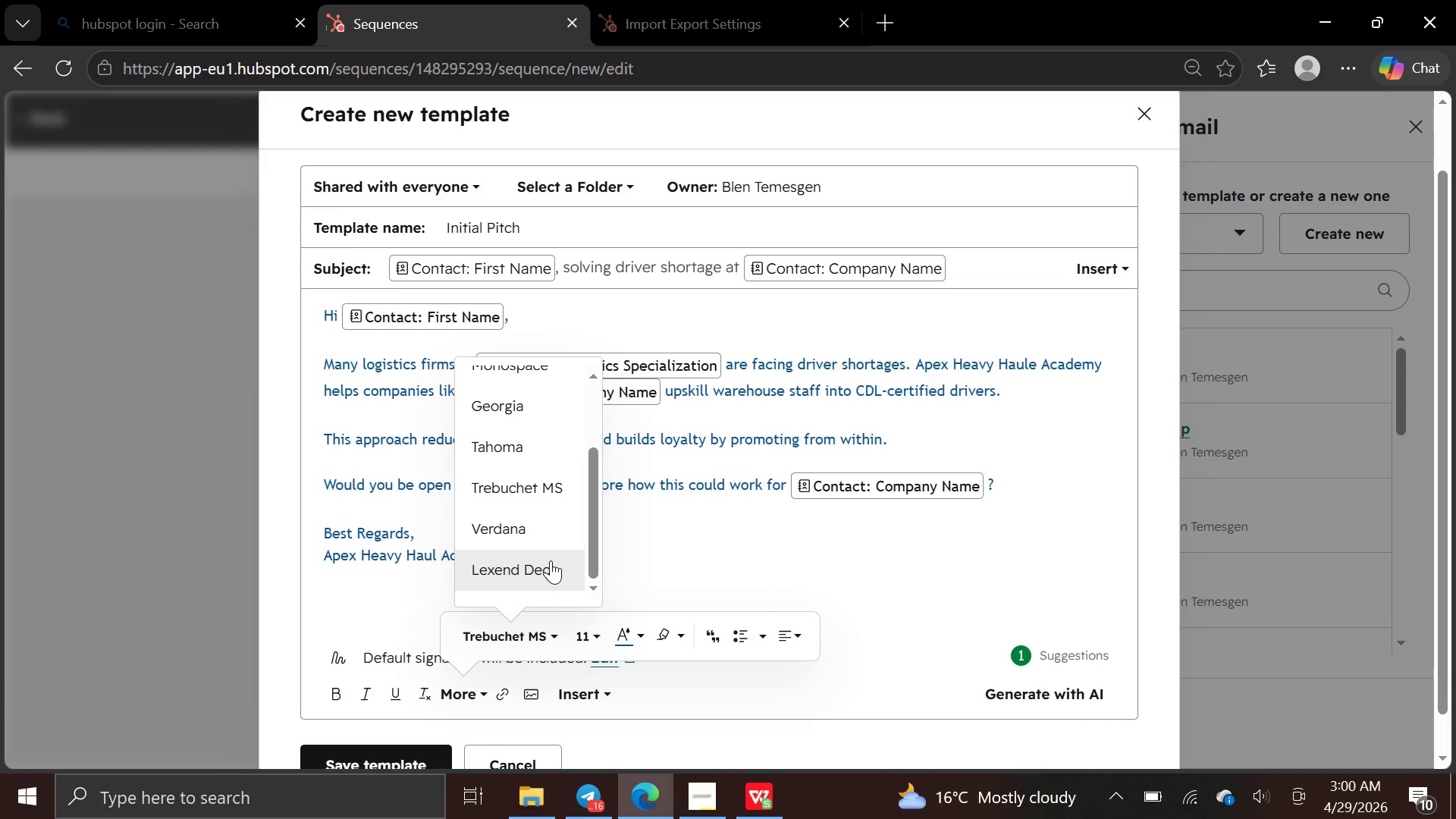 
left_click([551, 560])
 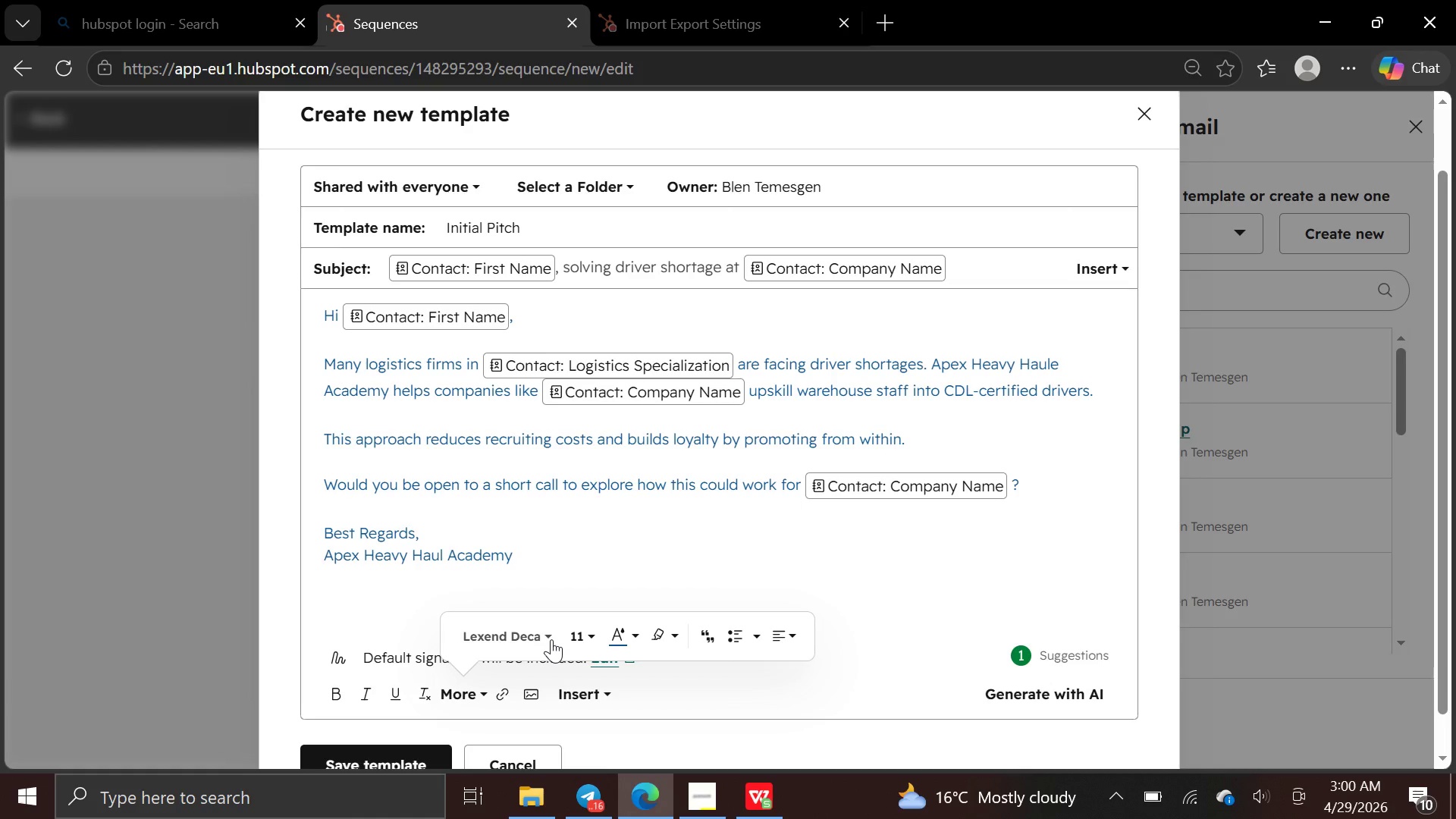 
left_click([551, 639])
 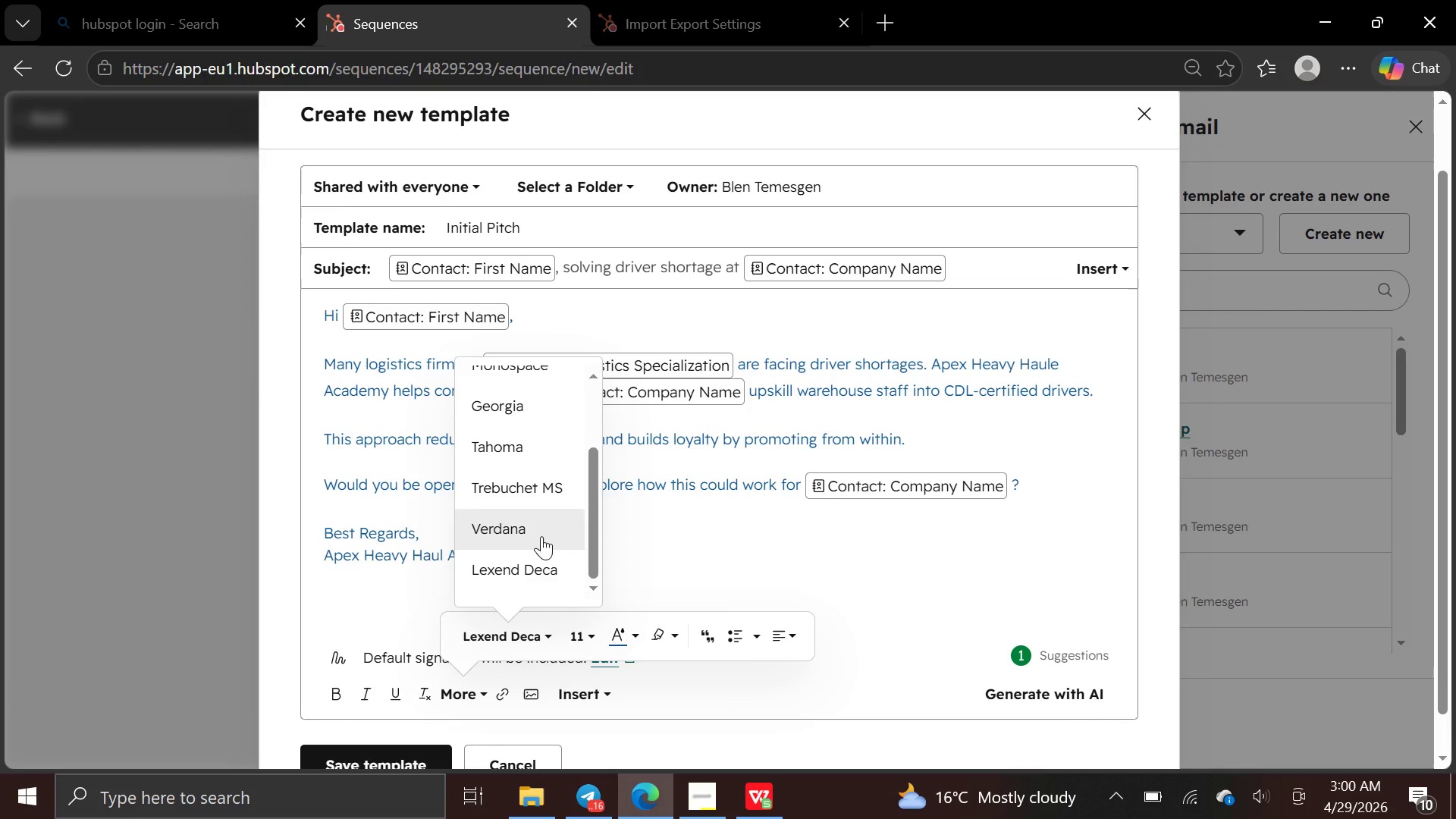 
left_click([541, 535])
 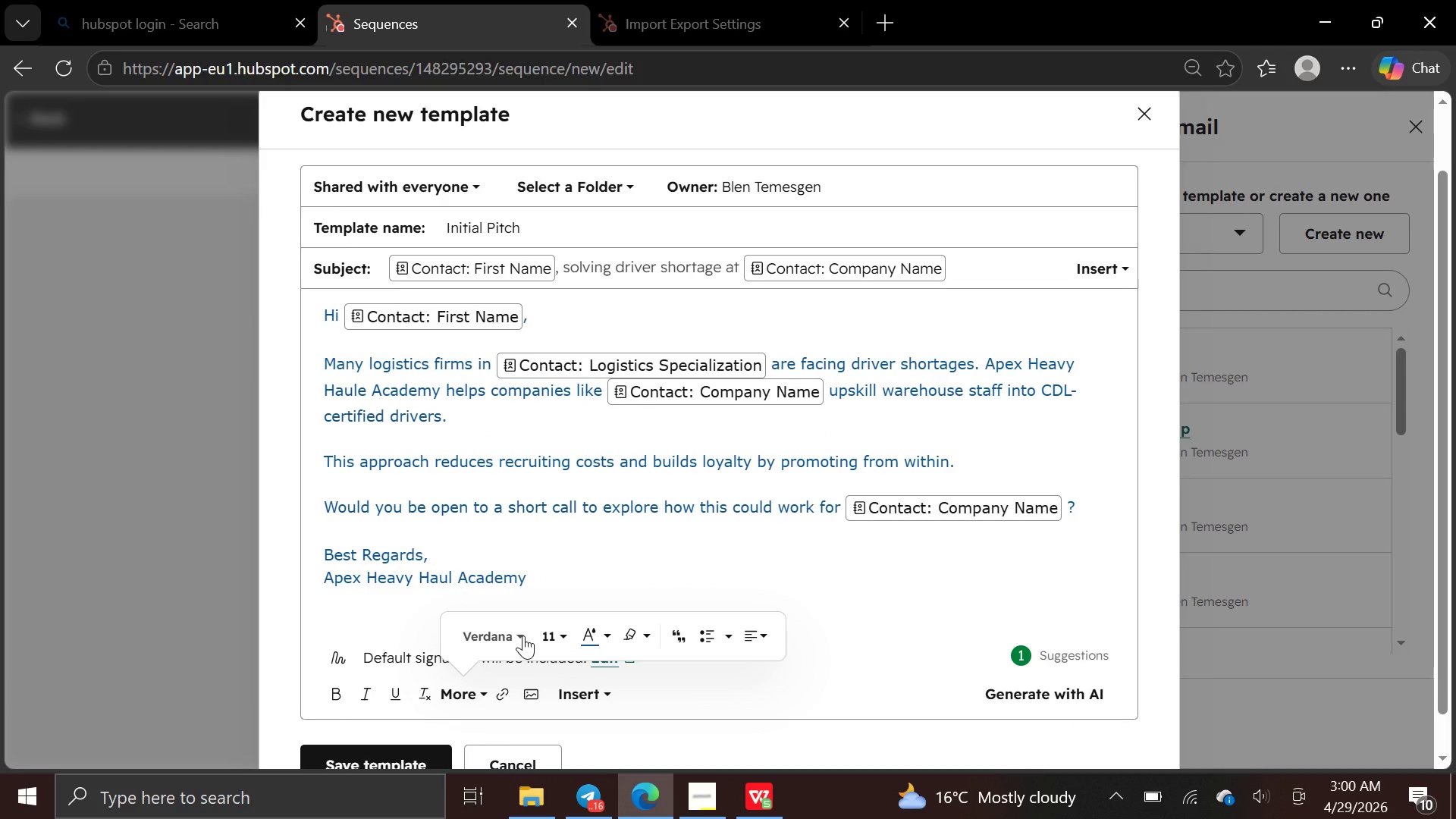 
left_click([523, 635])
 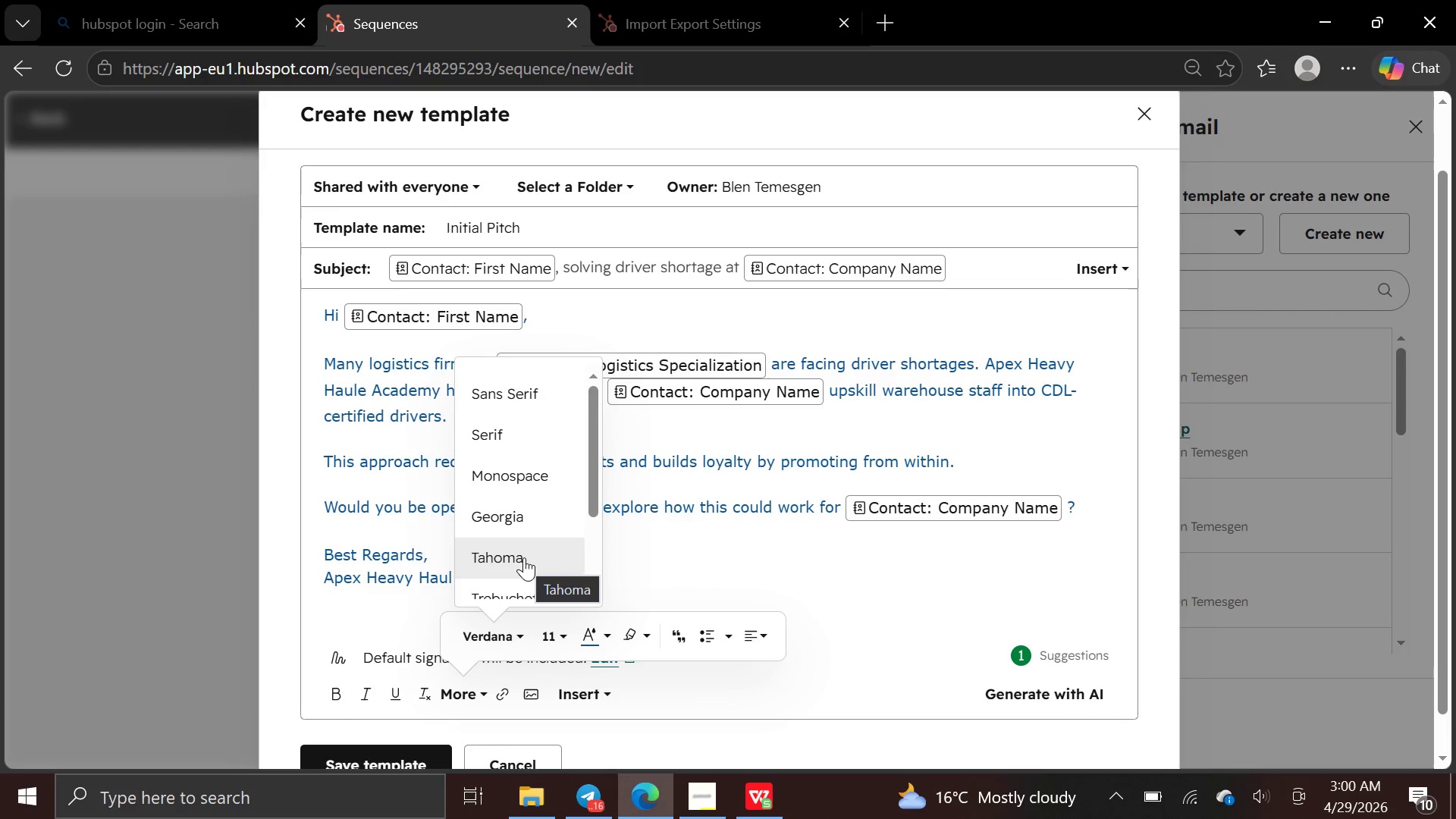 
left_click([545, 491])
 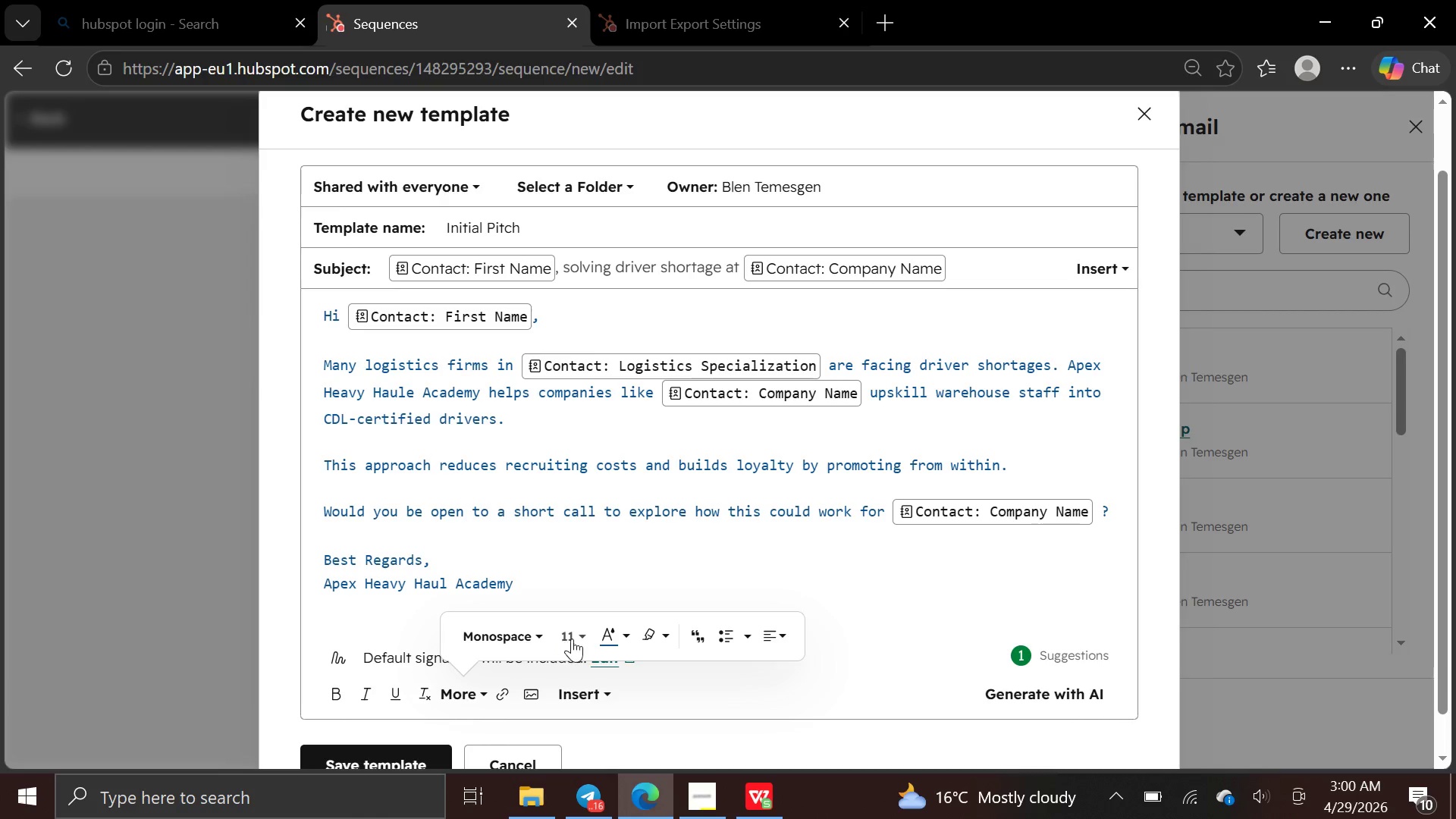 
left_click([588, 635])
 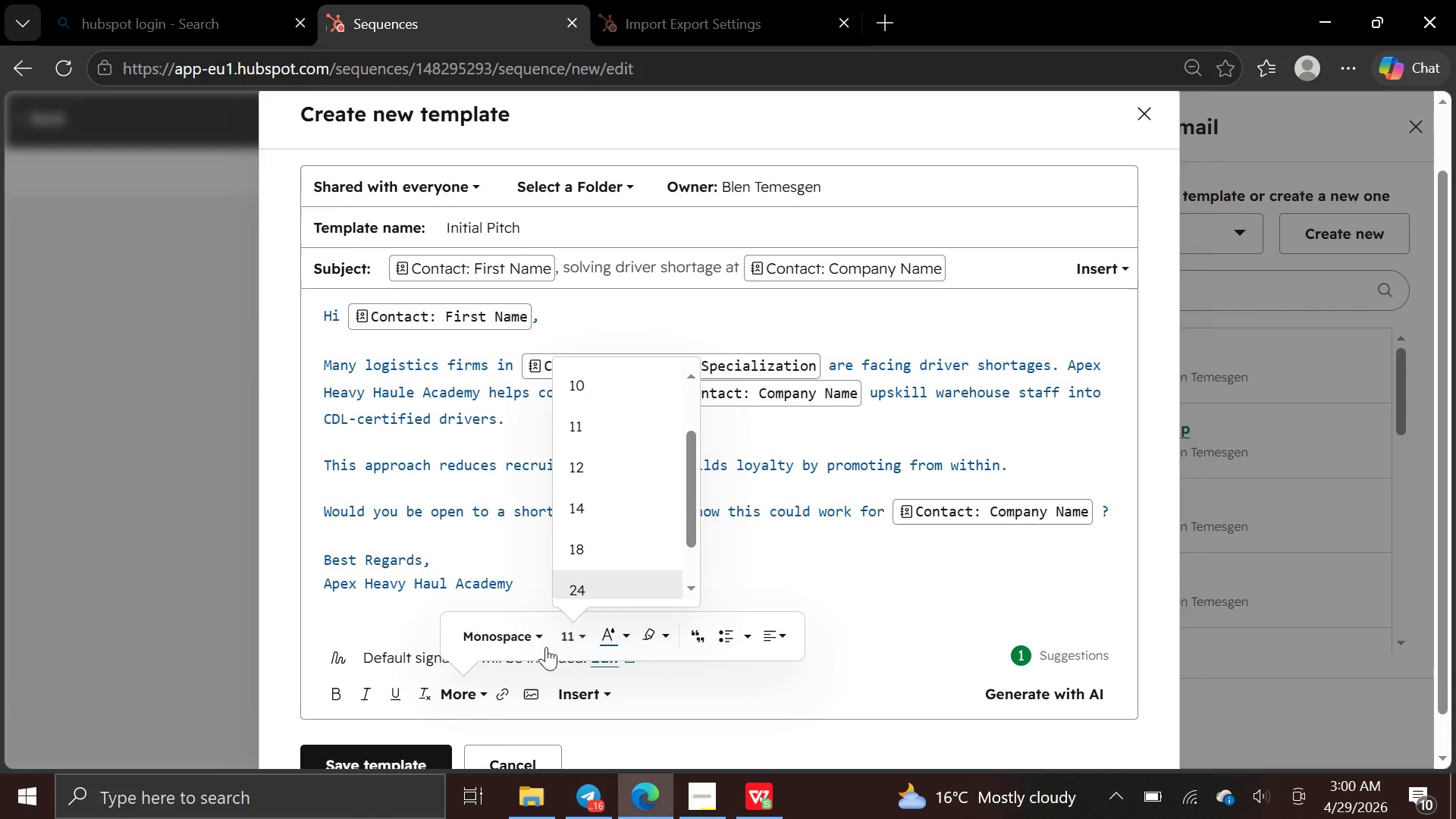 
left_click([539, 645])
 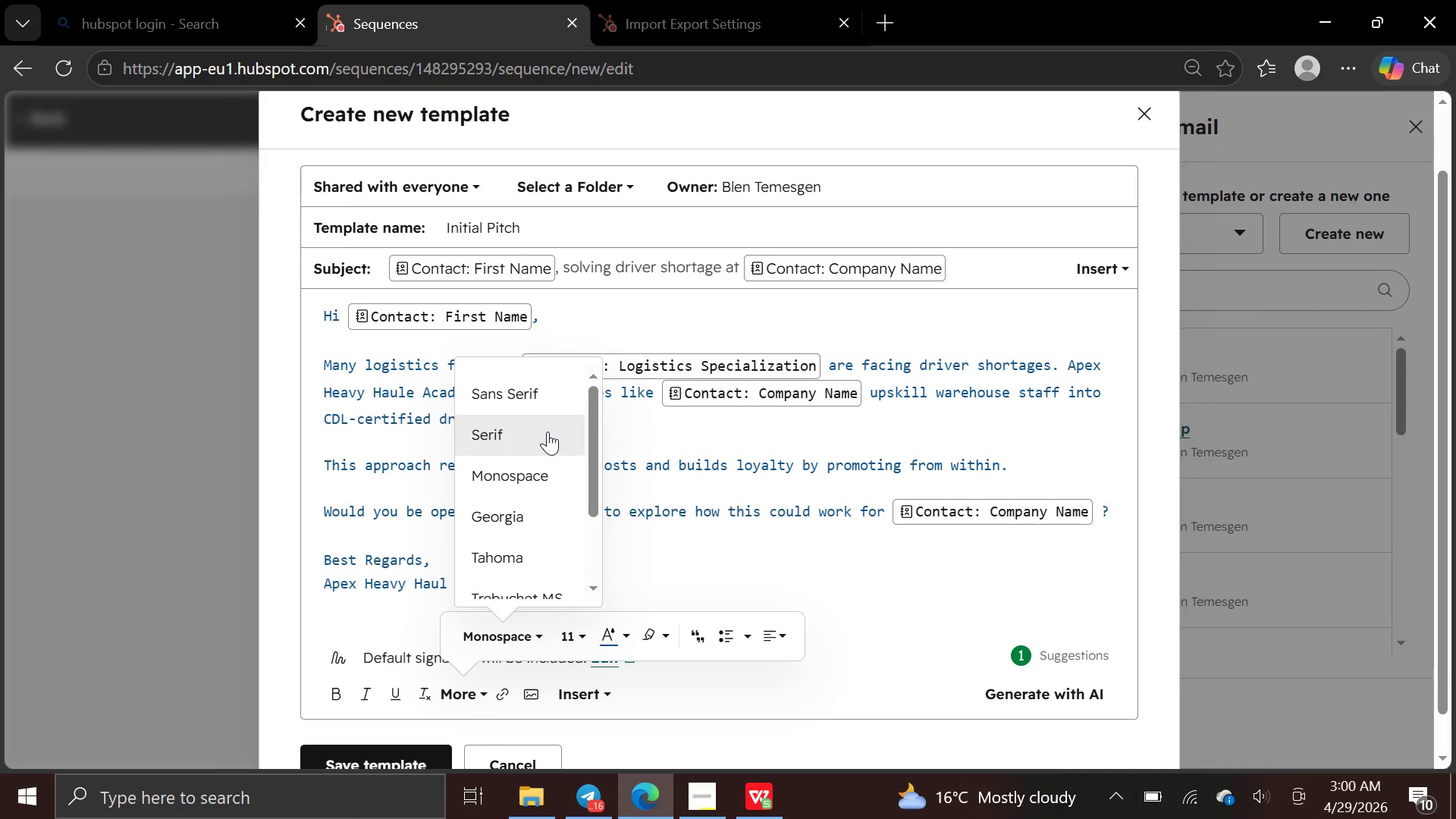 
left_click([550, 403])
 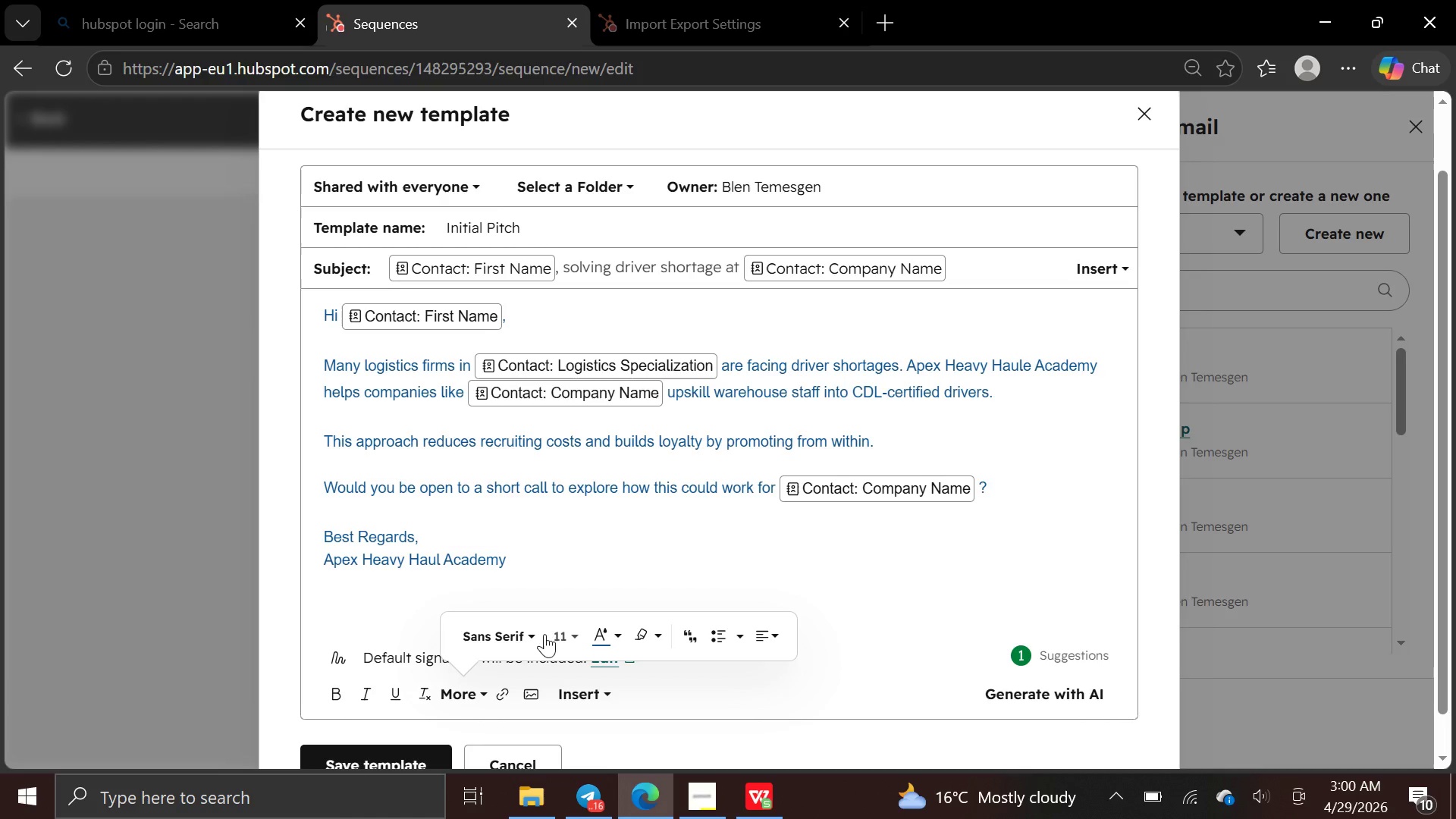 
left_click([536, 637])
 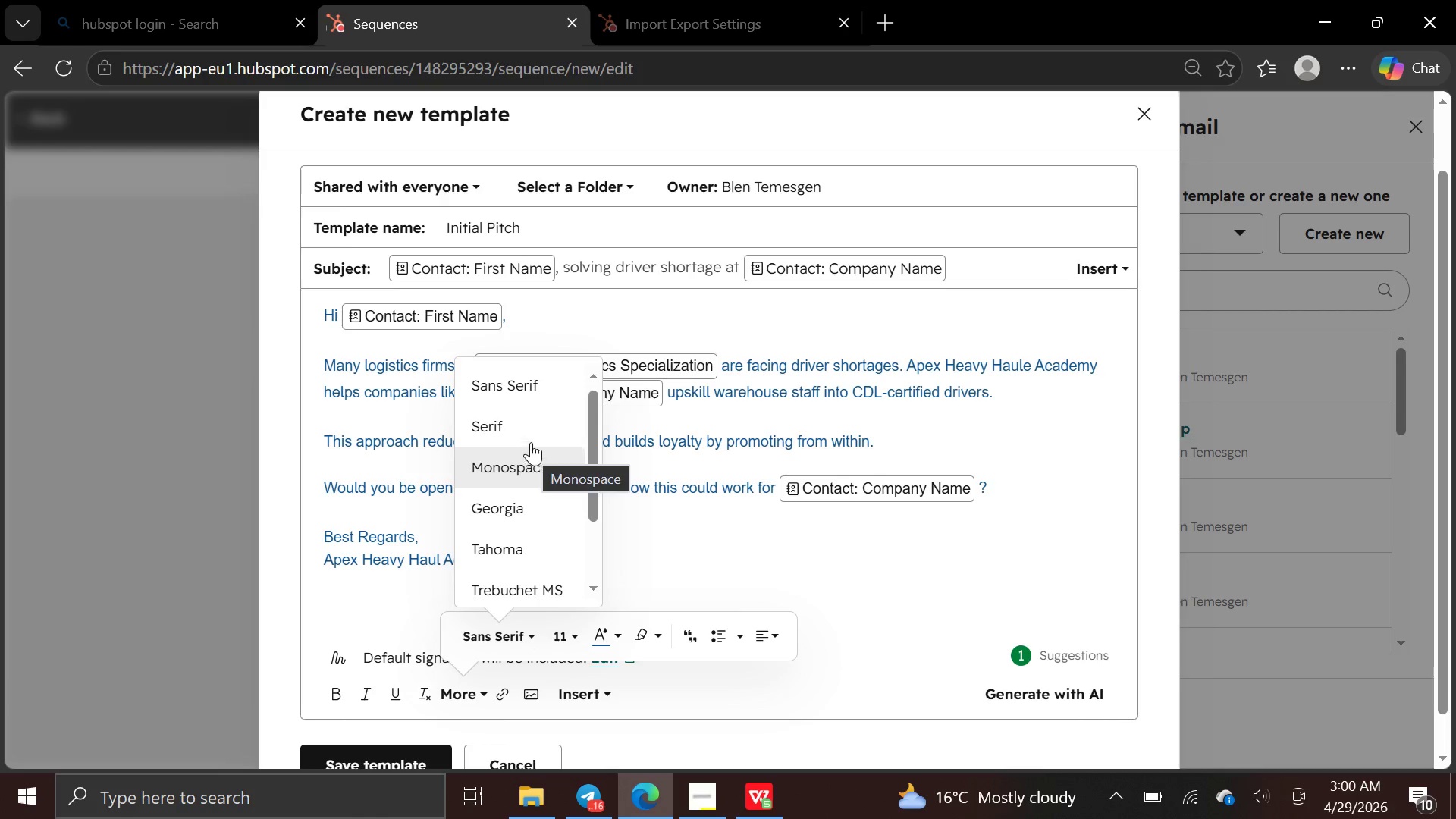 
left_click([531, 430])
 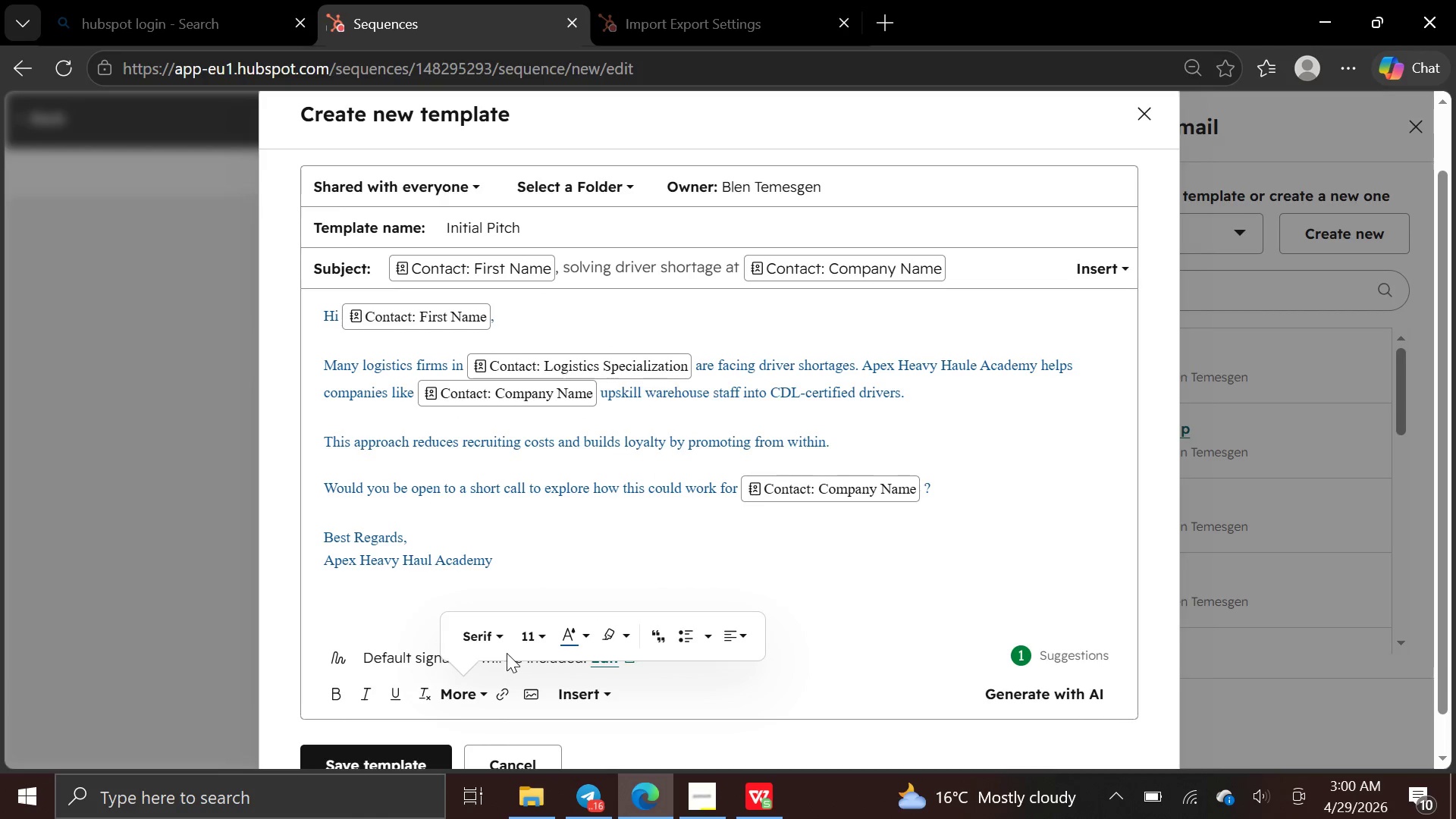 
left_click([500, 643])
 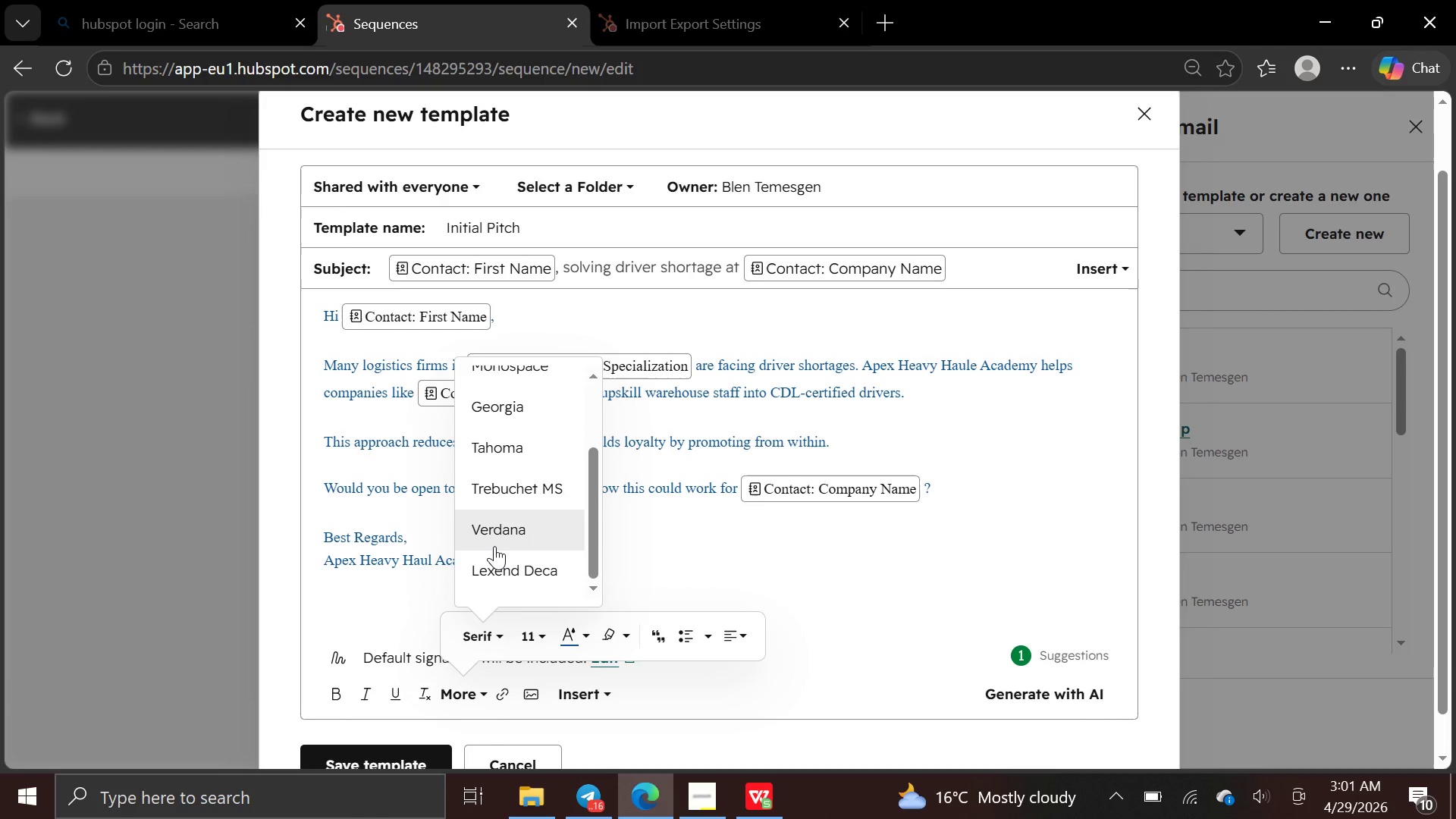 
wait(7.06)
 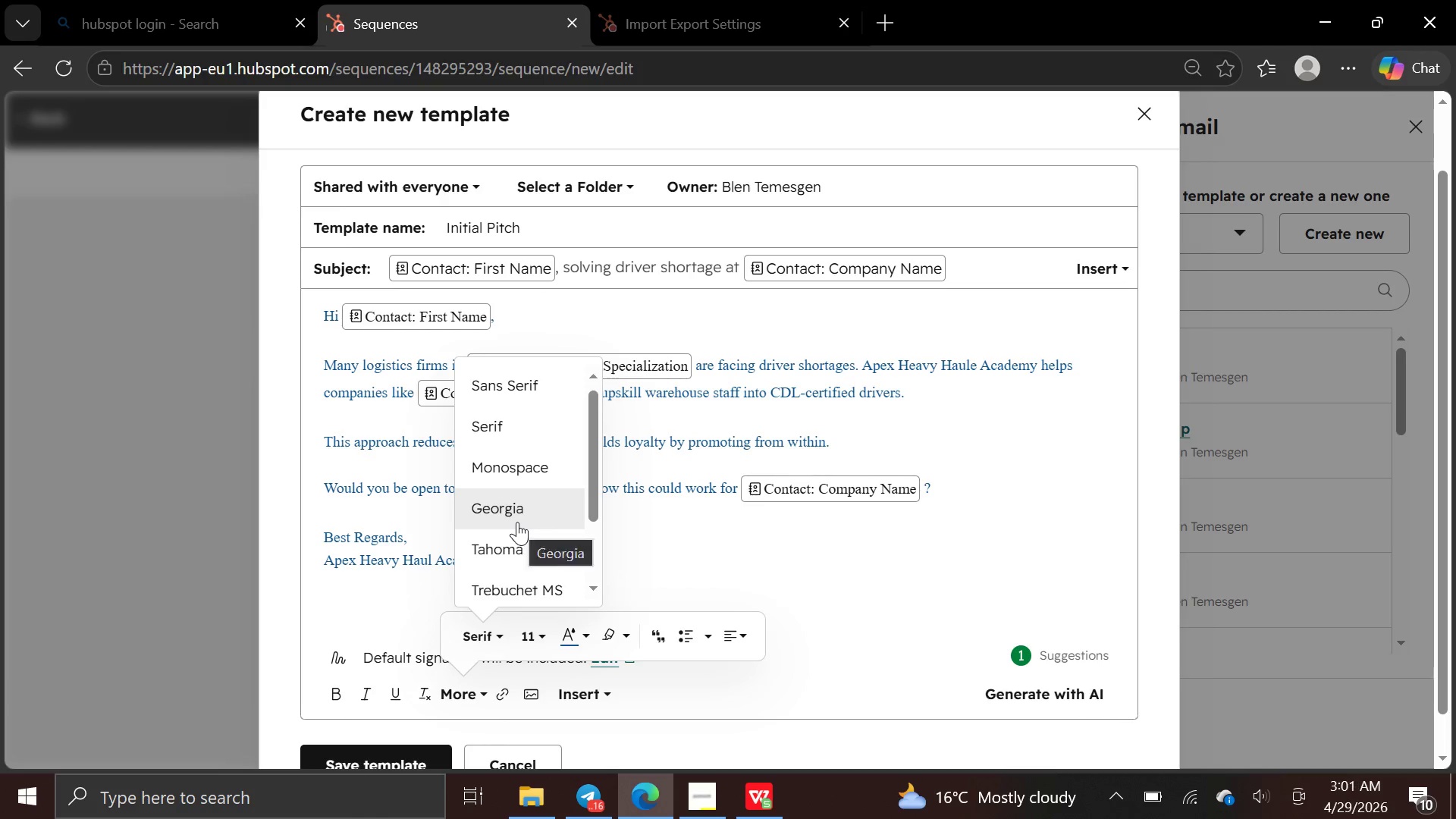 
left_click([511, 485])
 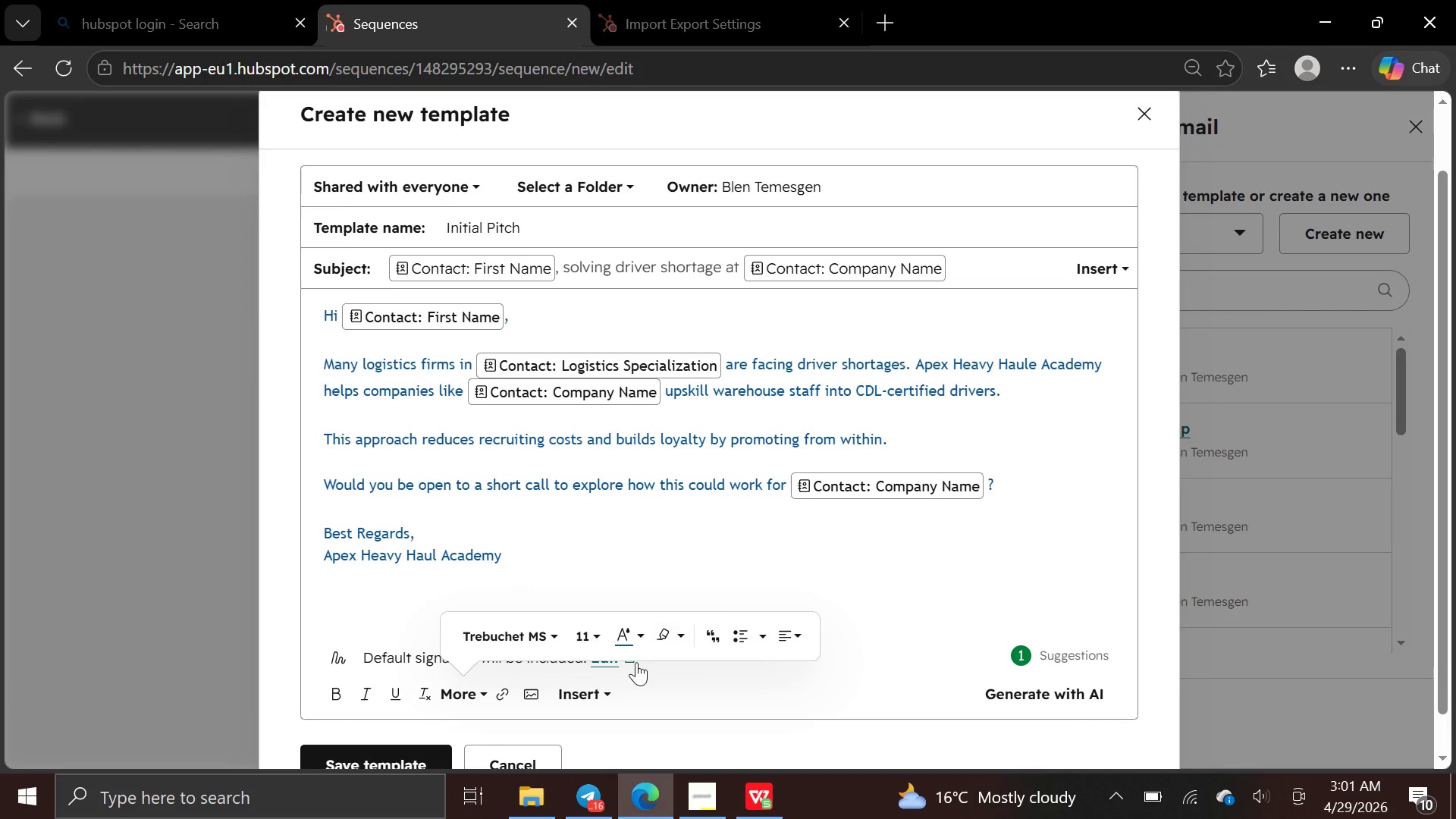 
wait(7.61)
 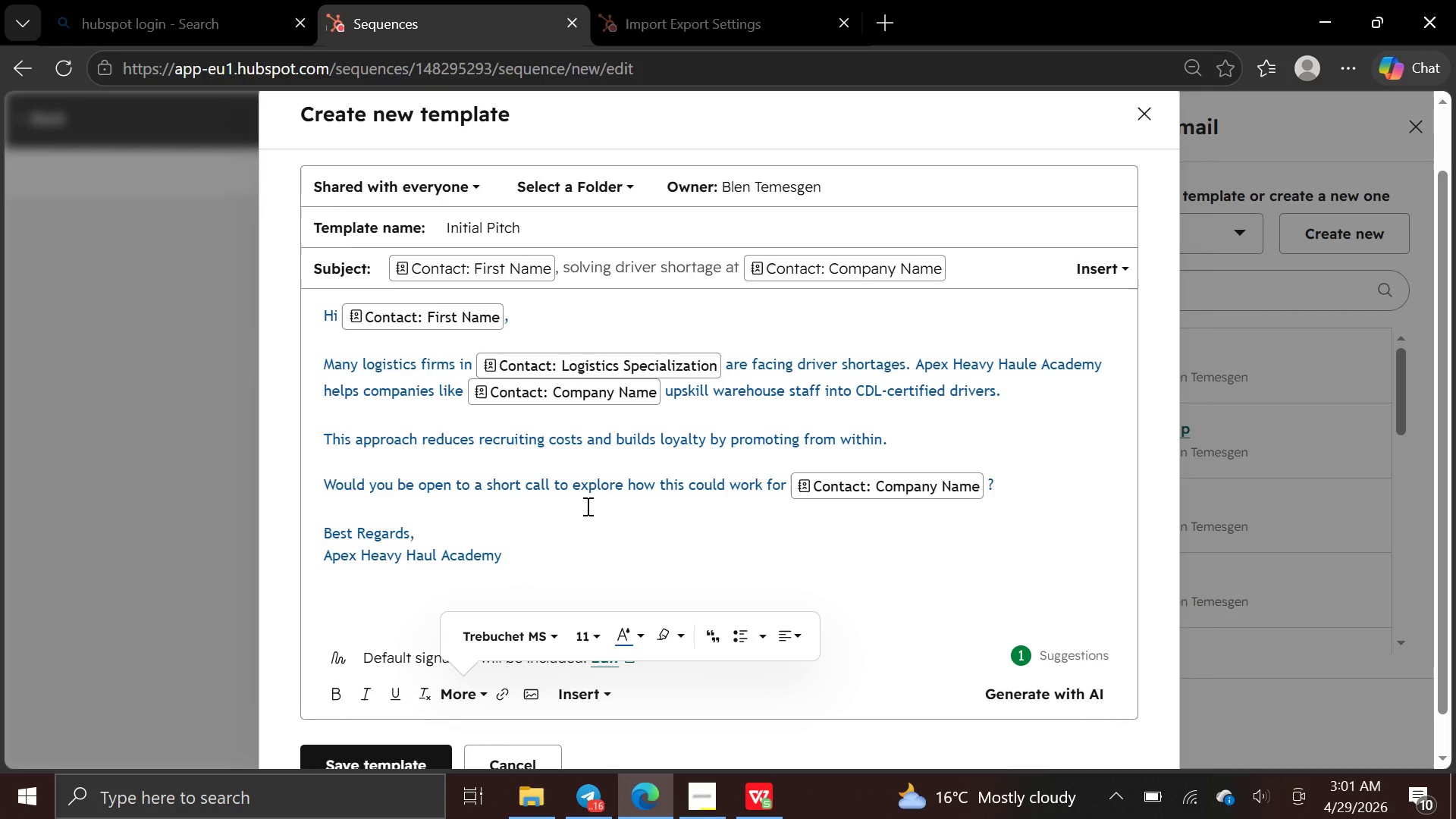 
left_click([734, 684])
 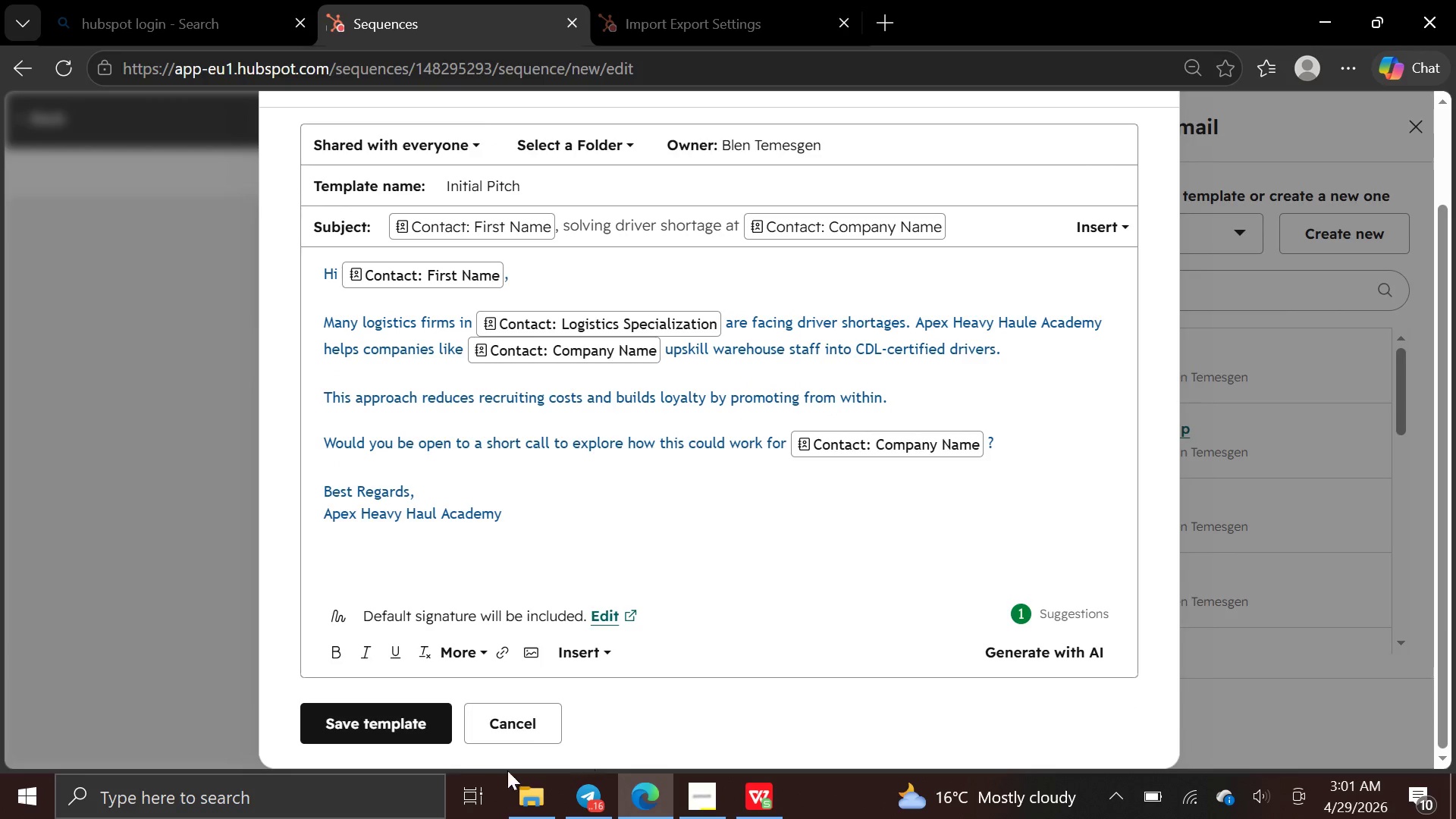 
left_click([384, 732])
 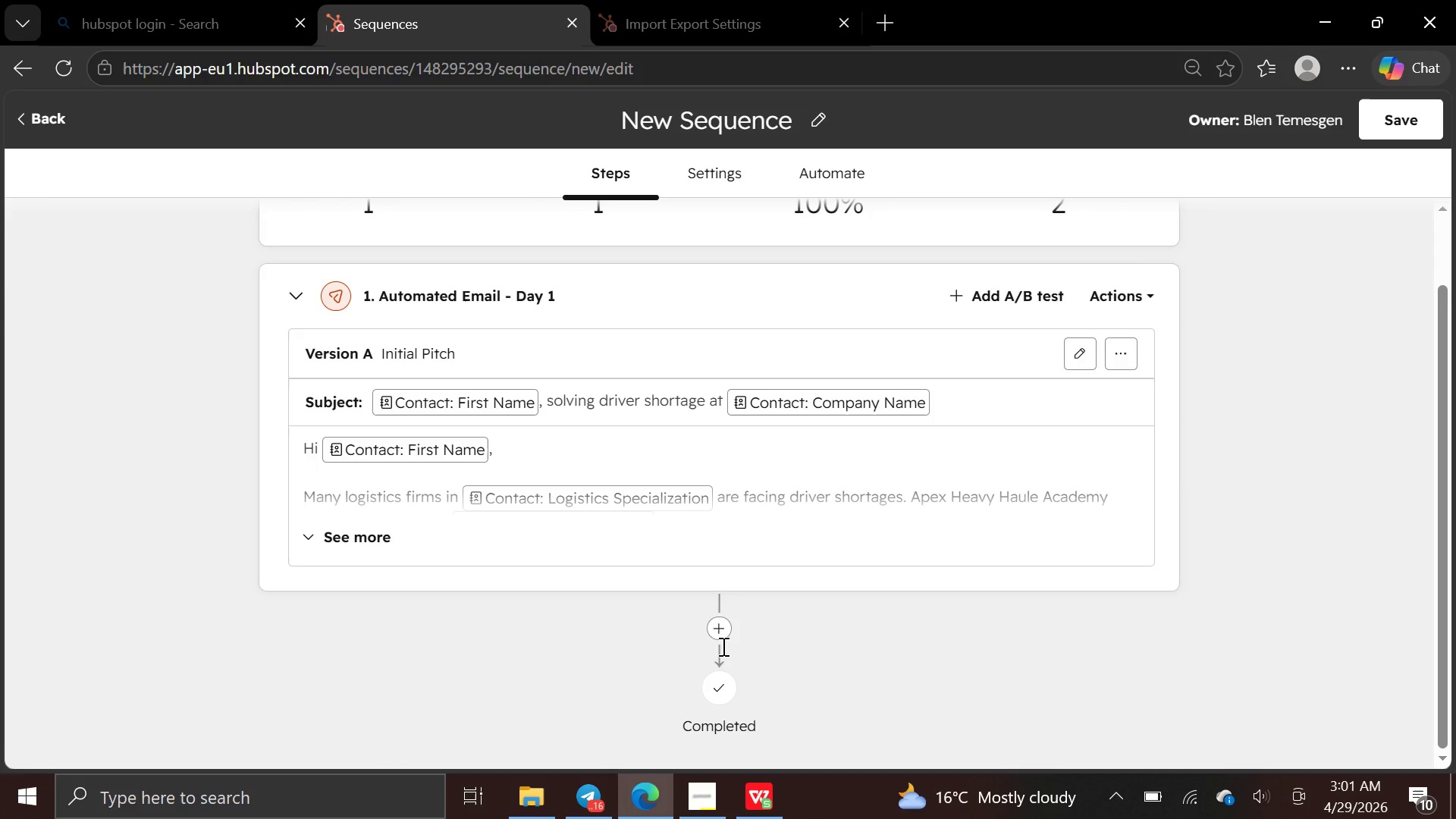 
wait(7.28)
 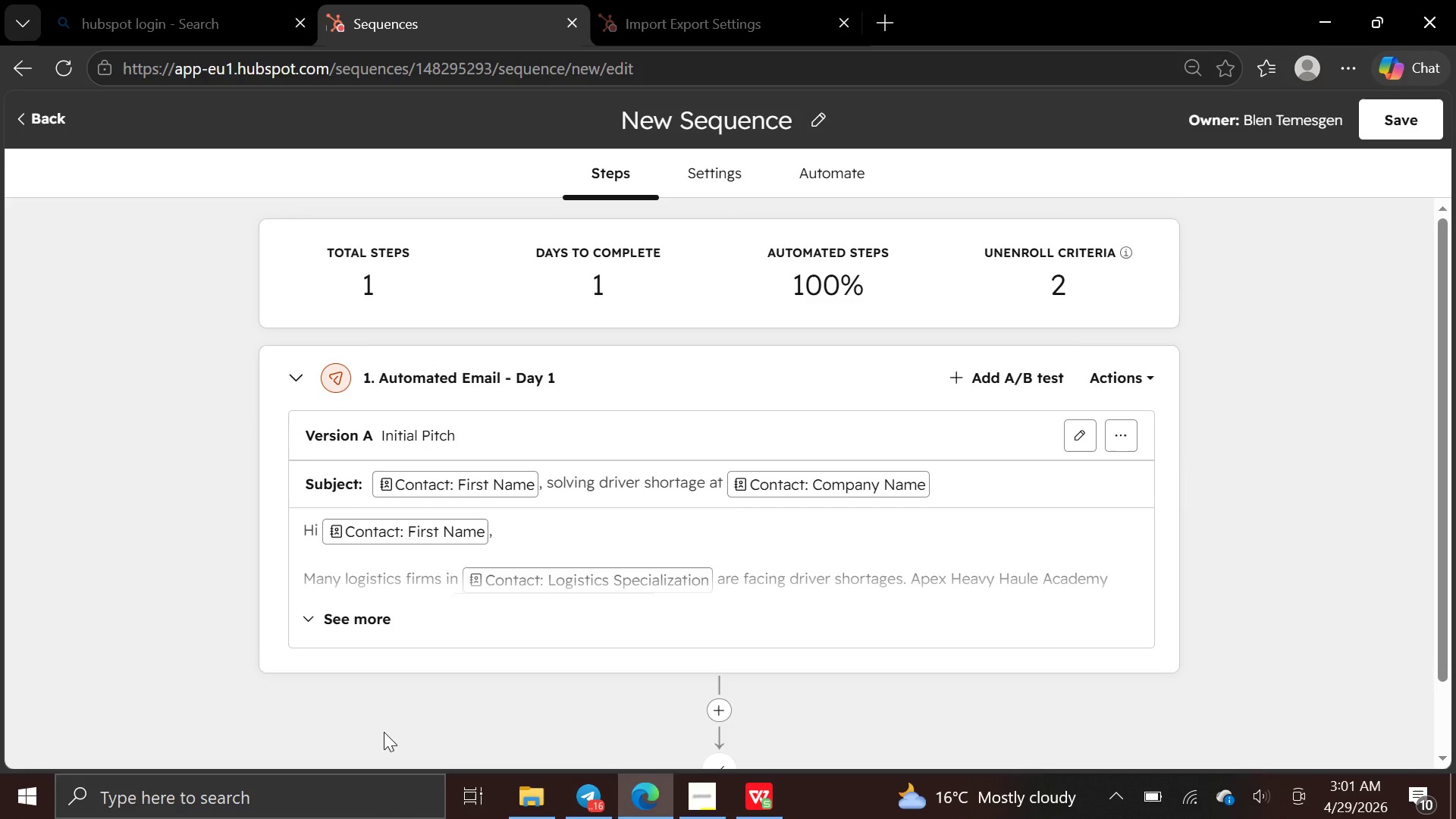 
left_click([717, 631])
 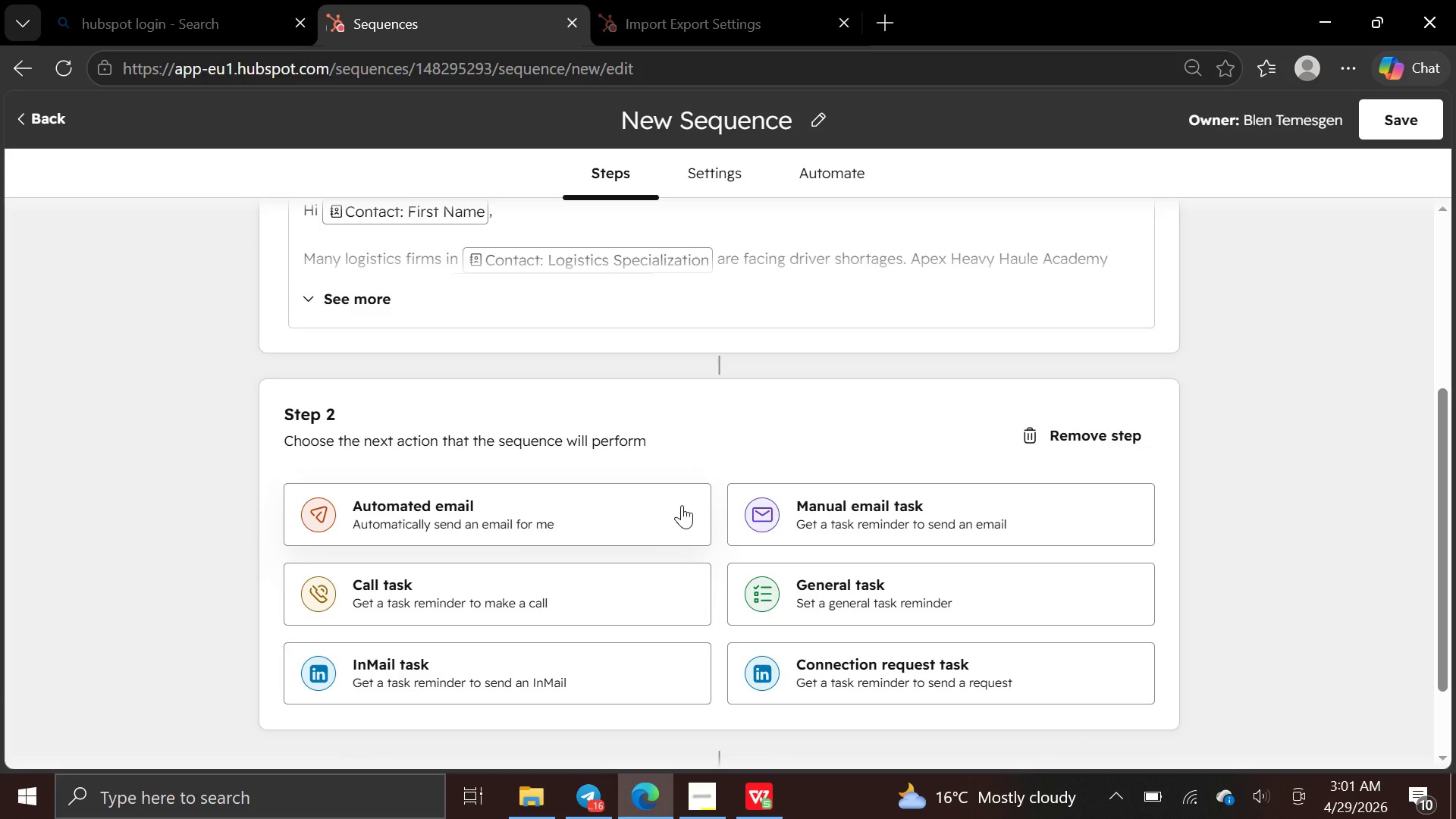 
wait(7.27)
 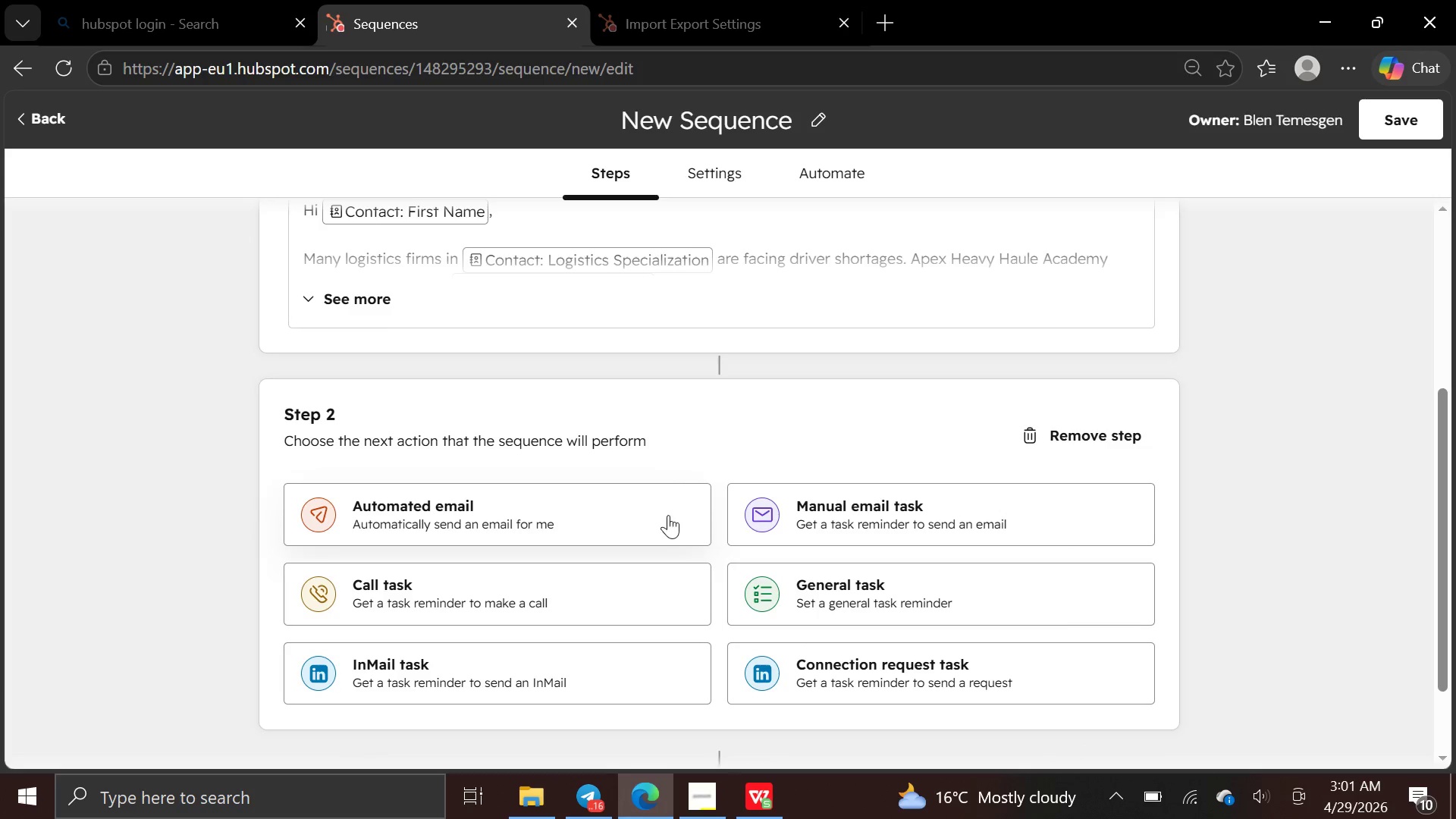 
left_click([664, 516])
 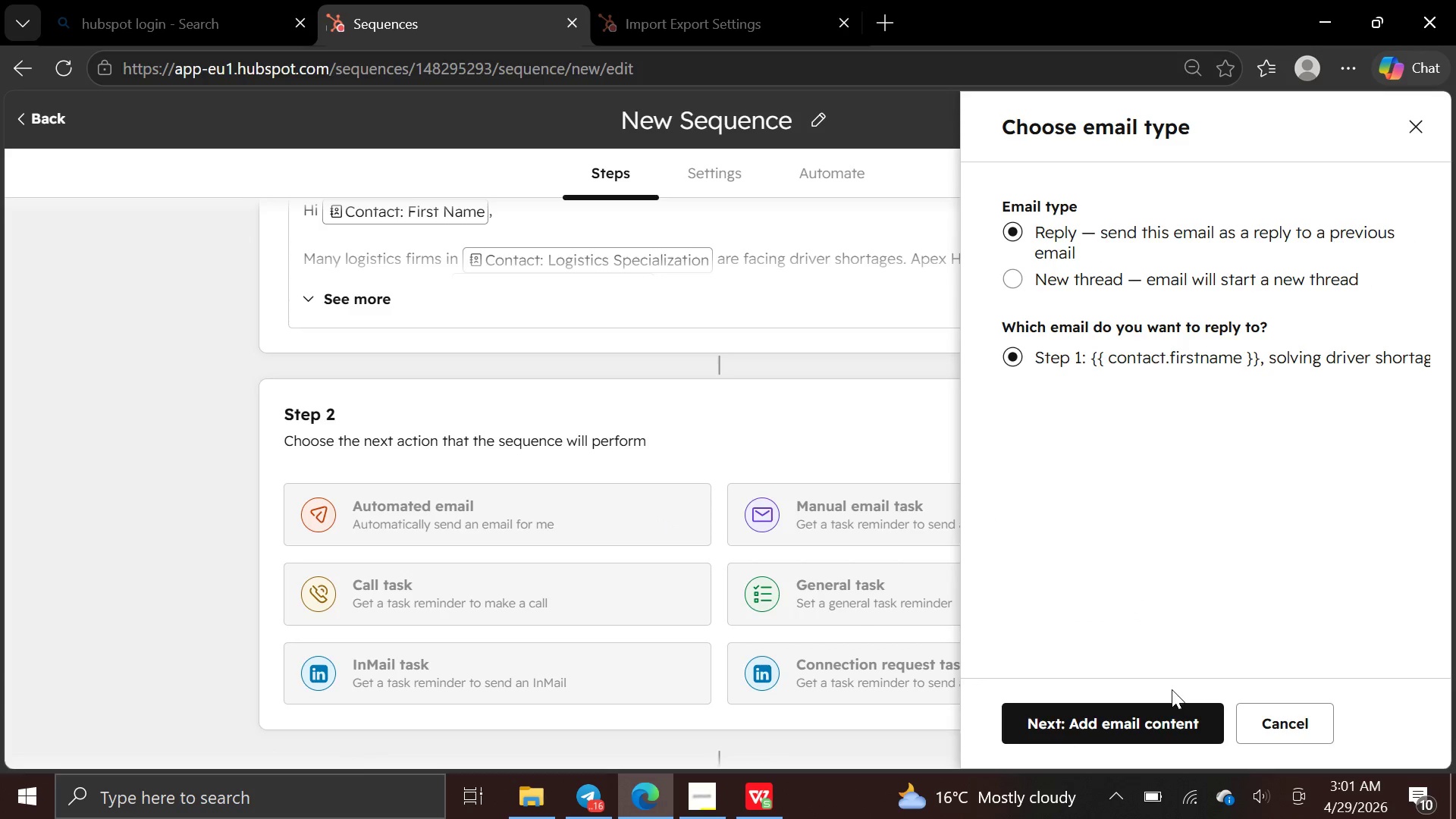 
left_click([1151, 717])
 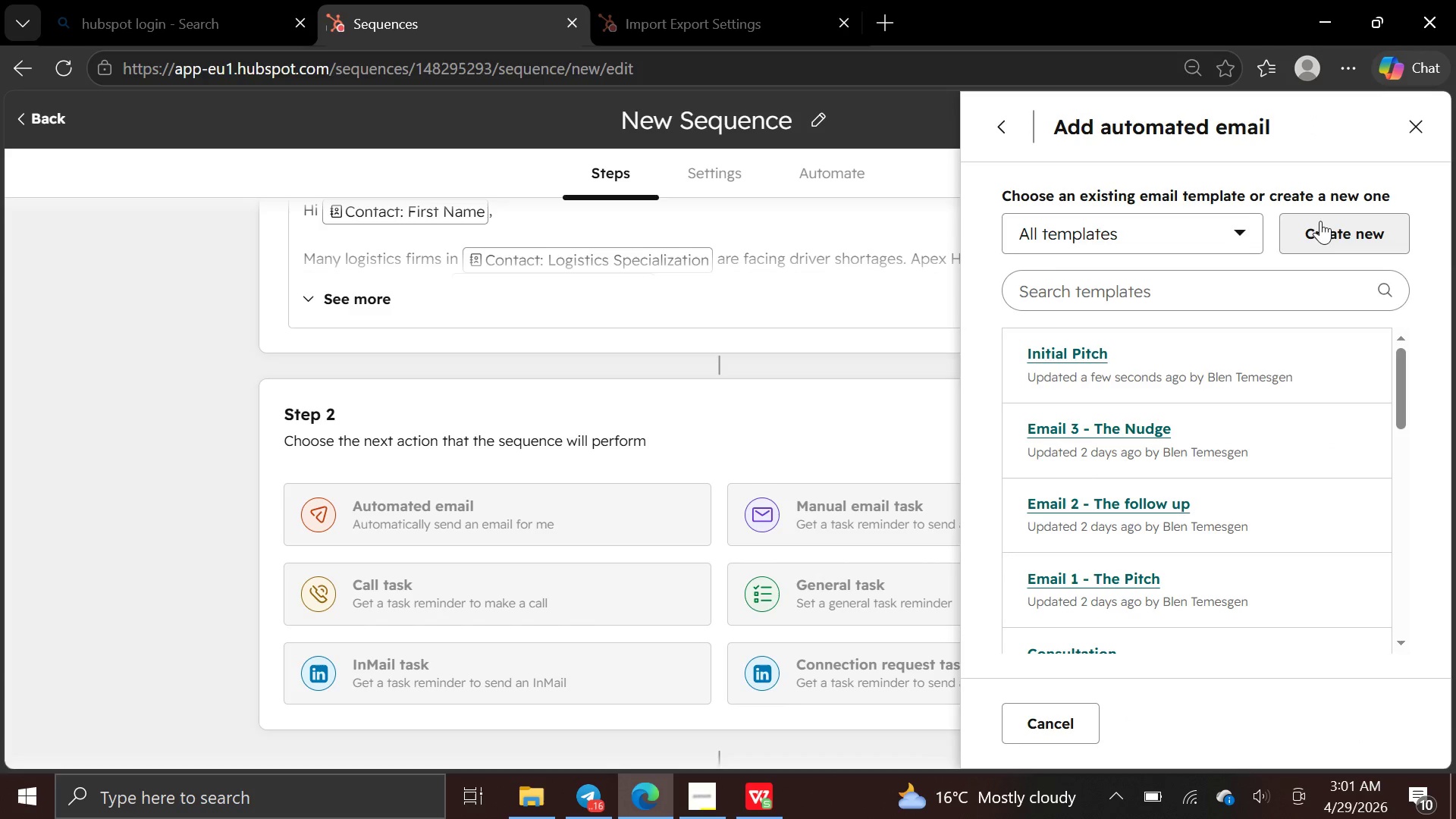 
left_click([1322, 220])
 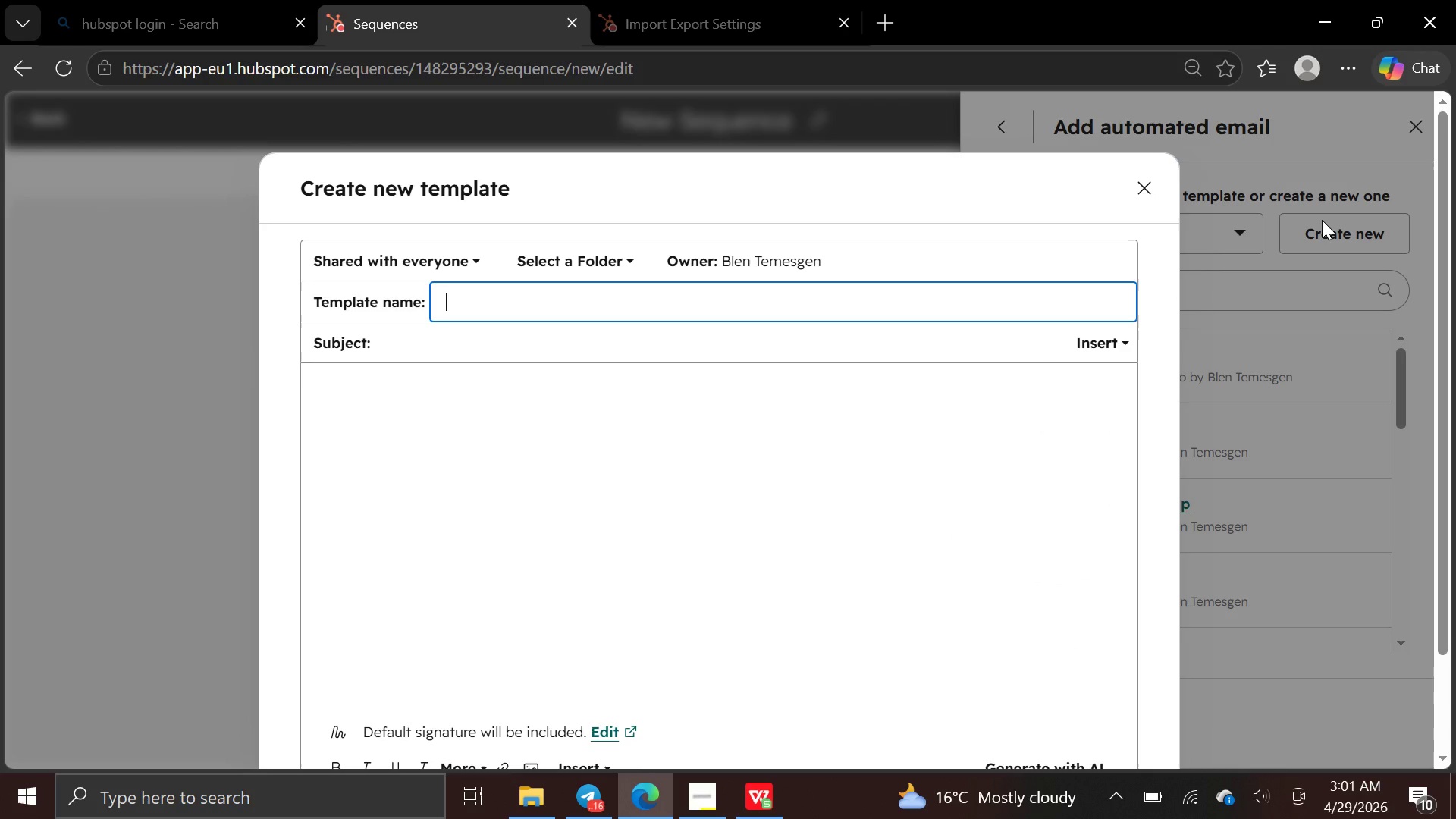 
wait(9.47)
 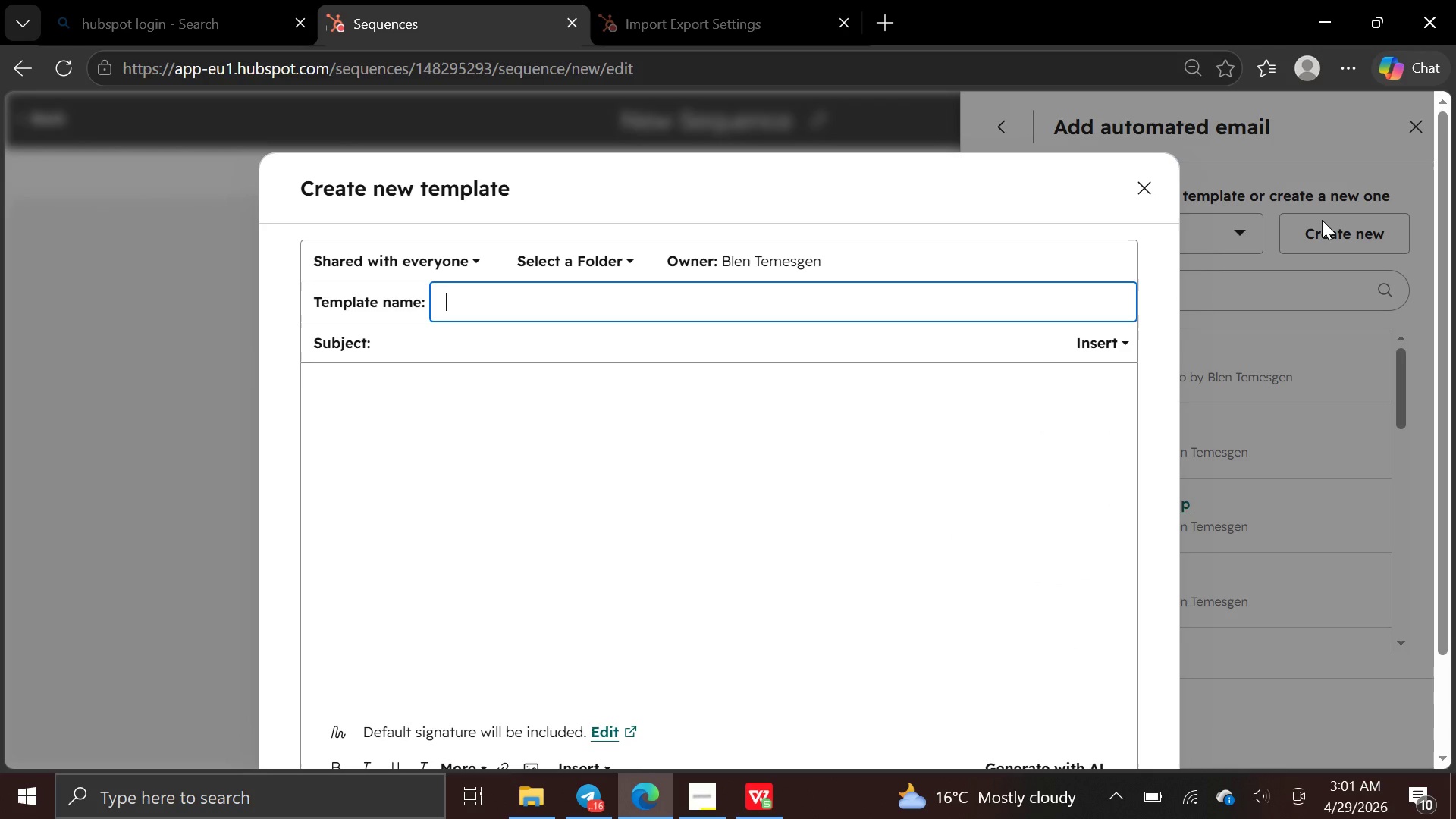 
type(Case study)
 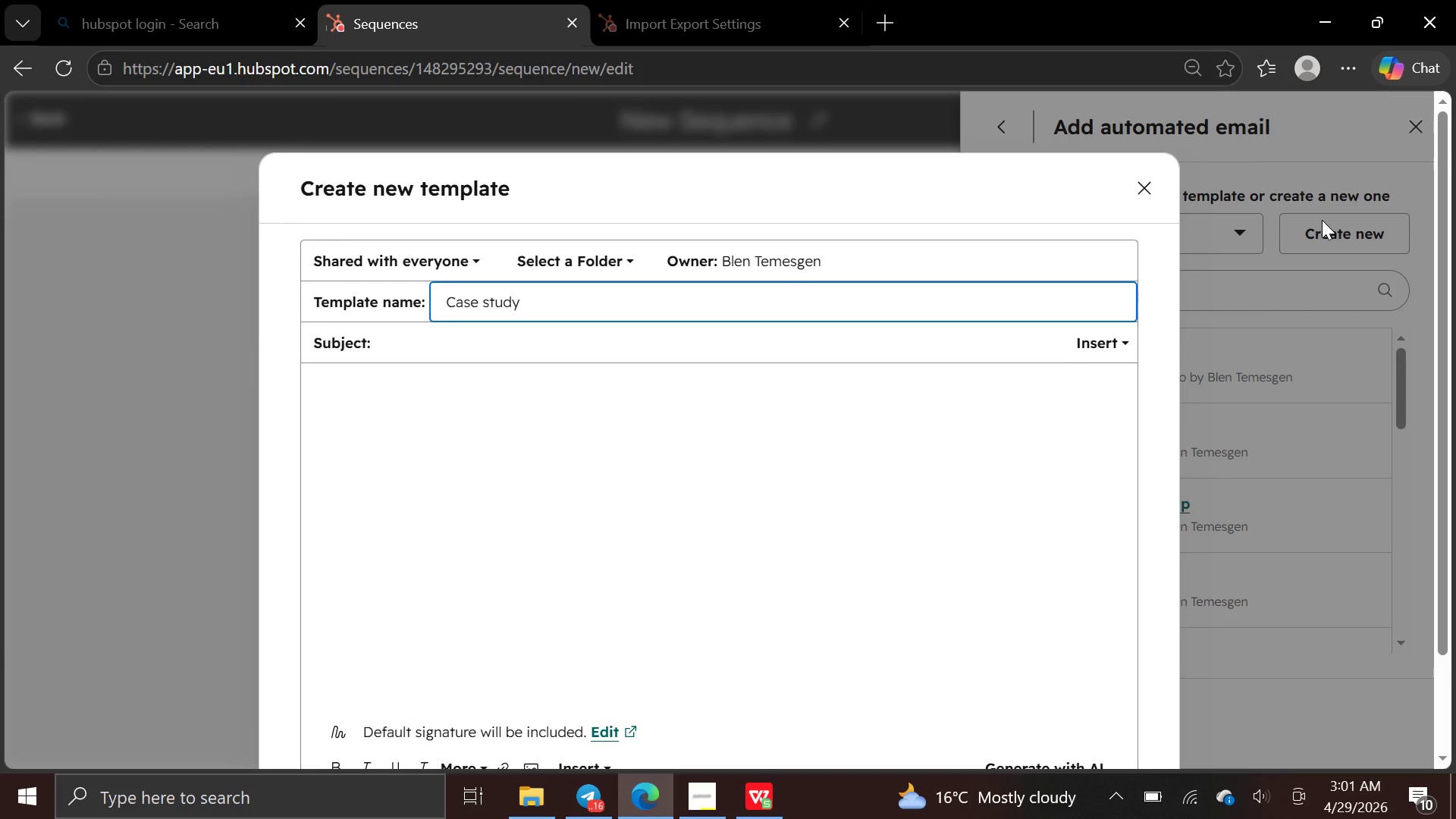 
key(Slash)
 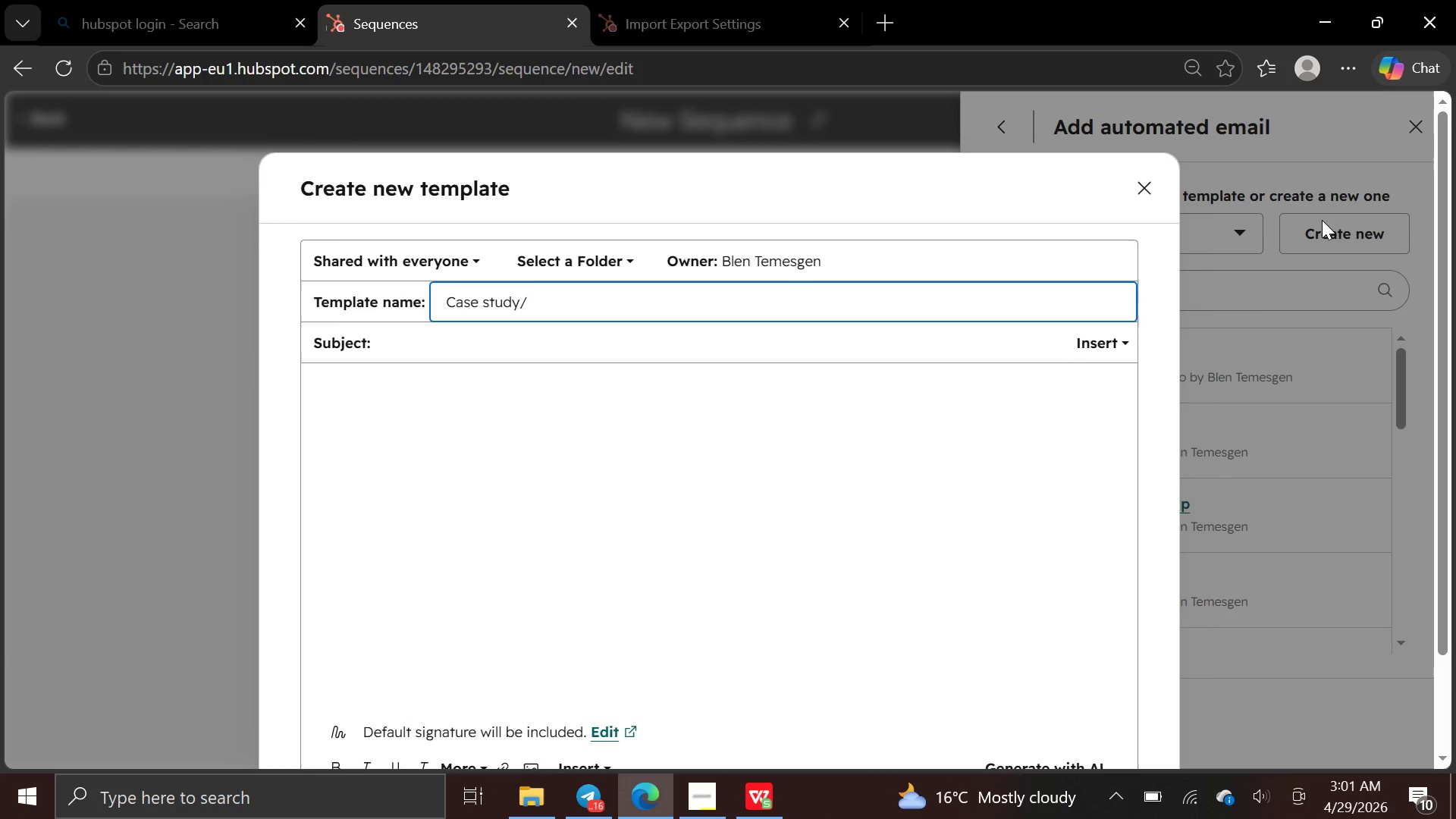 
key(Backspace)
type( / Benefit Highlight)
 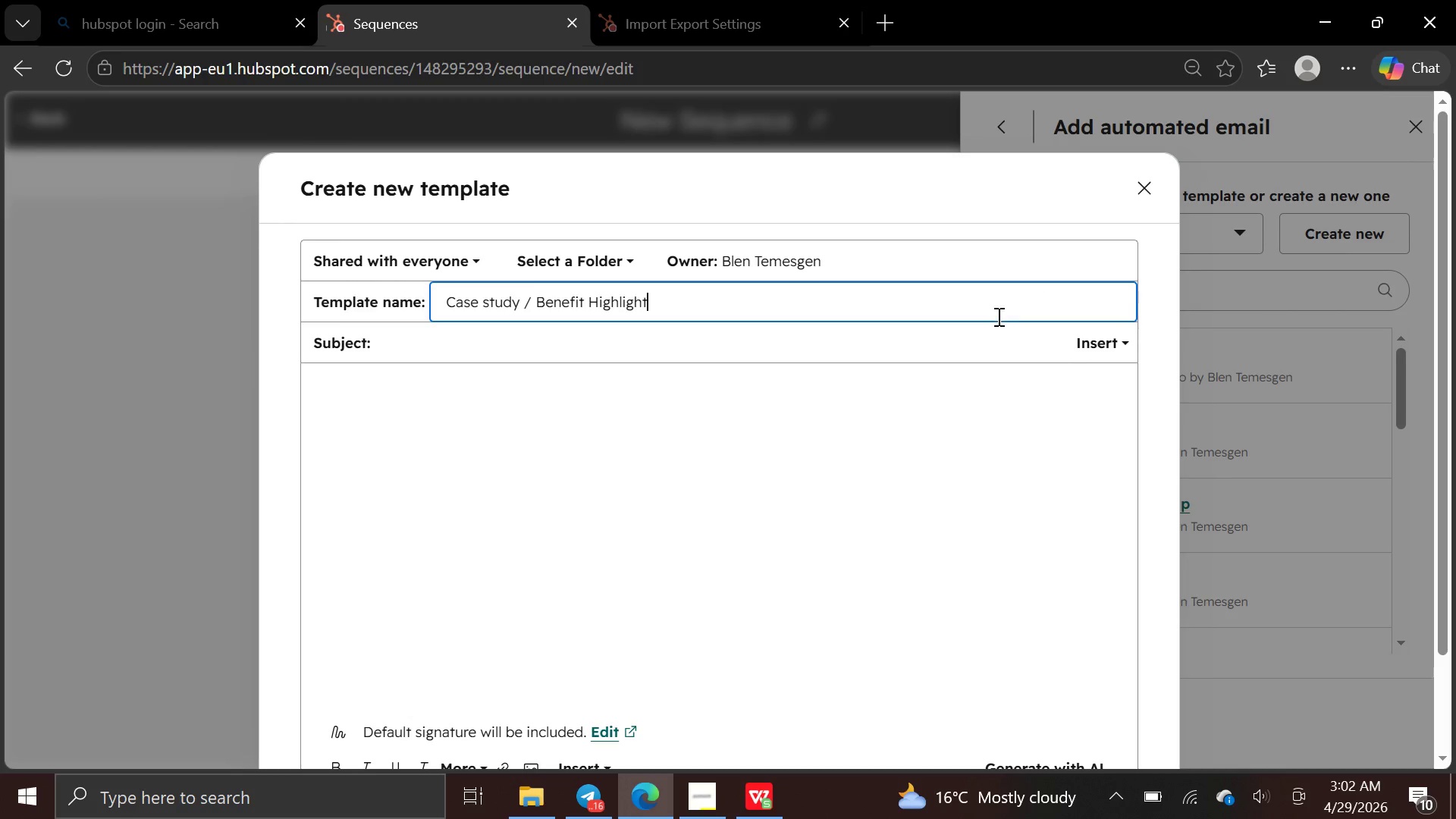 
left_click([888, 348])
 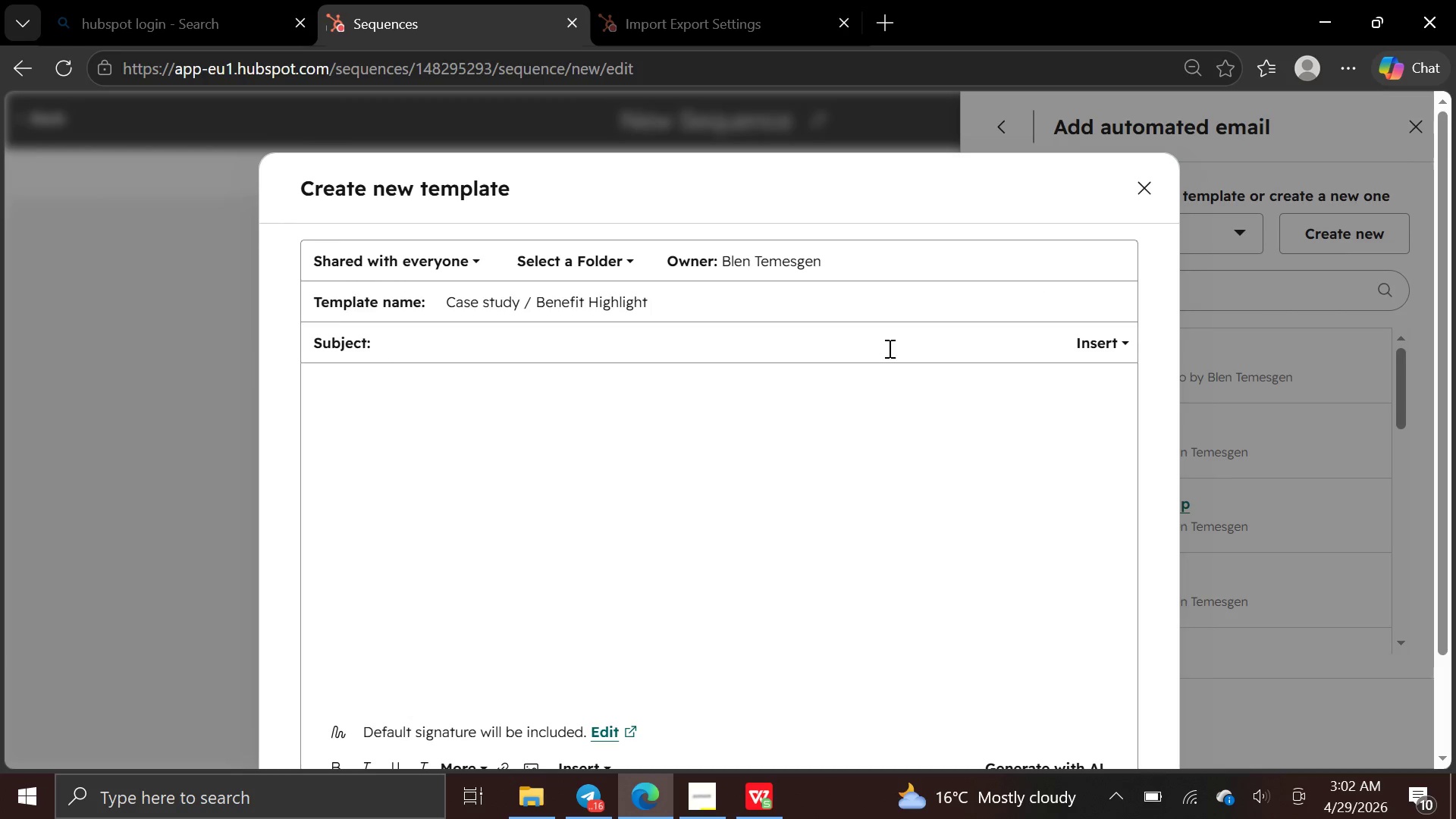 
type(How co)
key(Backspace)
key(Backspace)
 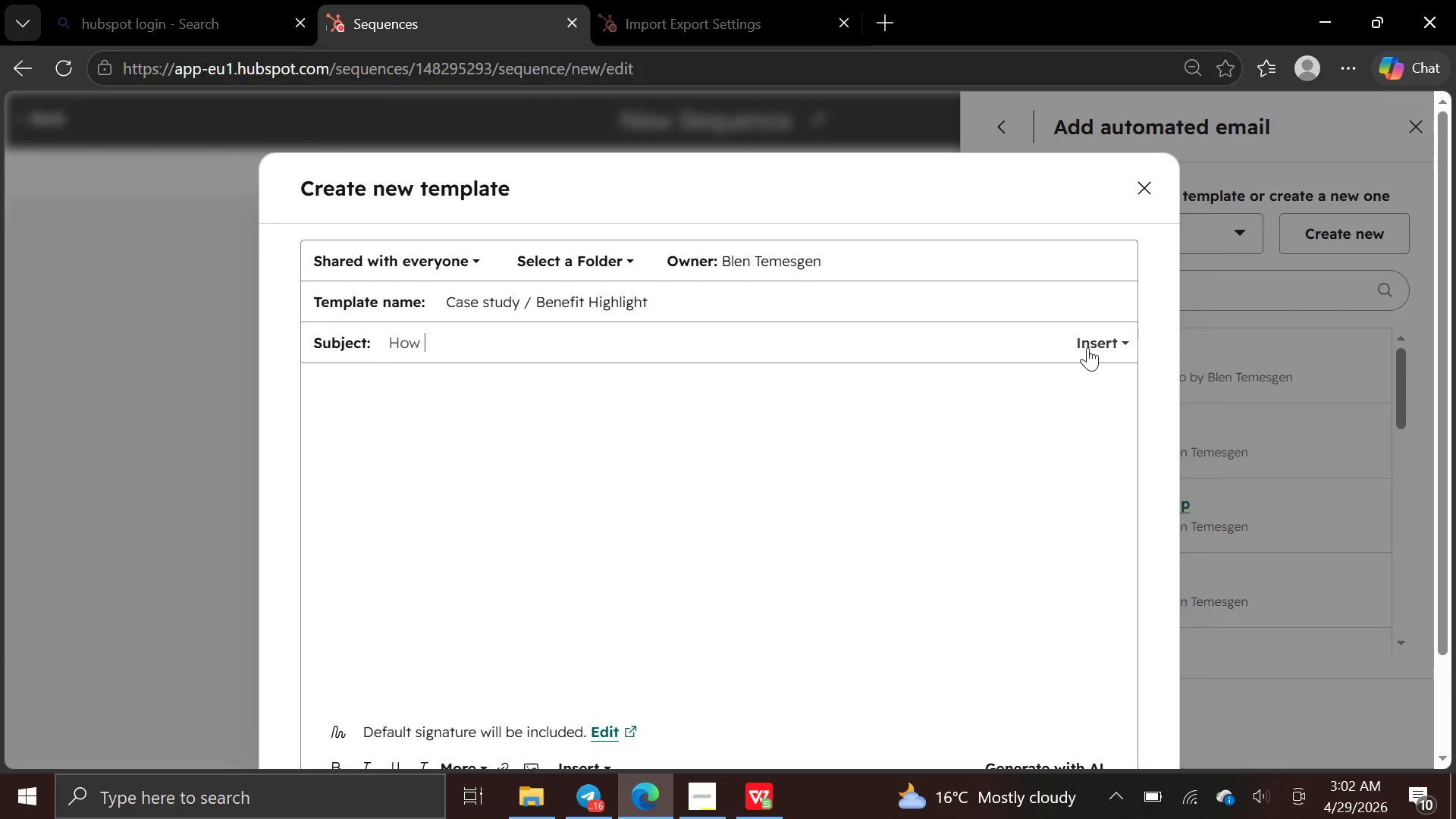 
left_click([1088, 343])
 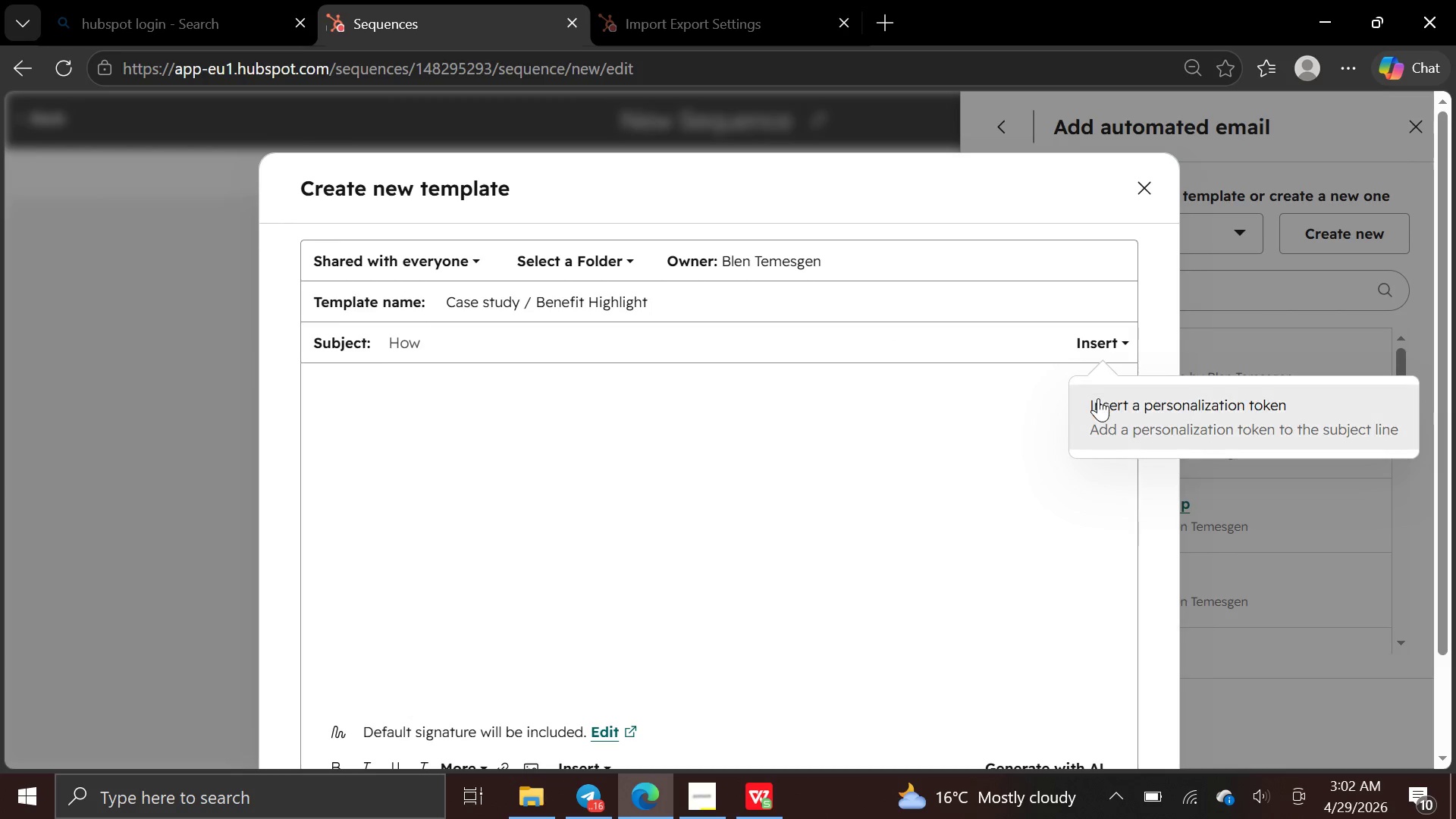 
left_click([1098, 398])
 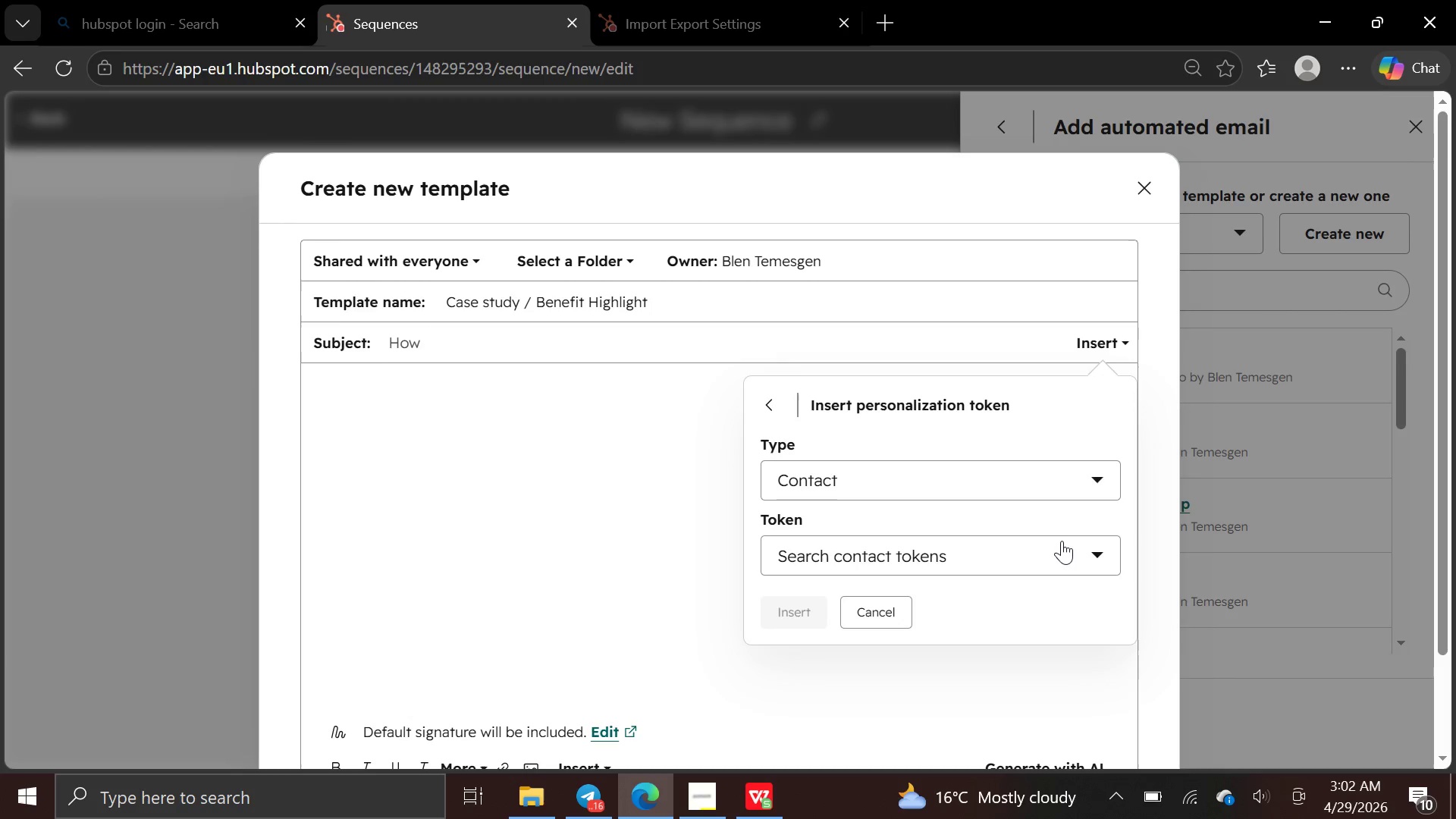 
left_click([1059, 541])
 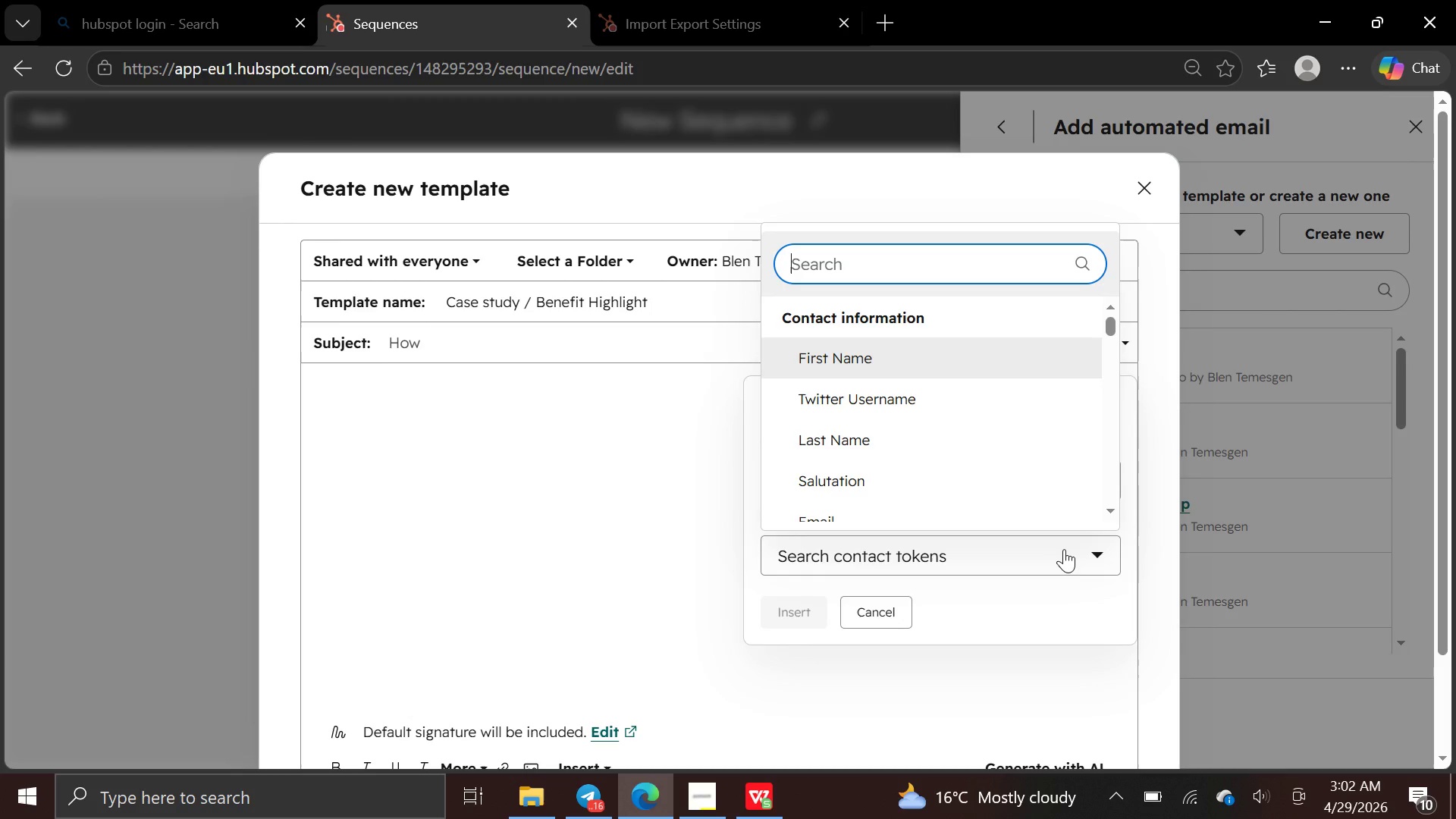 
type(com)
 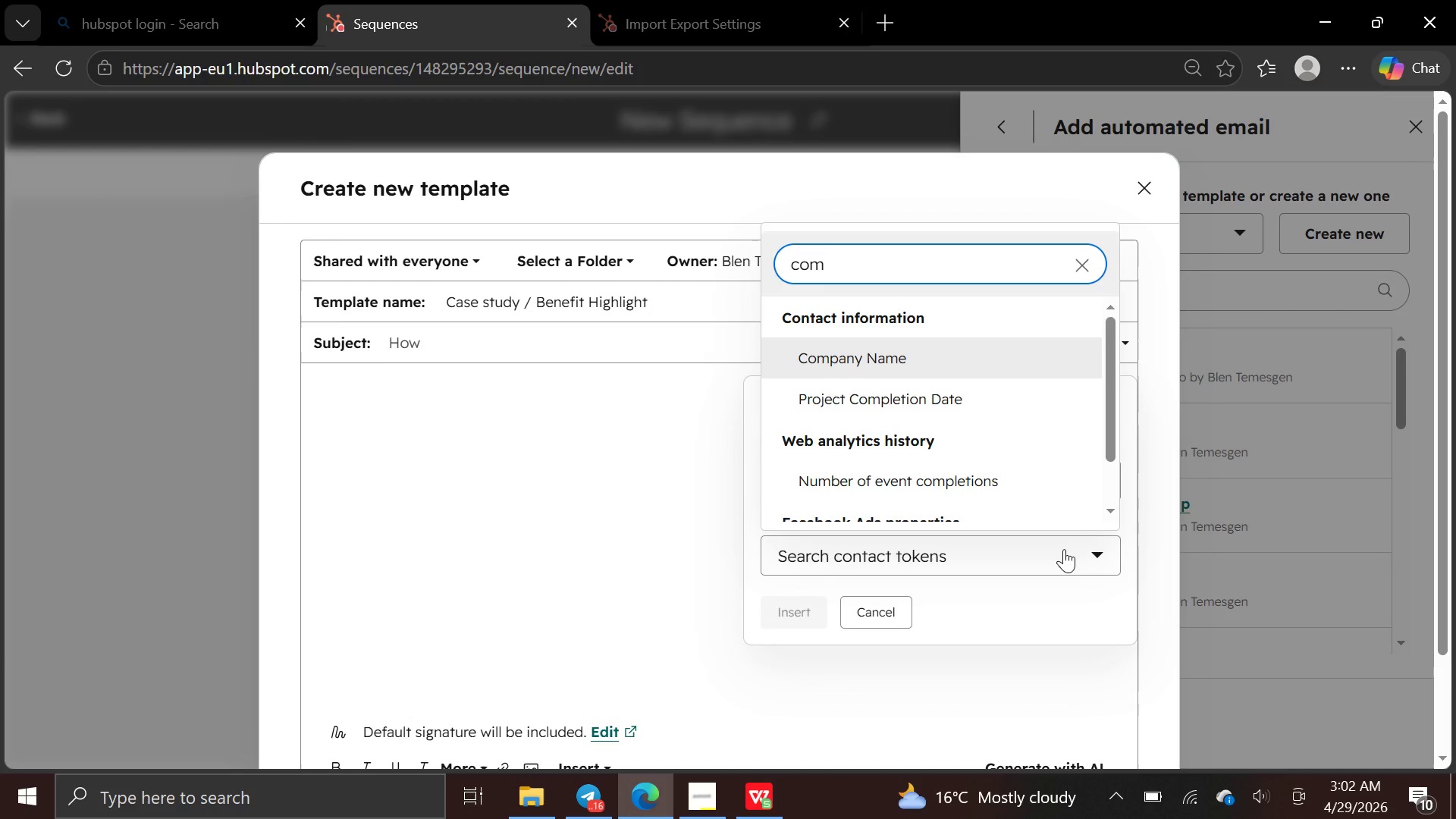 
key(Enter)
 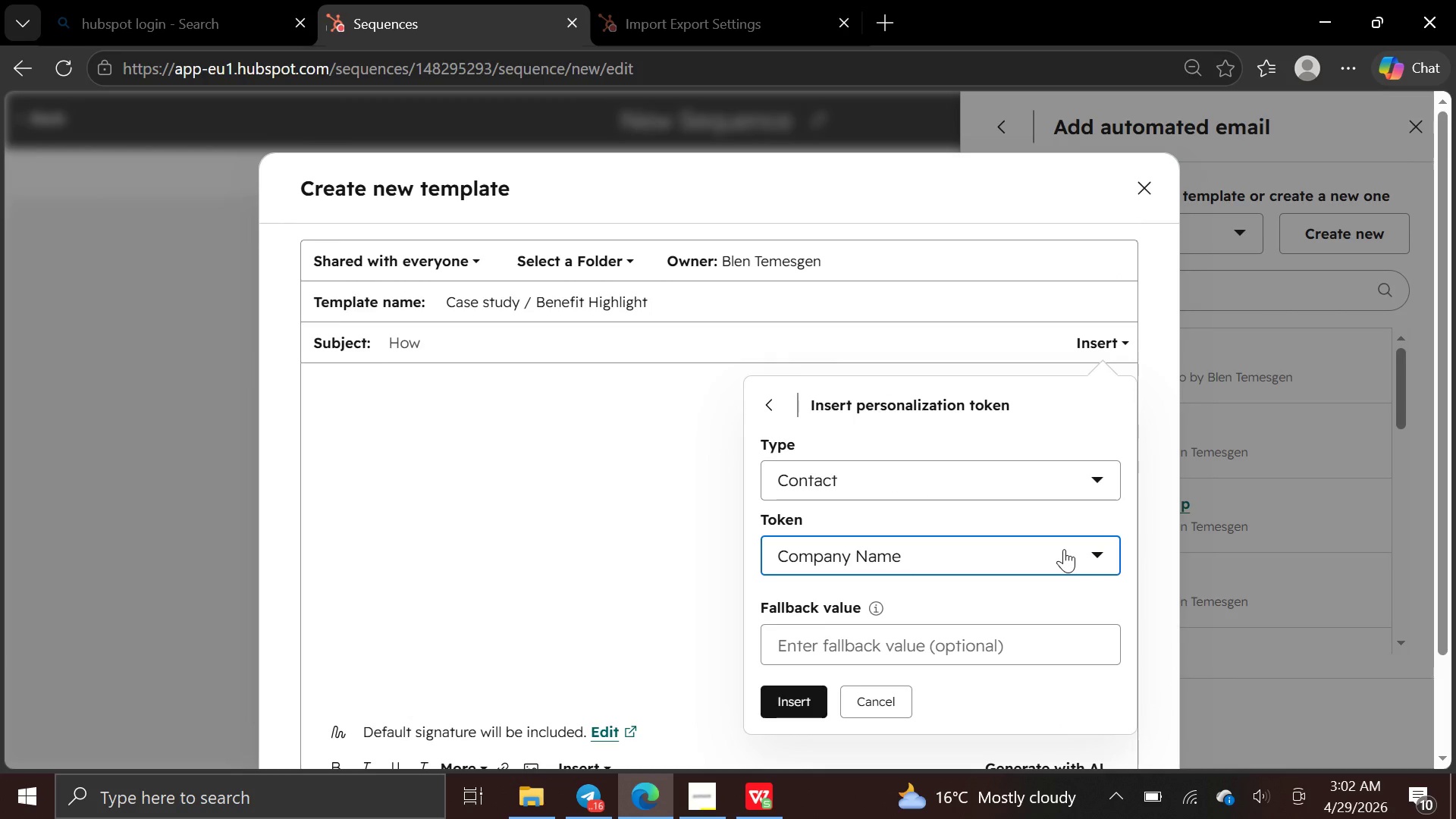 
key(Enter)
 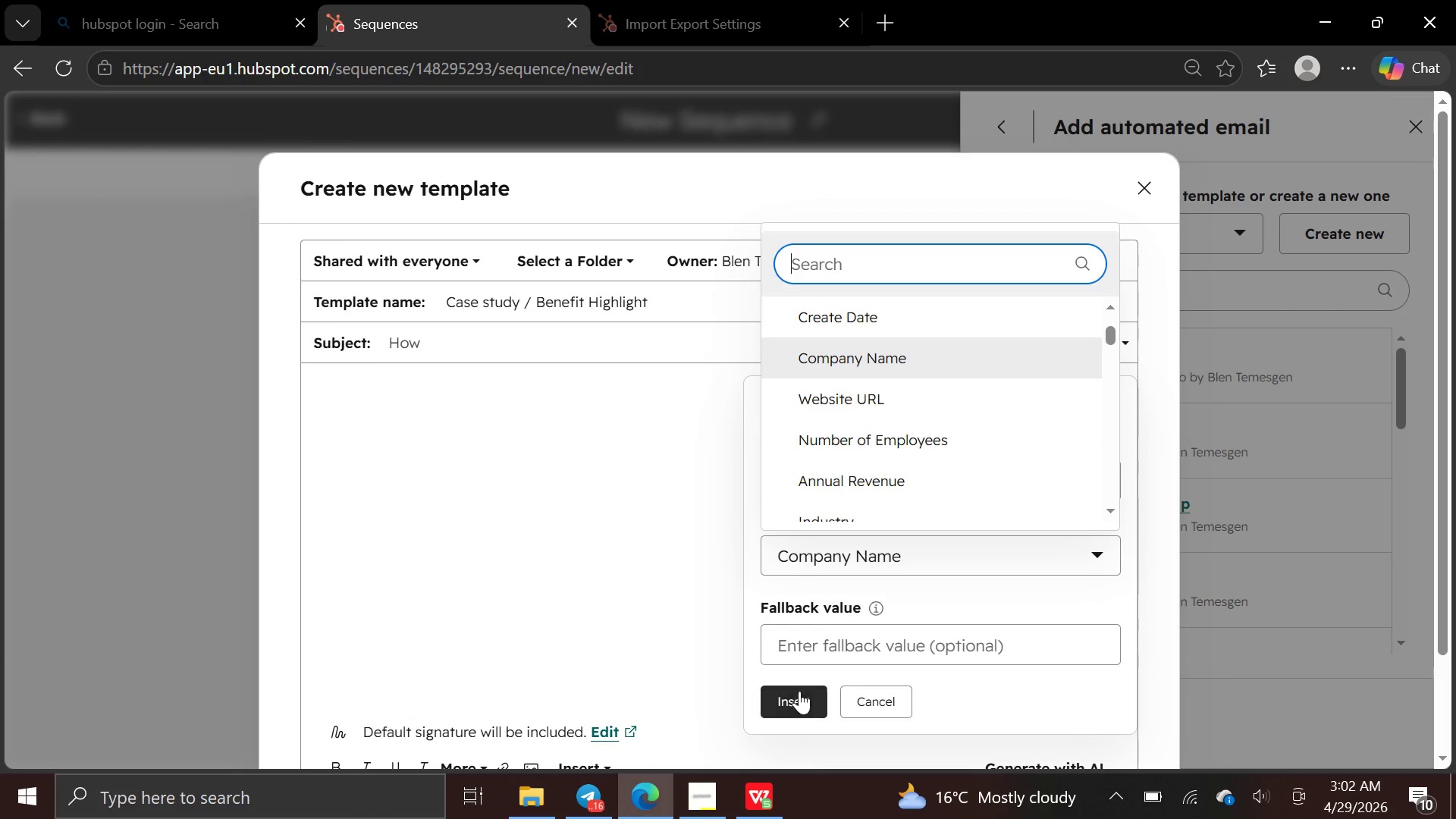 
left_click([788, 693])
 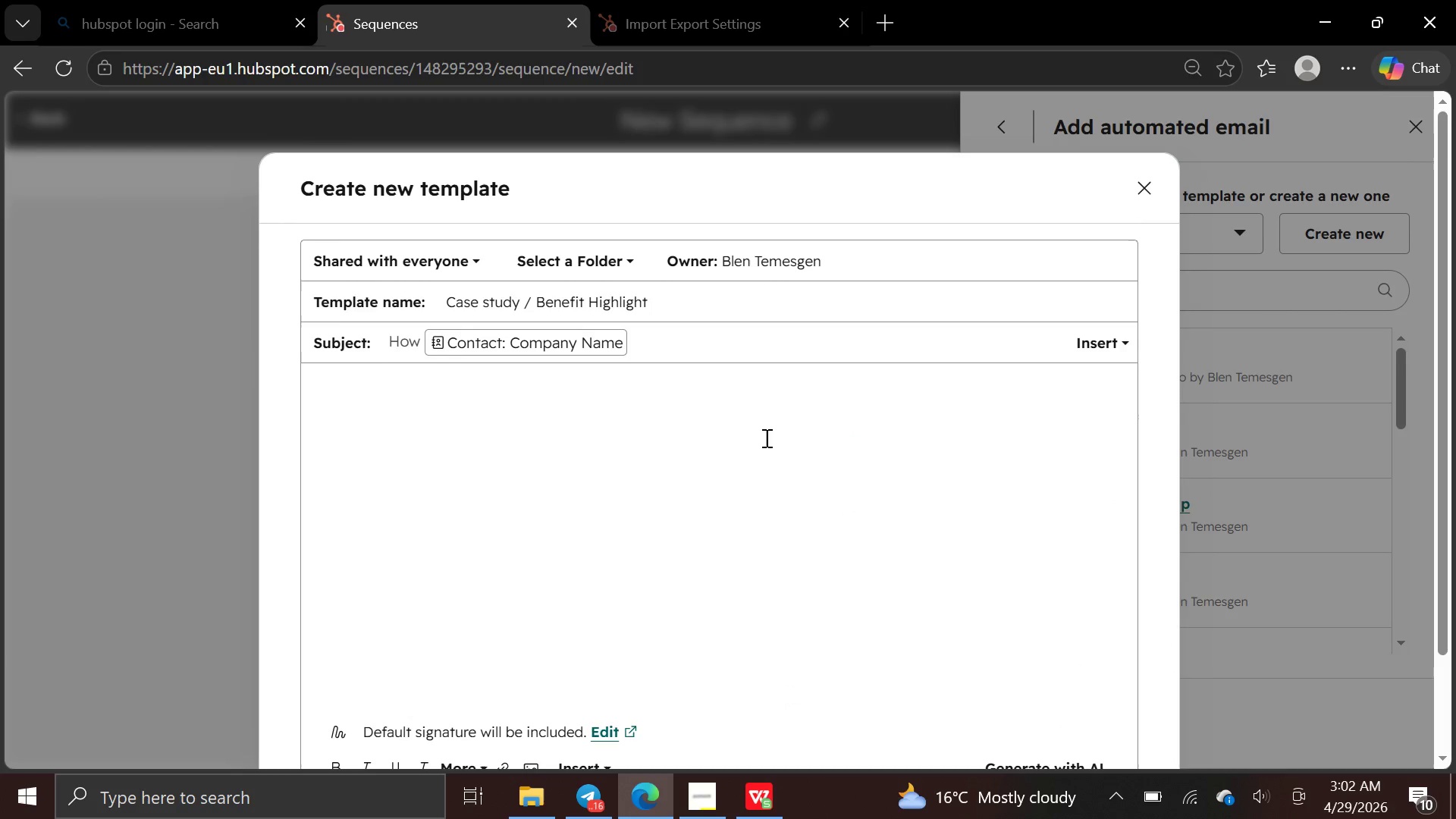 
type( can reduce turnover)
 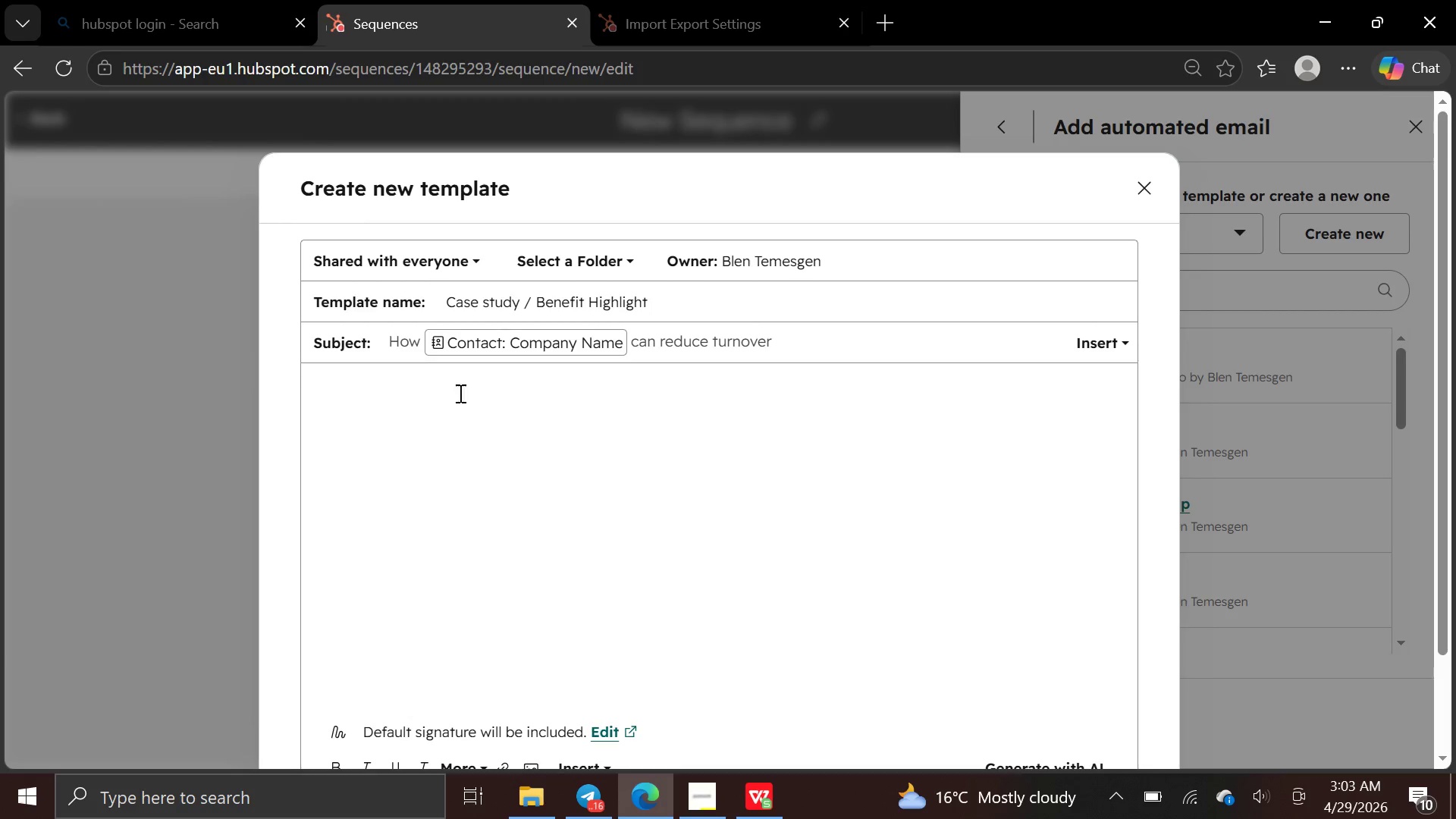 
left_click([341, 400])
 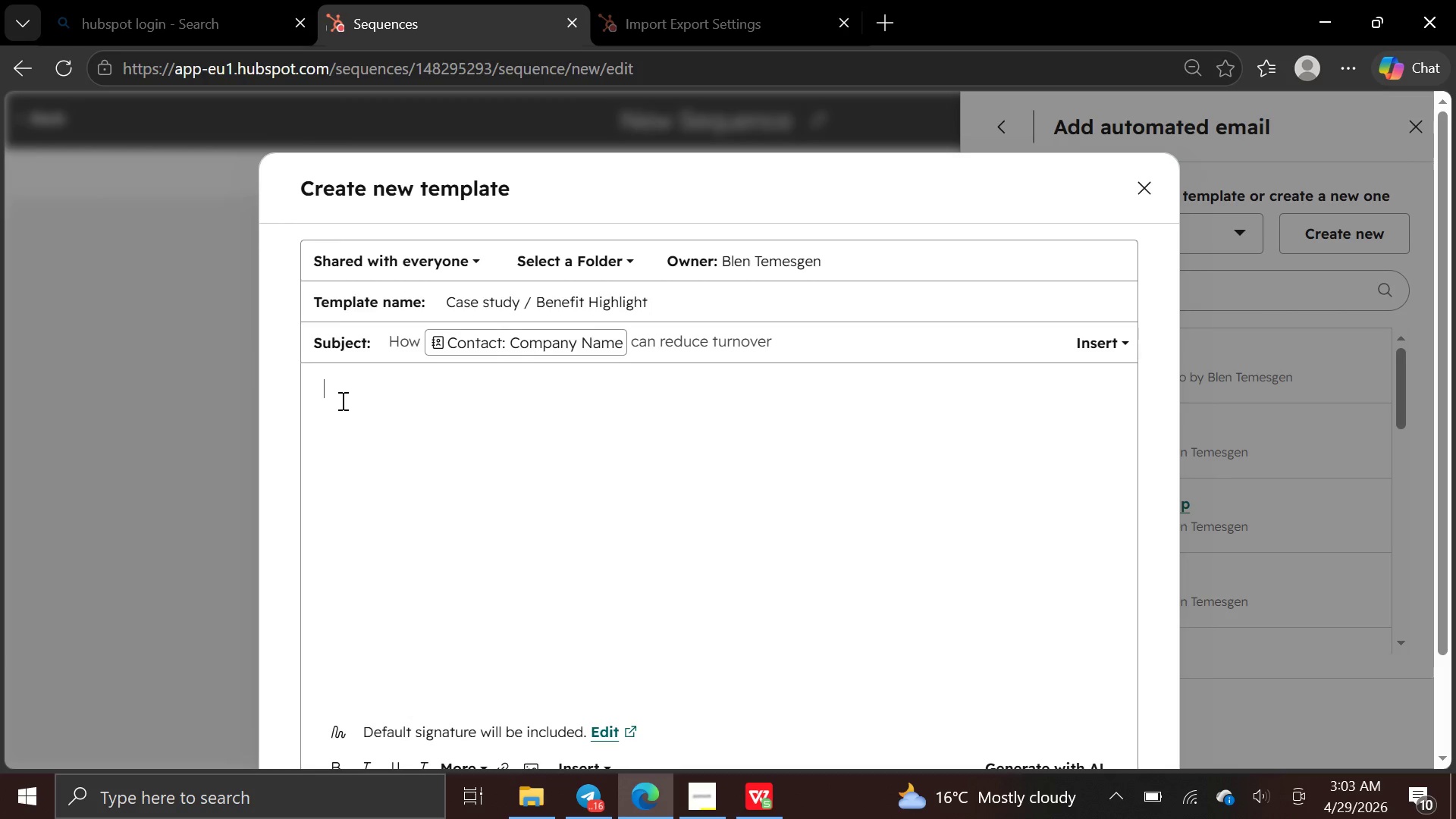 
type(Hello )
 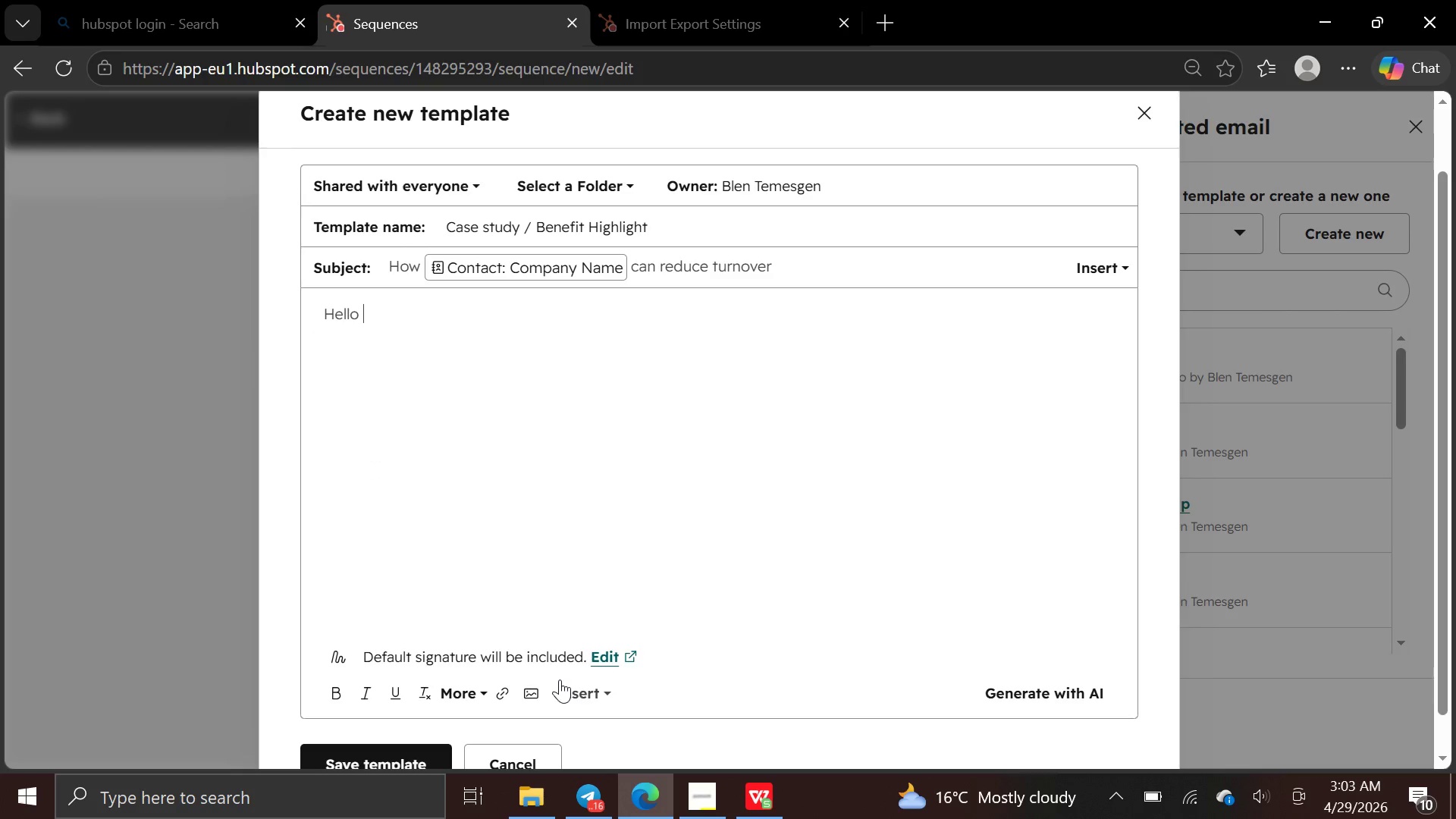 
left_click([576, 702])
 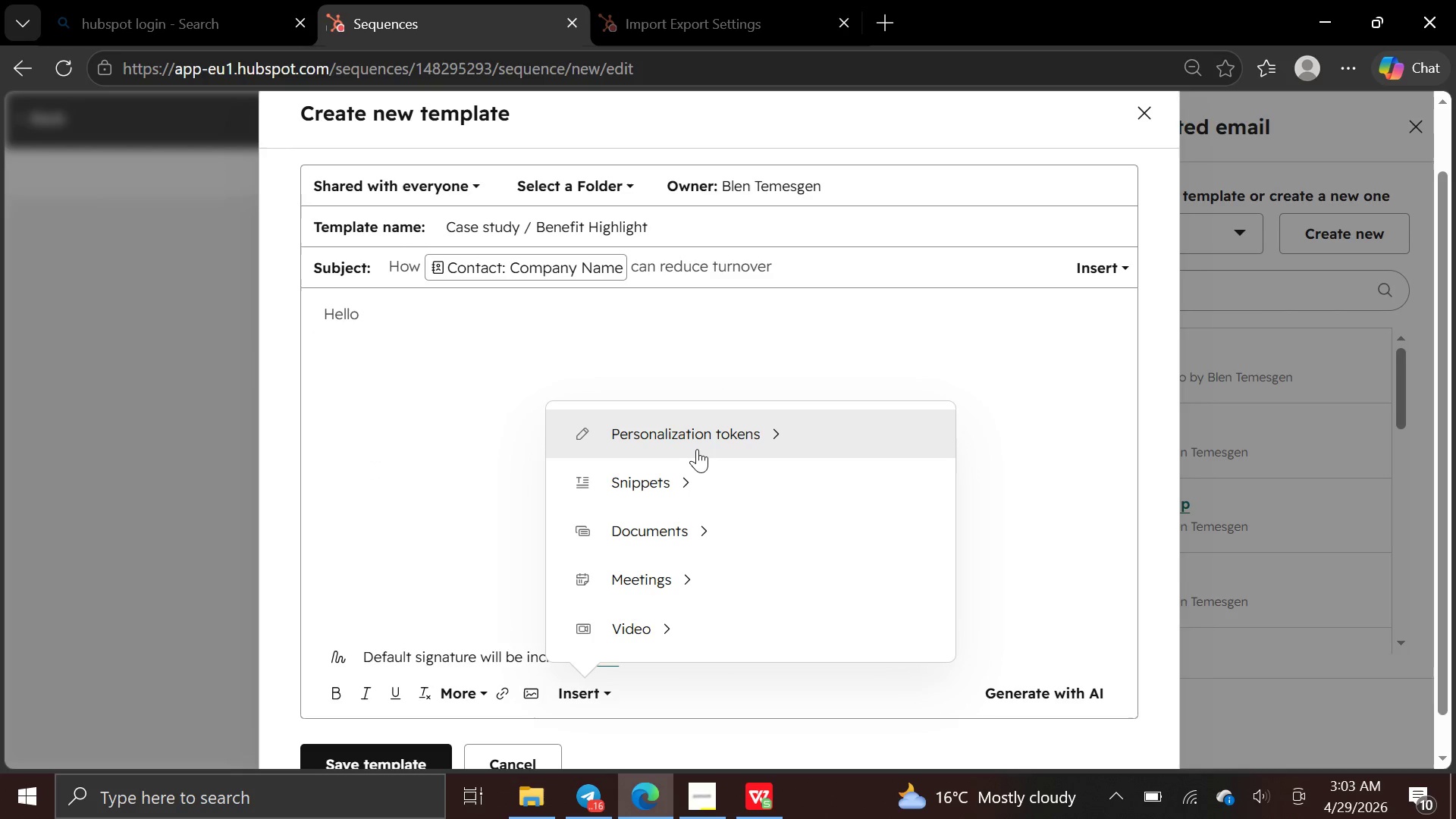 
left_click([698, 447])
 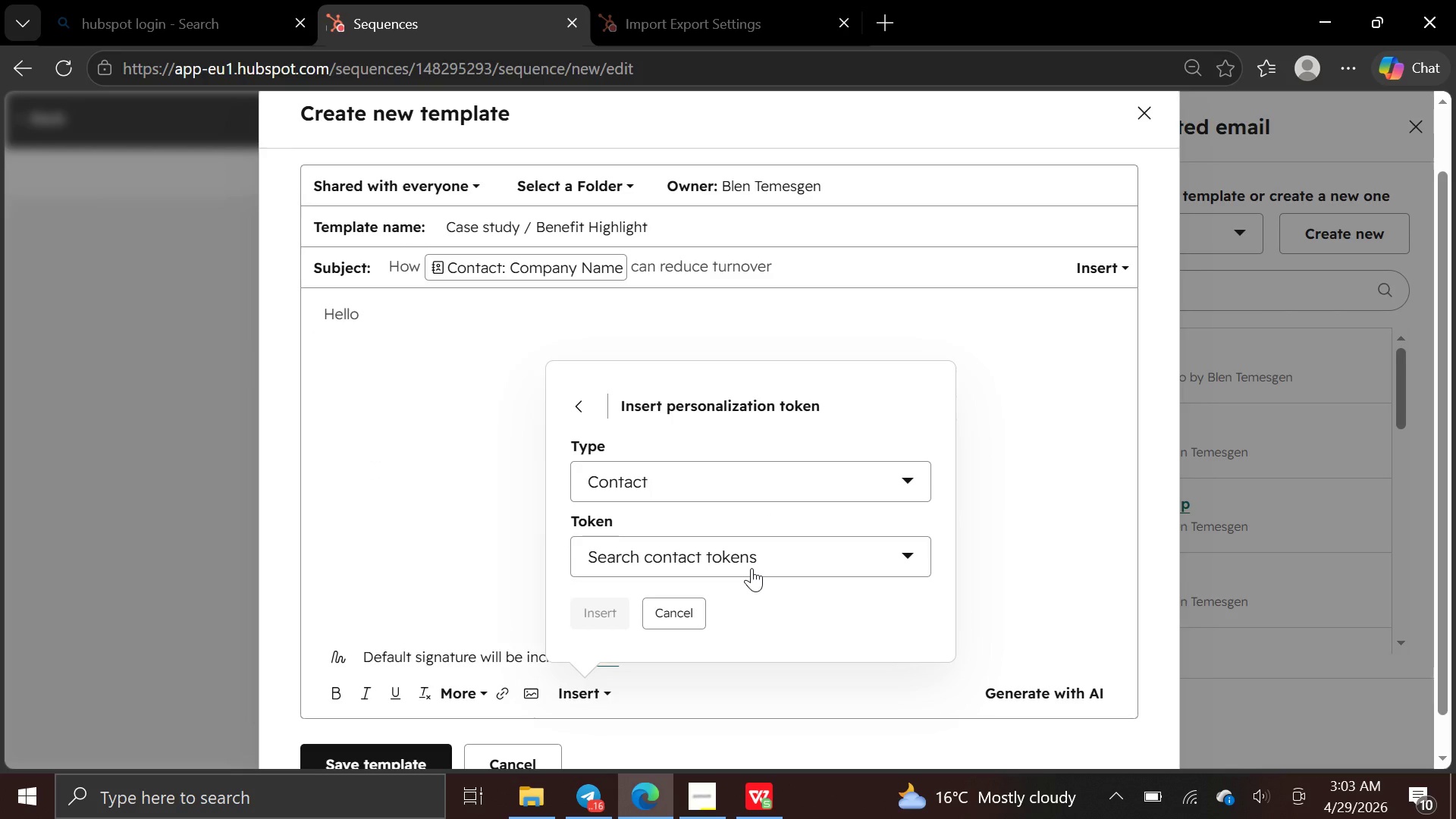 
left_click([761, 568])
 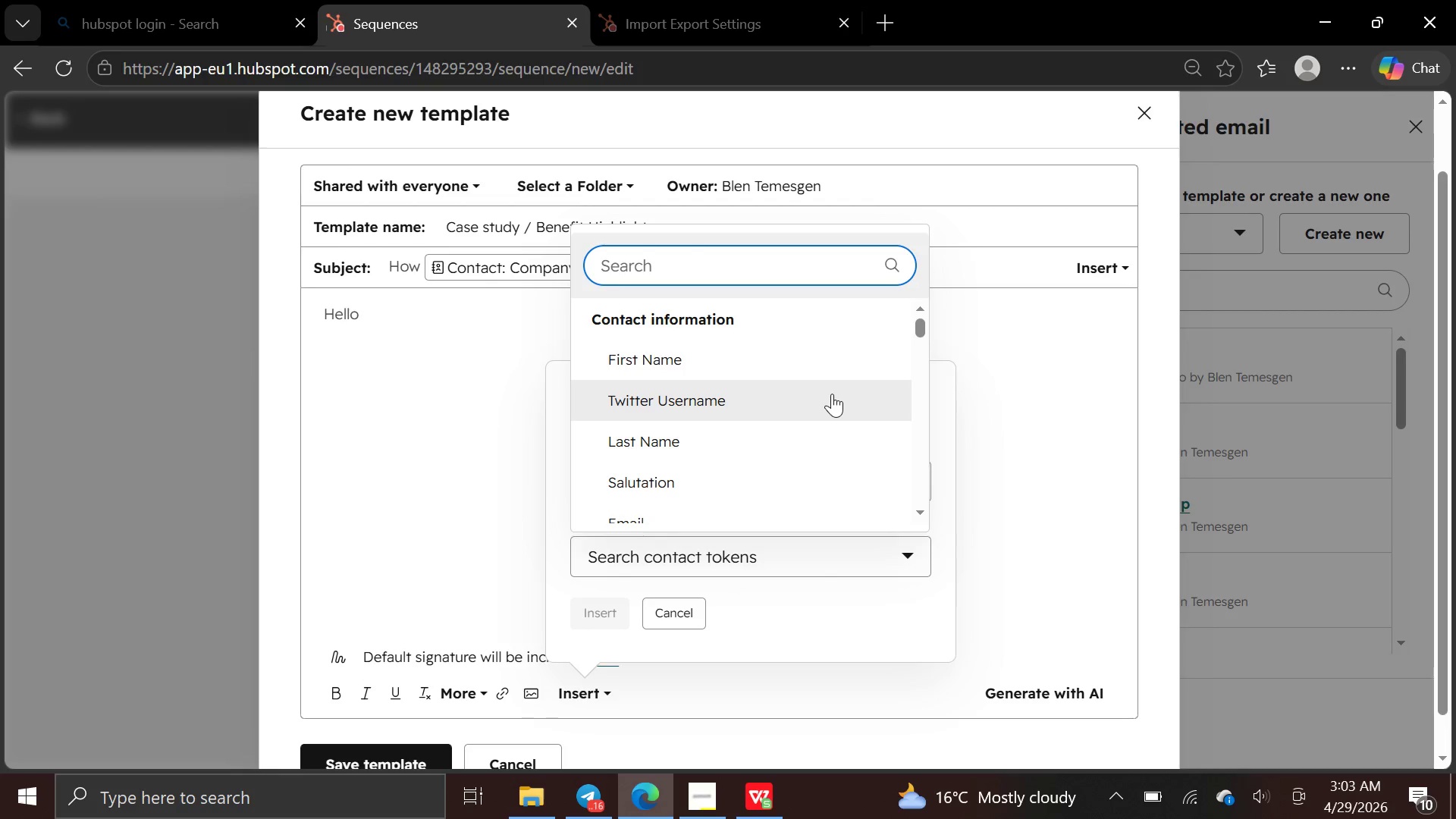 
left_click([831, 341])
 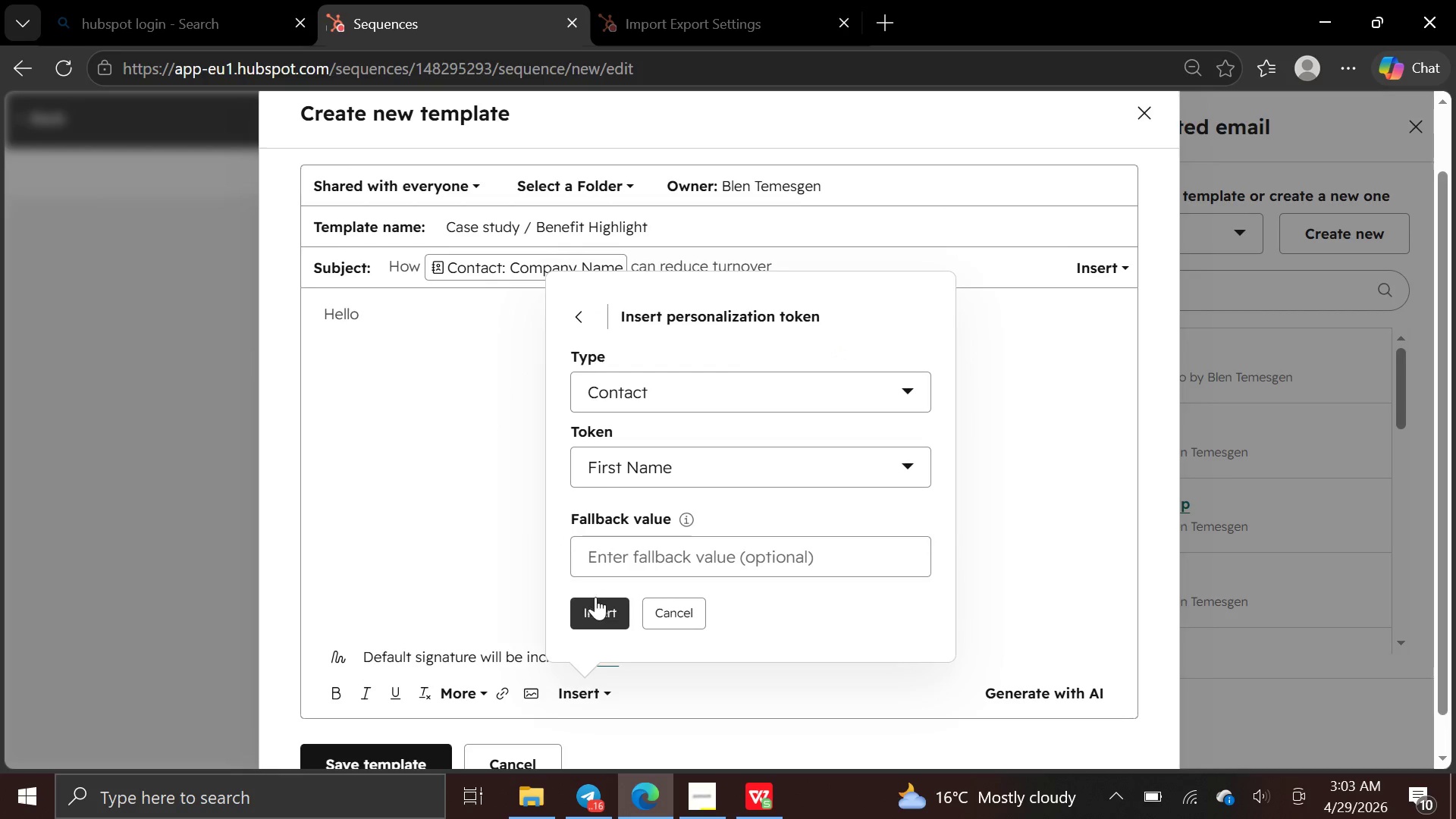 
left_click([595, 622])
 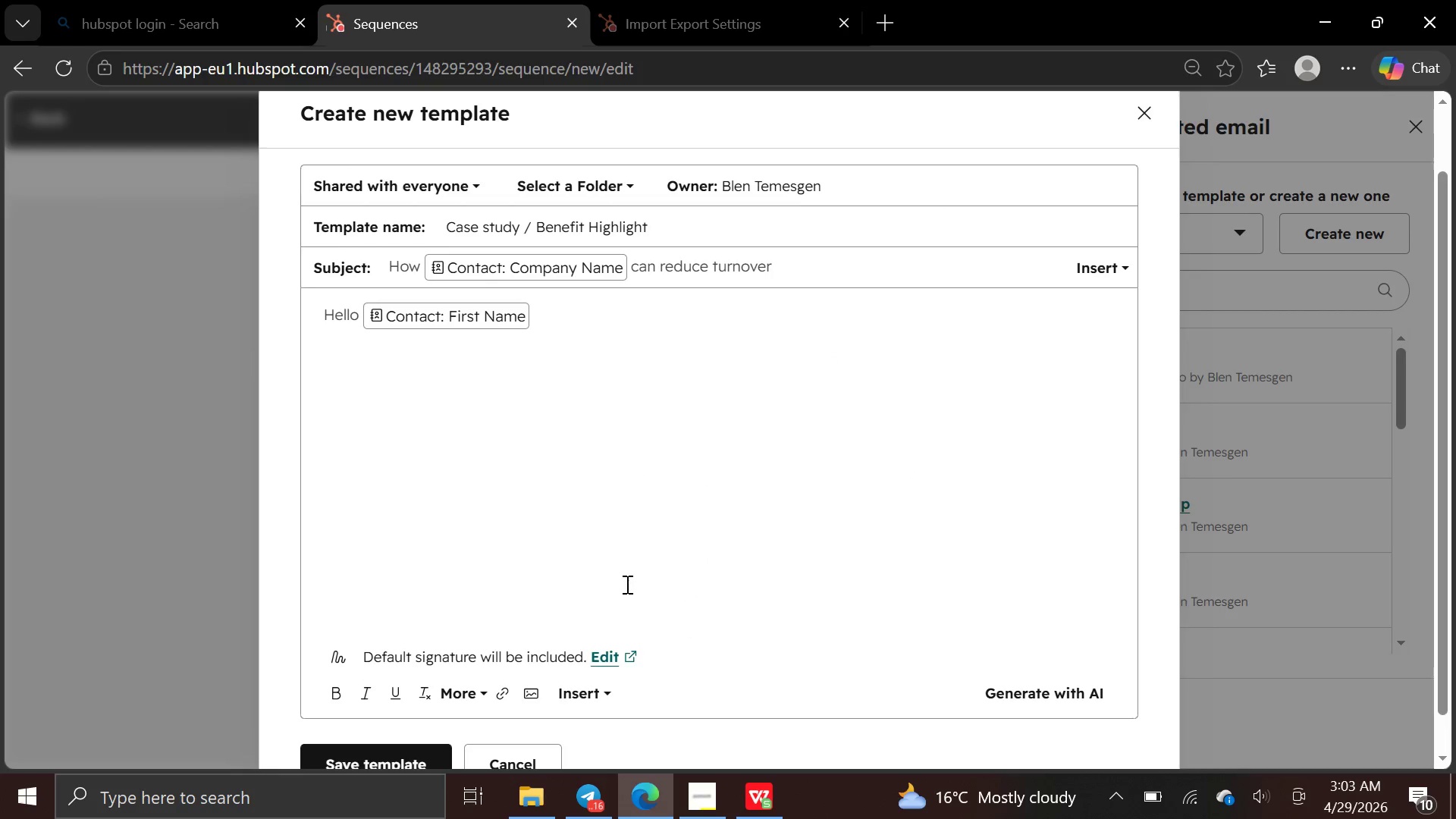 
wait(8.98)
 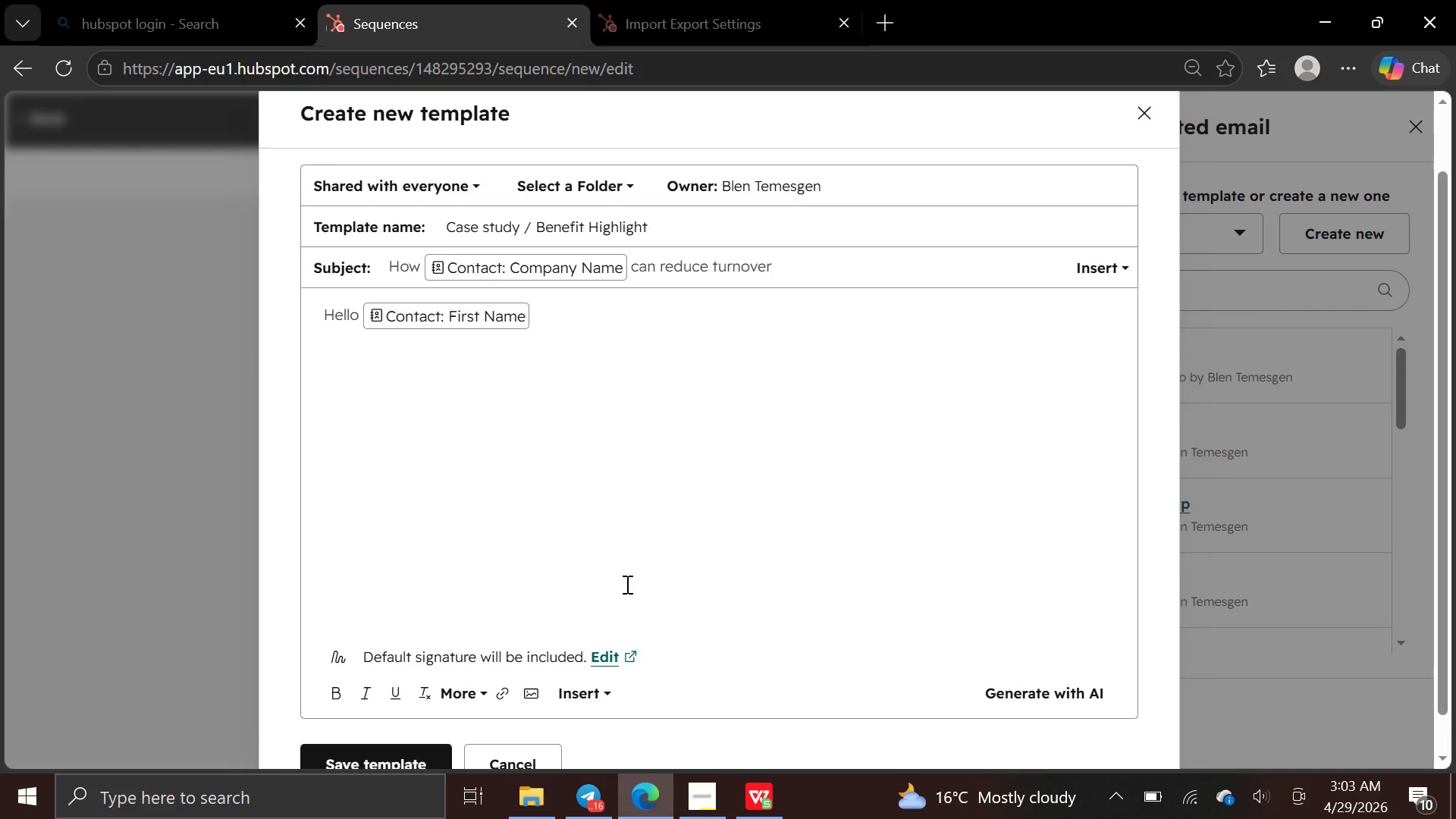 
key(Comma)
 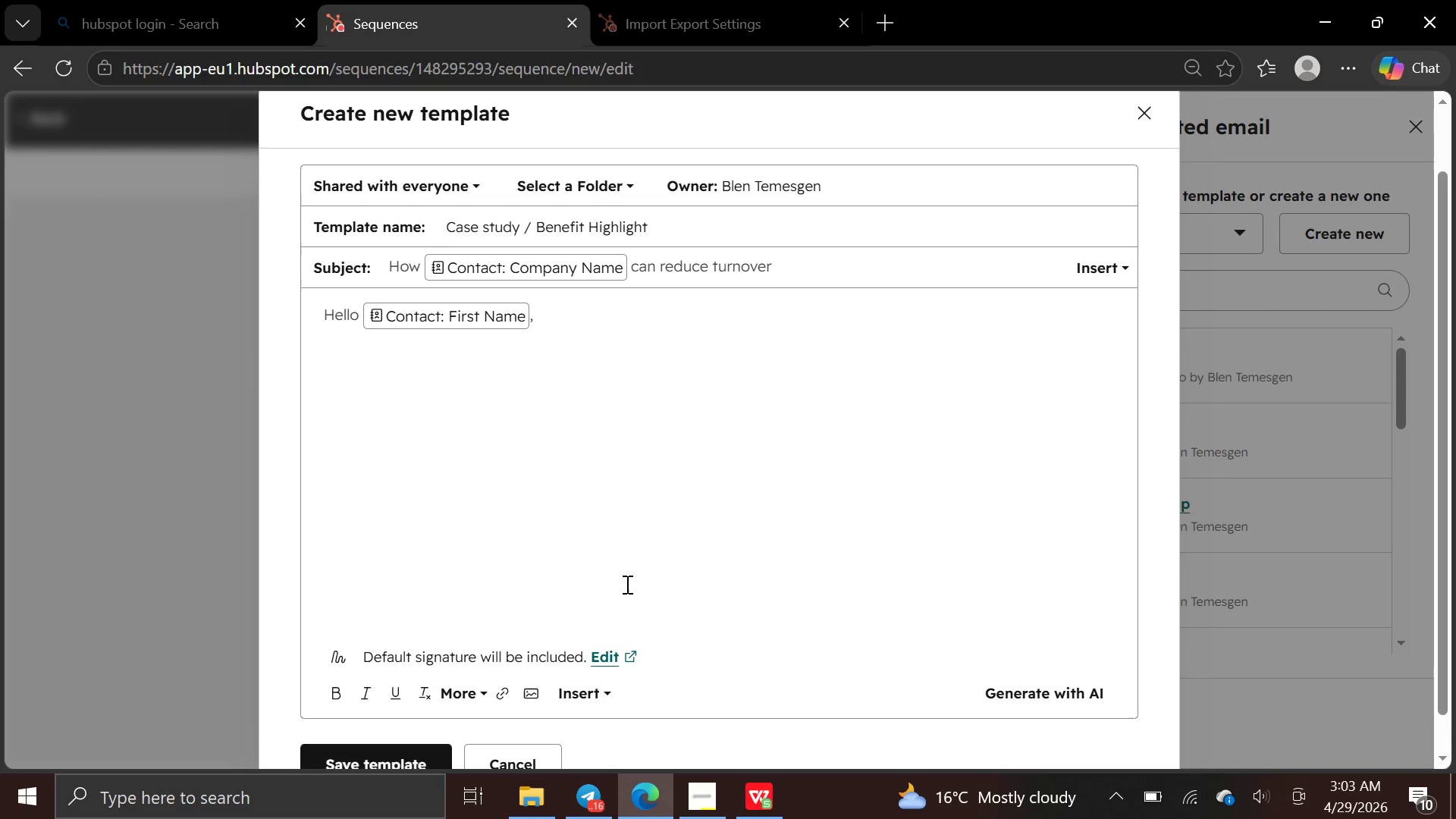 
key(Enter)
 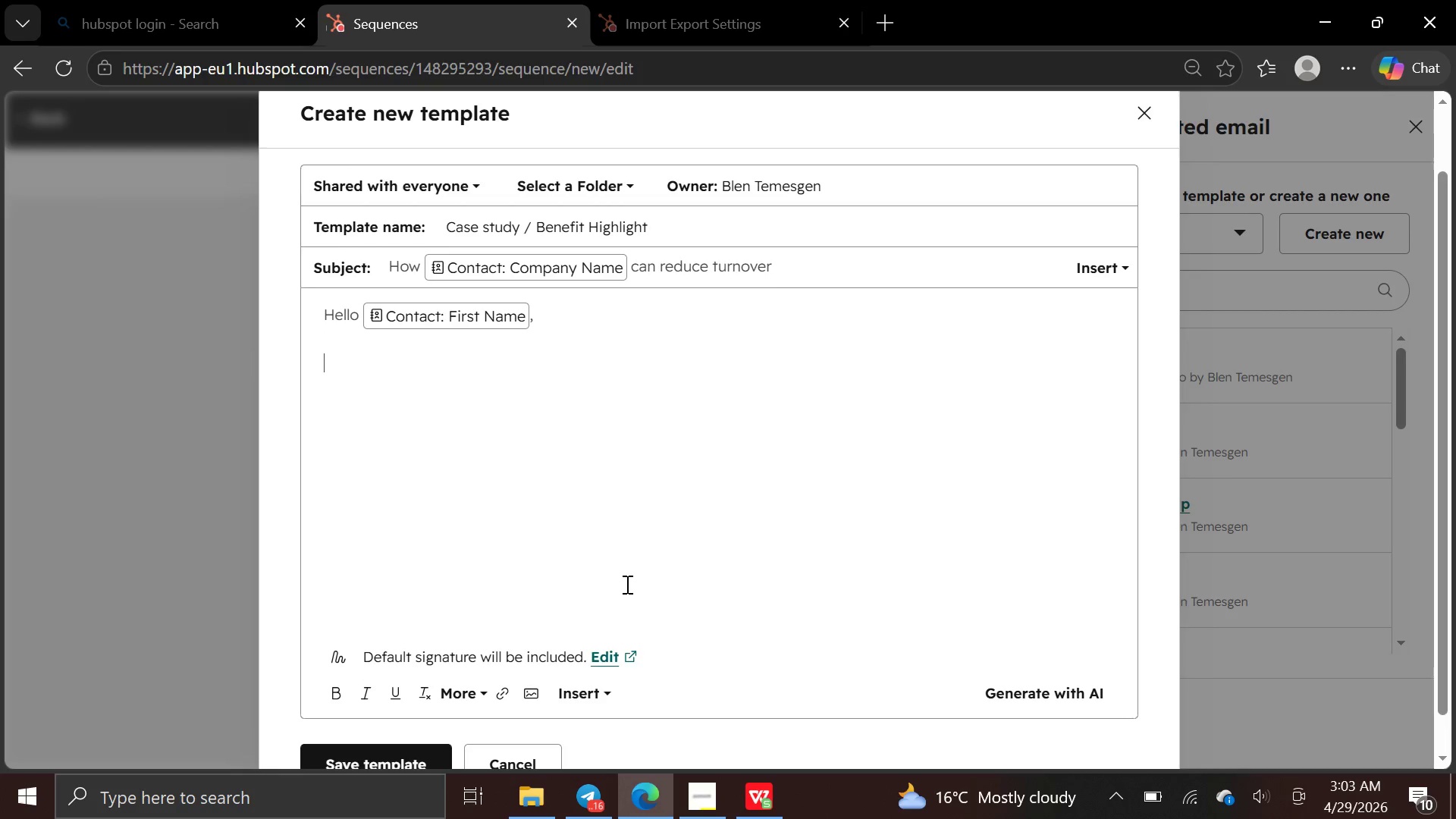 
key(Enter)
 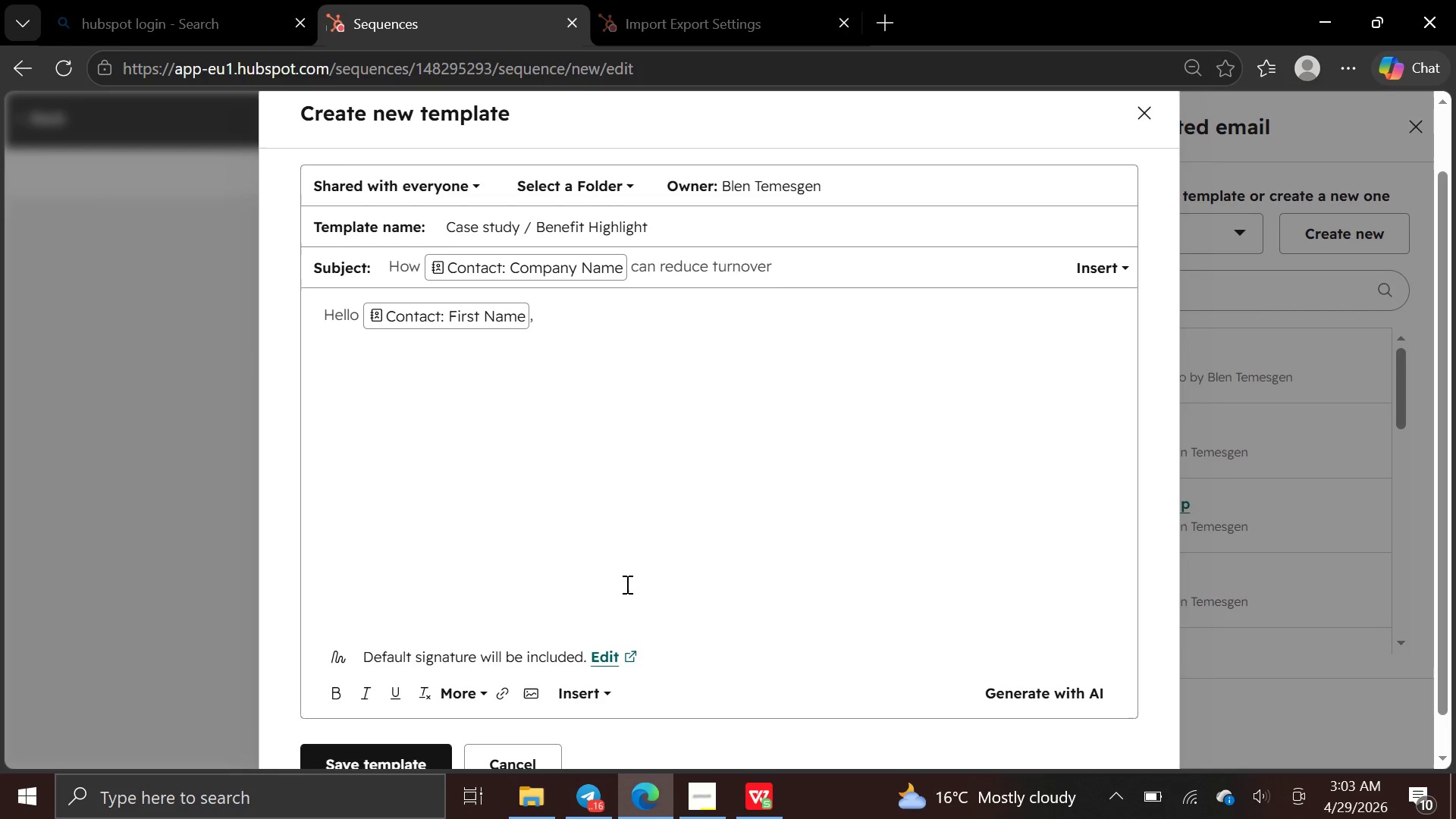 
type(One of our partners in )
 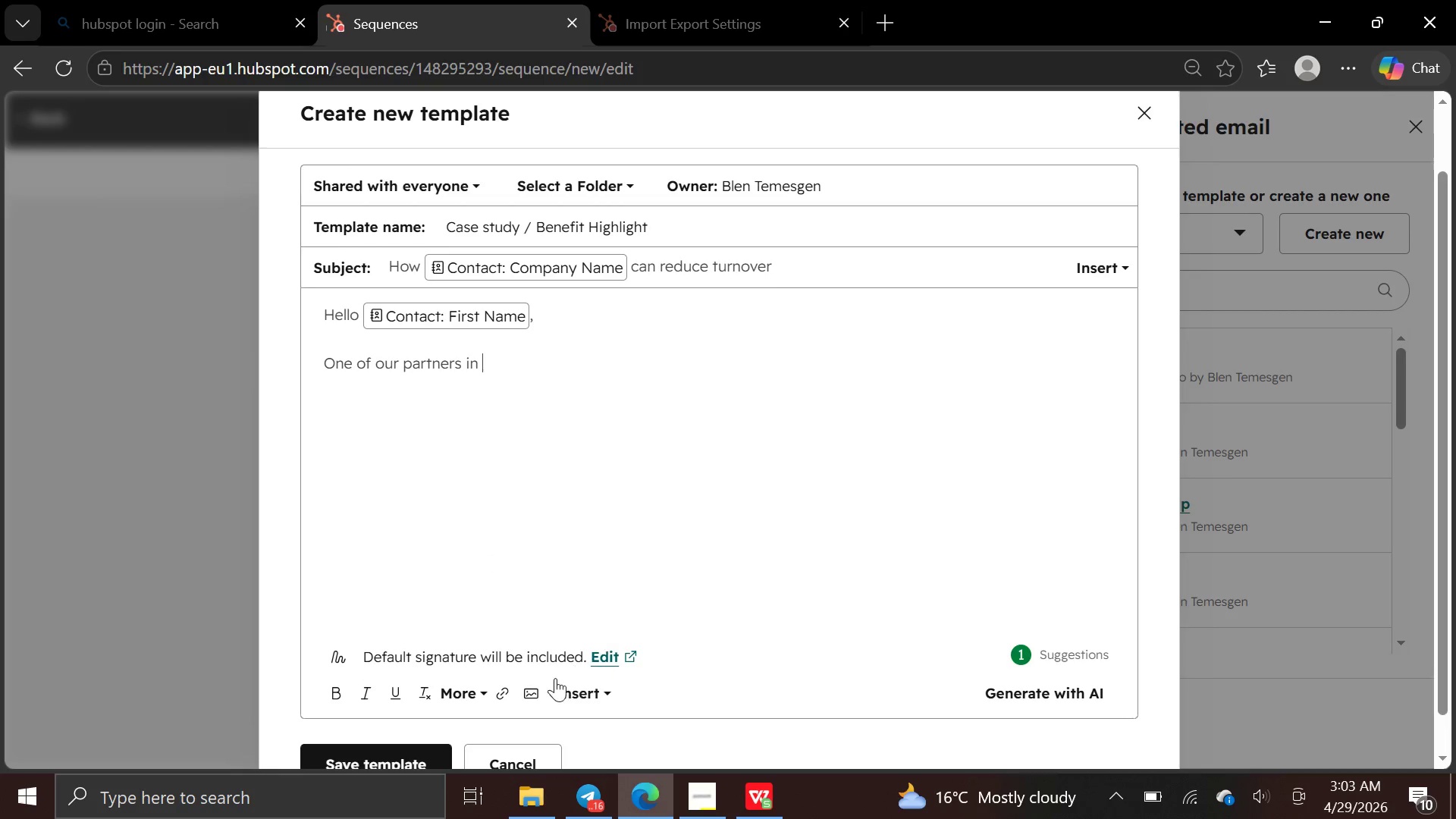 
left_click([579, 694])
 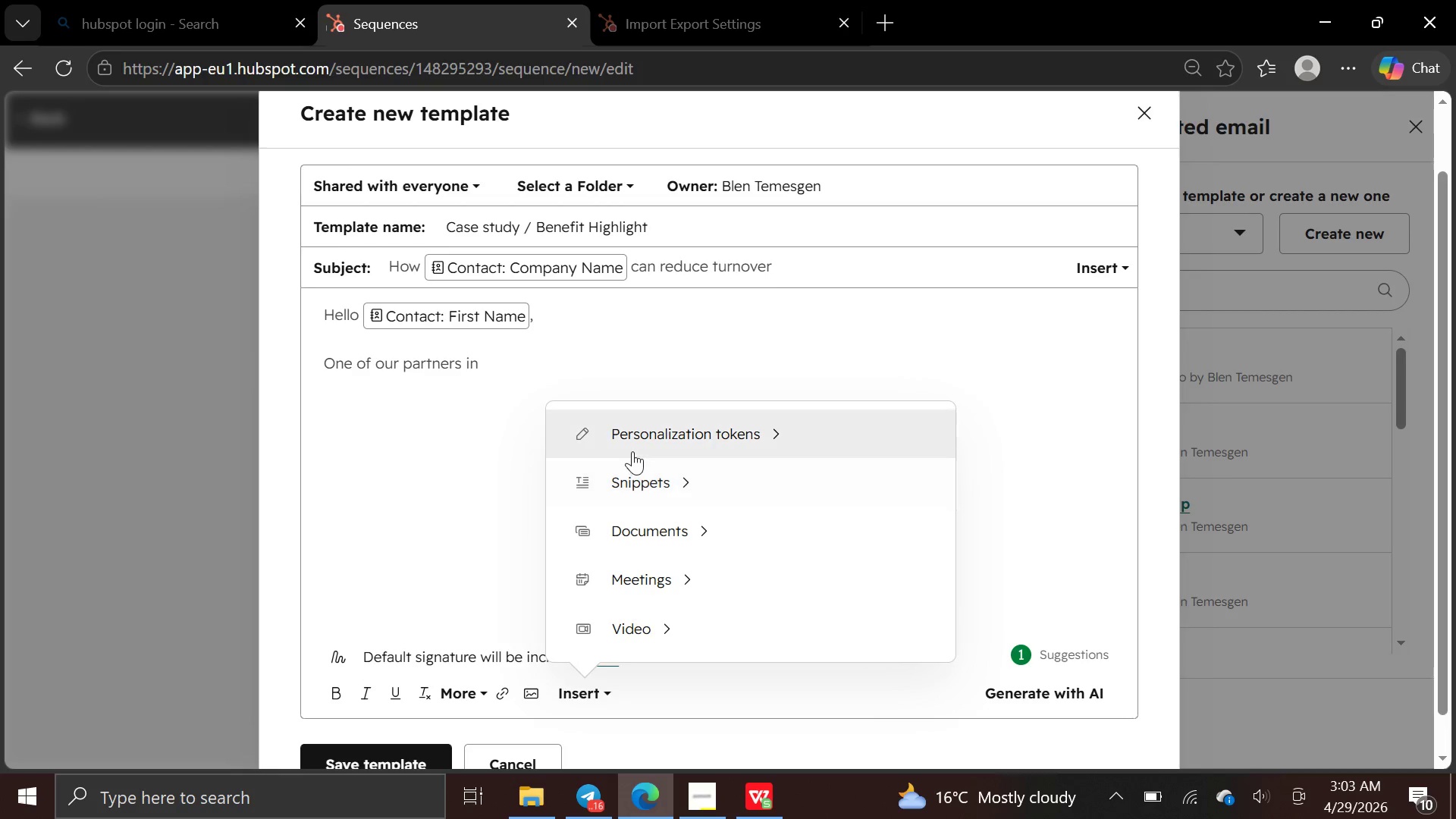 
left_click([633, 451])
 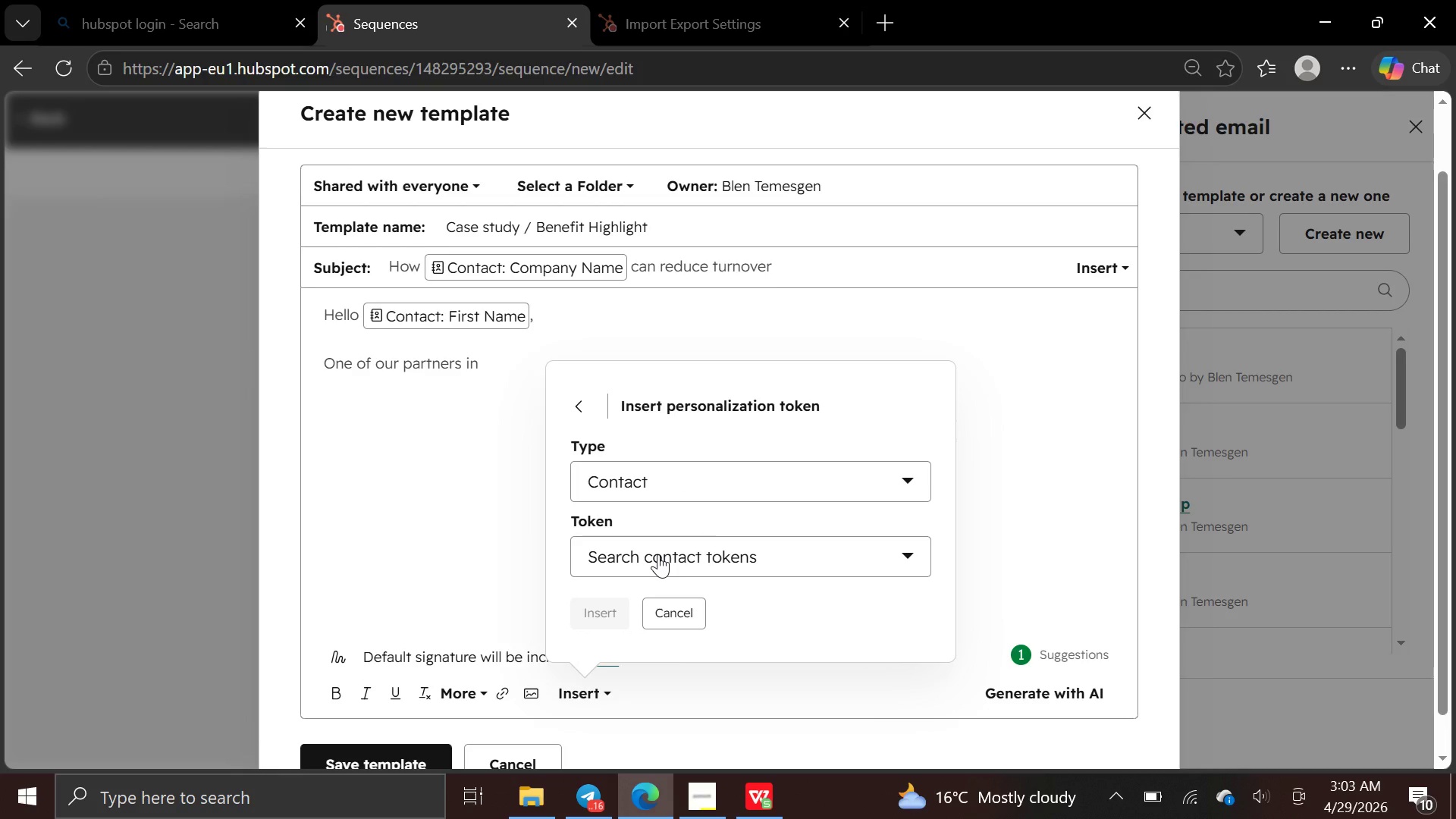 
left_click([658, 554])
 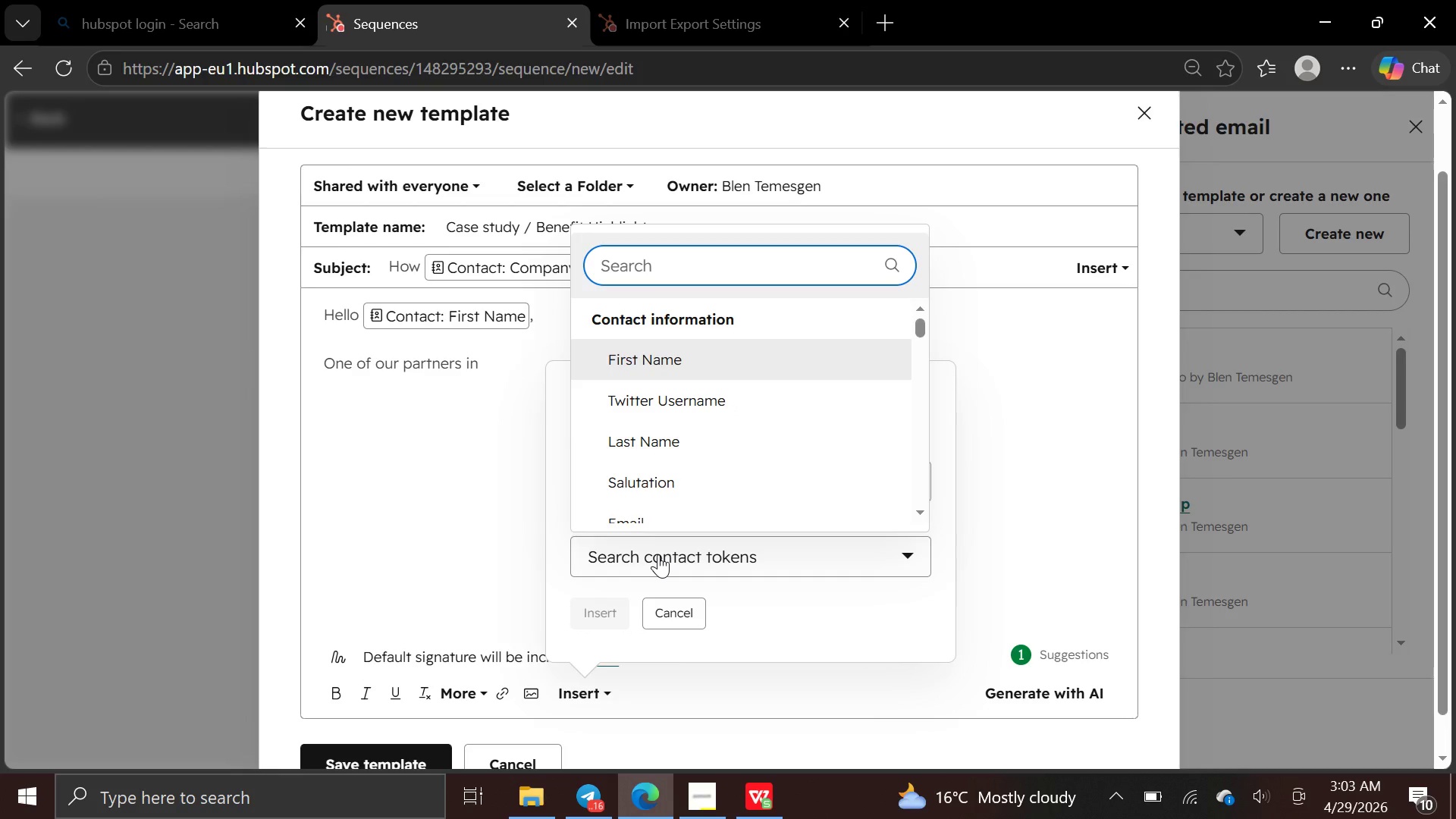 
type(logi)
 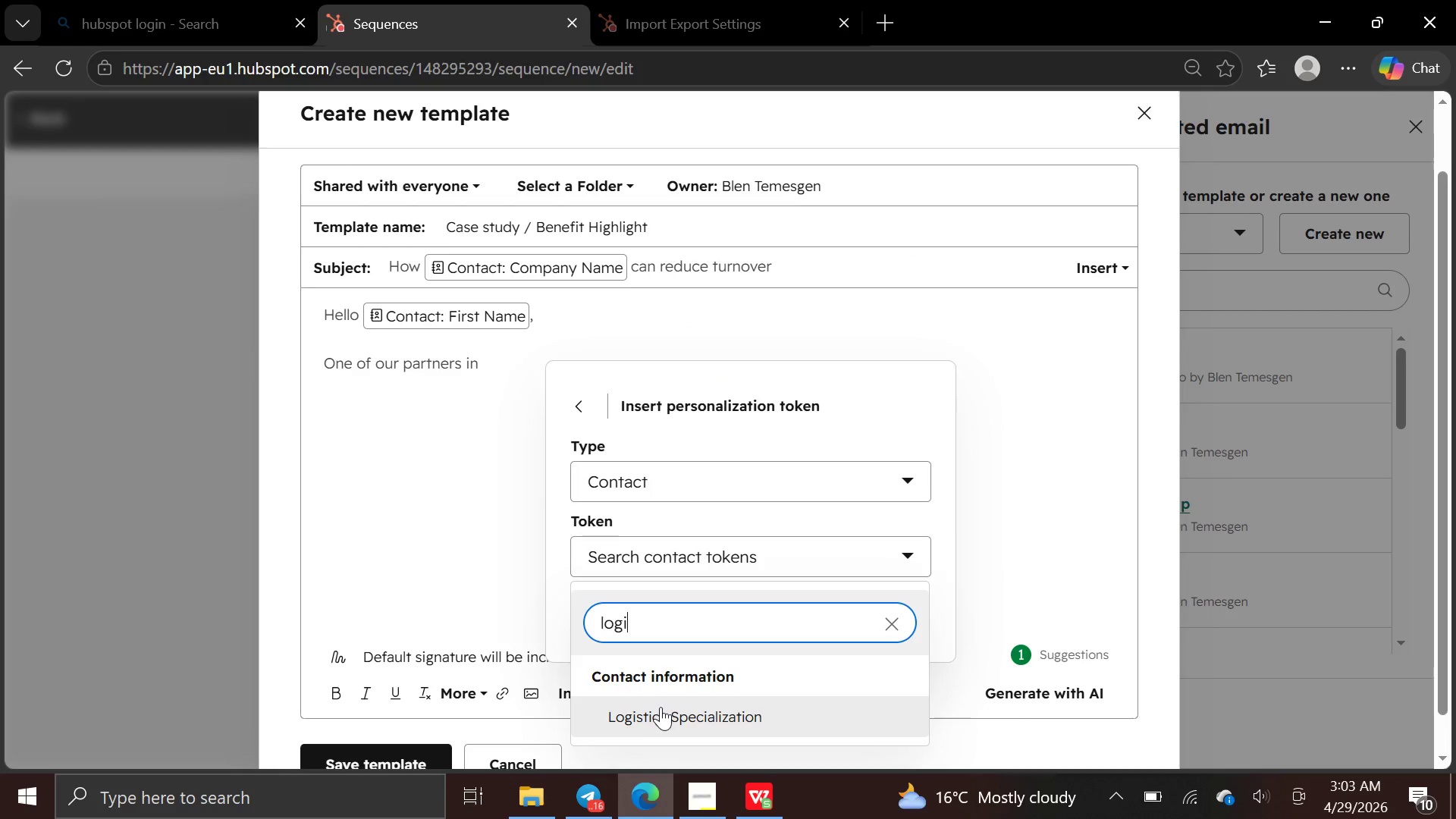 
left_click([658, 709])
 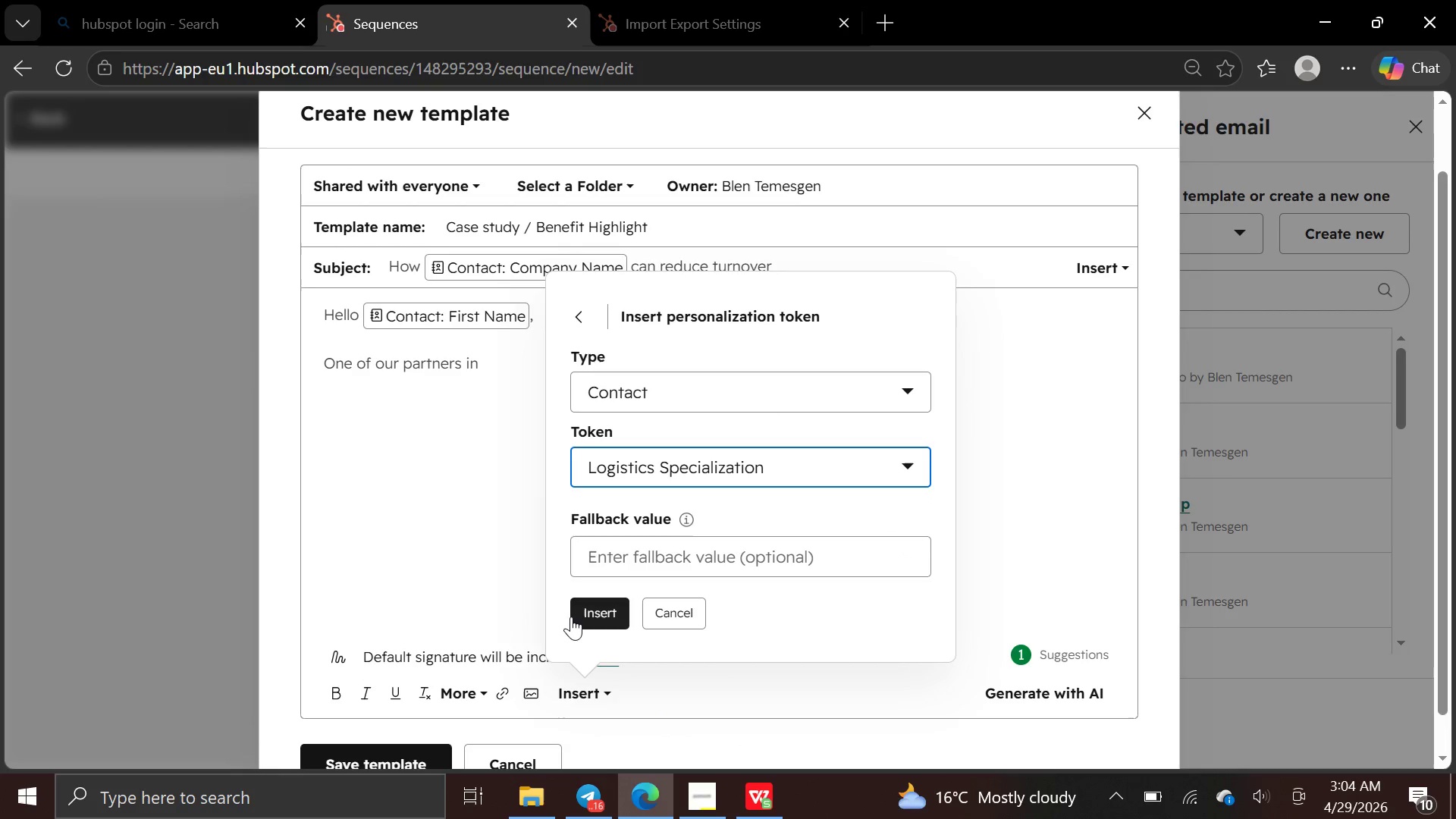 
left_click([572, 618])
 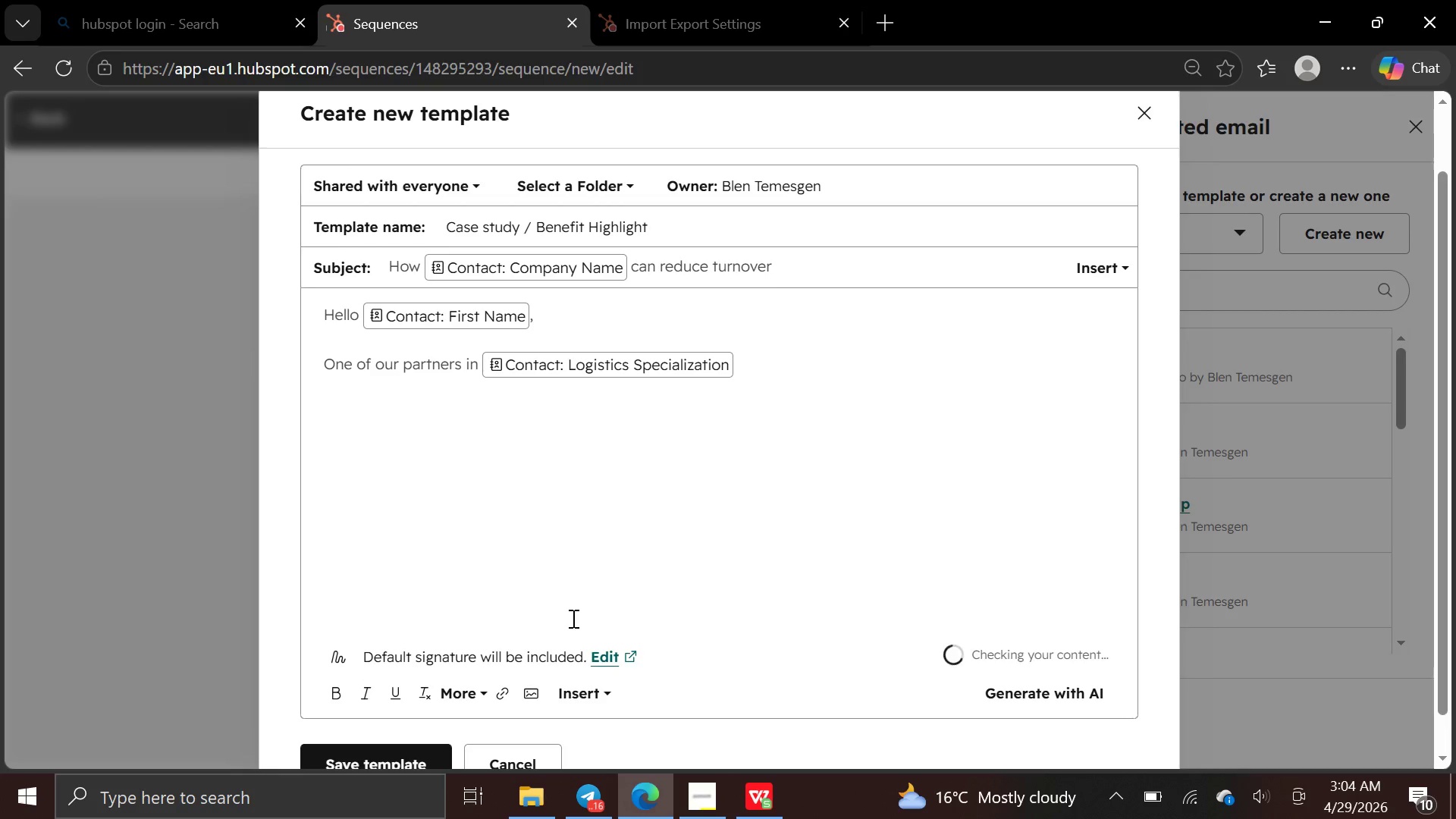 
type( reduced turnover by 28% after promoting warehouse )
 